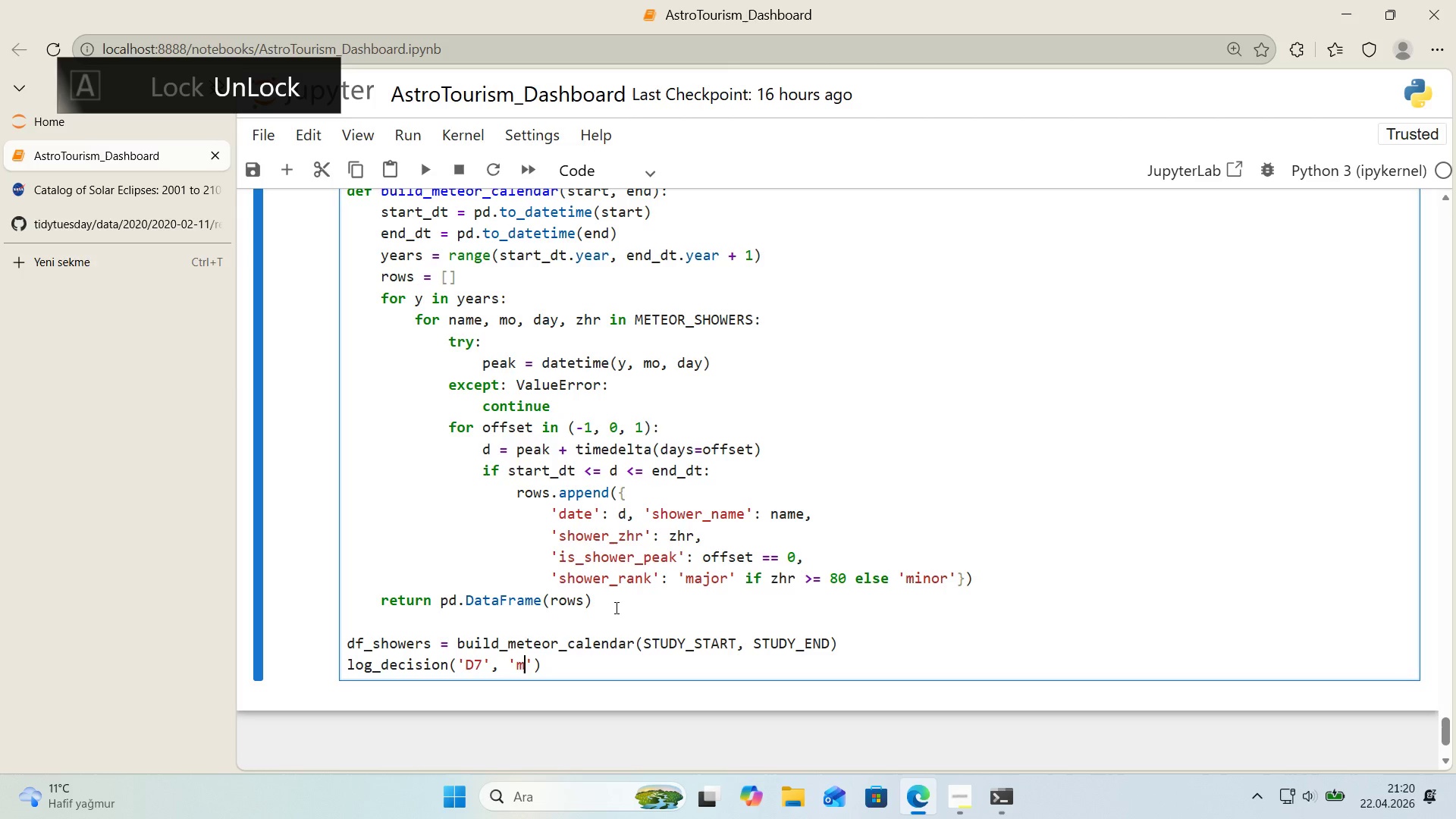 
type(meteor shower +1)
 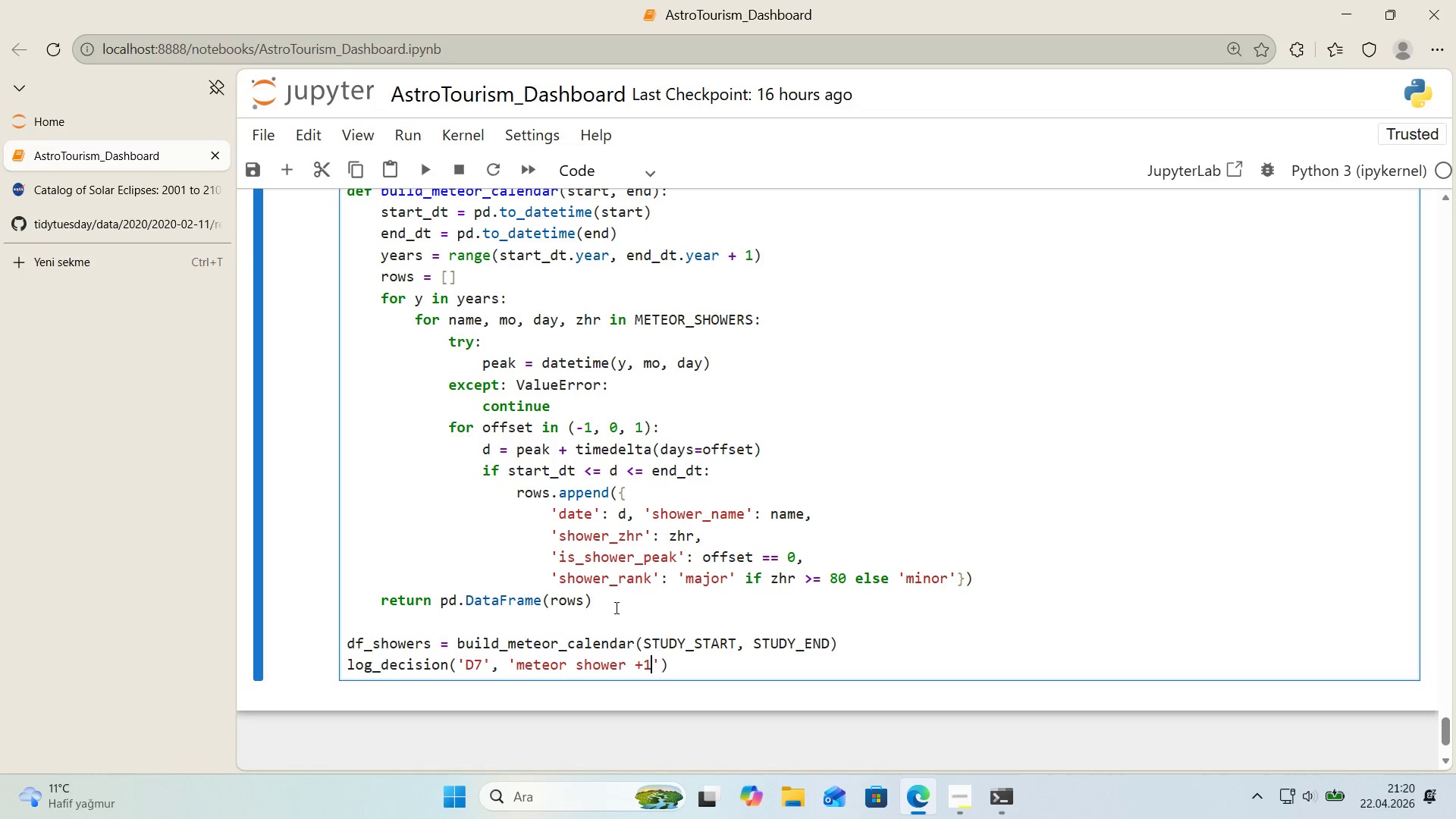 
key(ArrowLeft)
 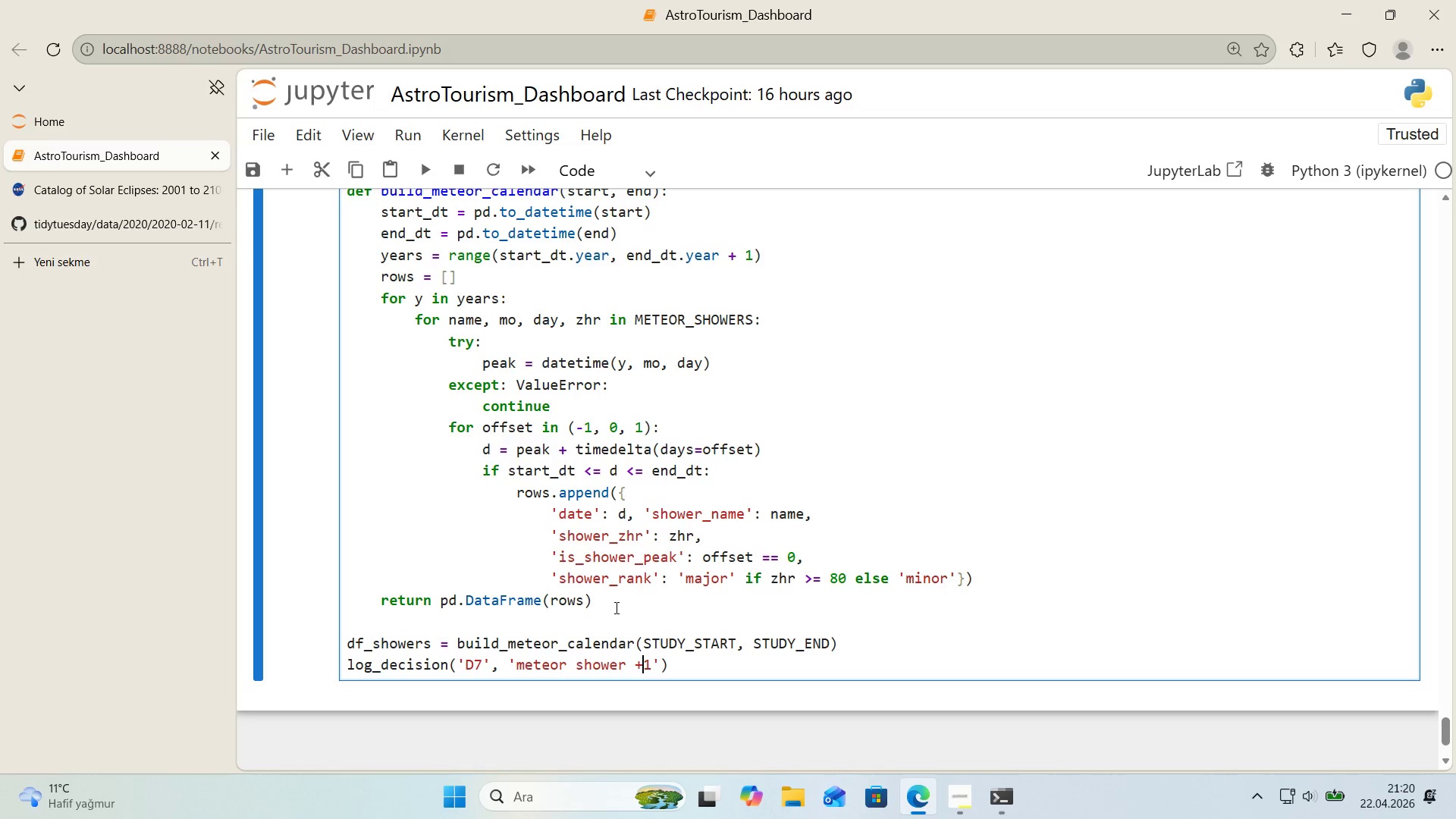 
key(NumpadSubtract)
 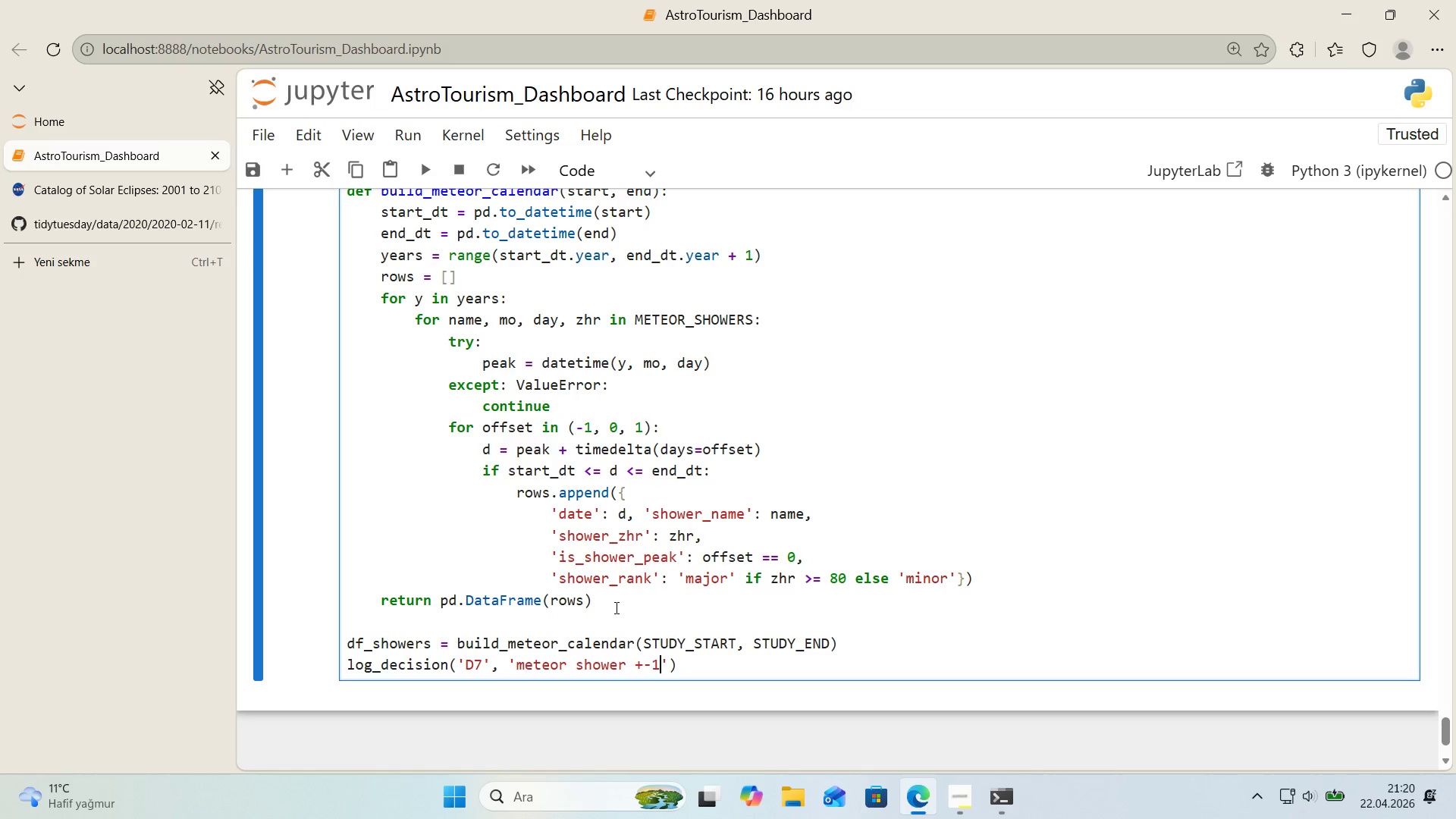 
key(ArrowRight)
 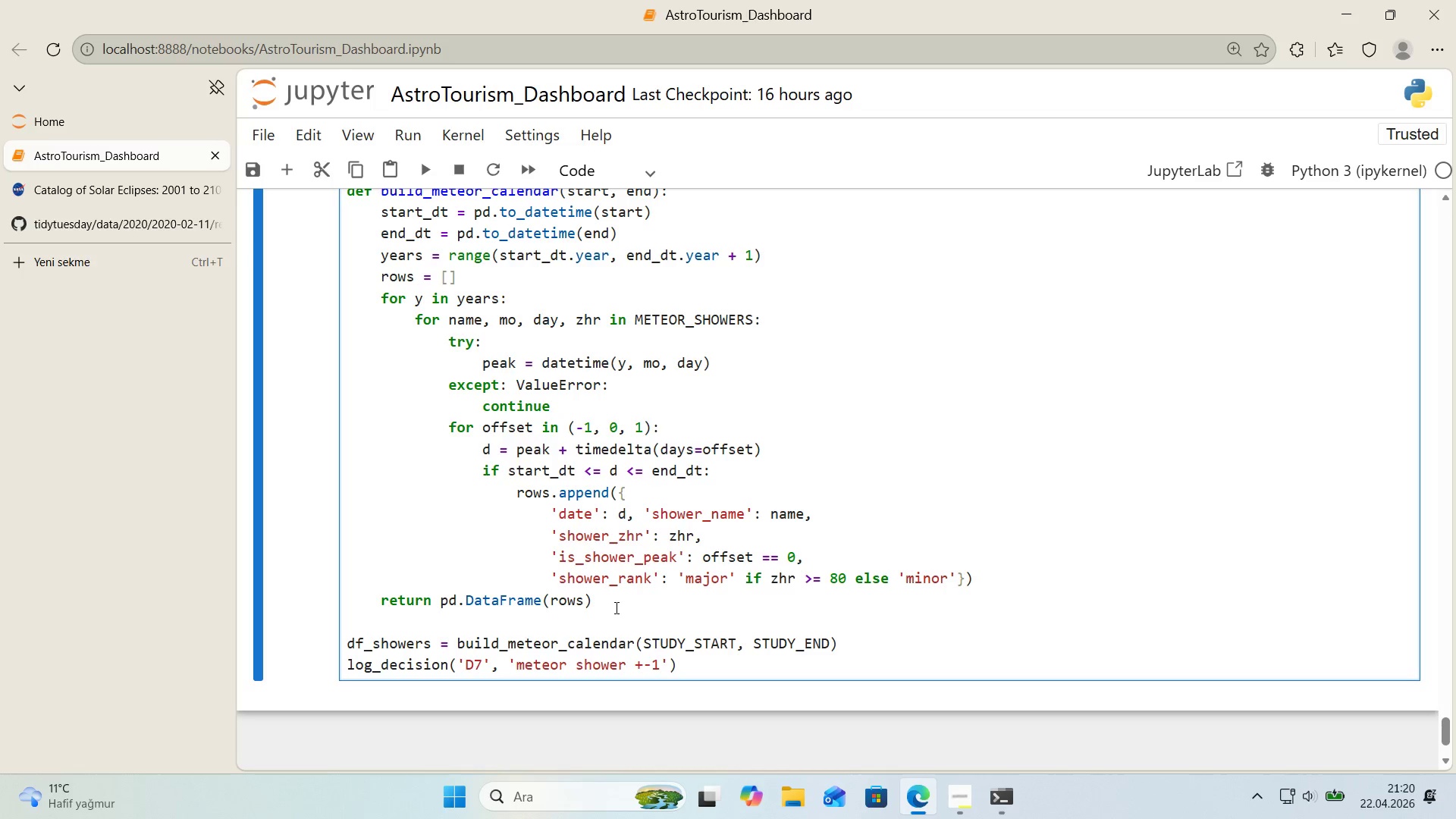 
type( day buffer around IMO nom'nal peak)
 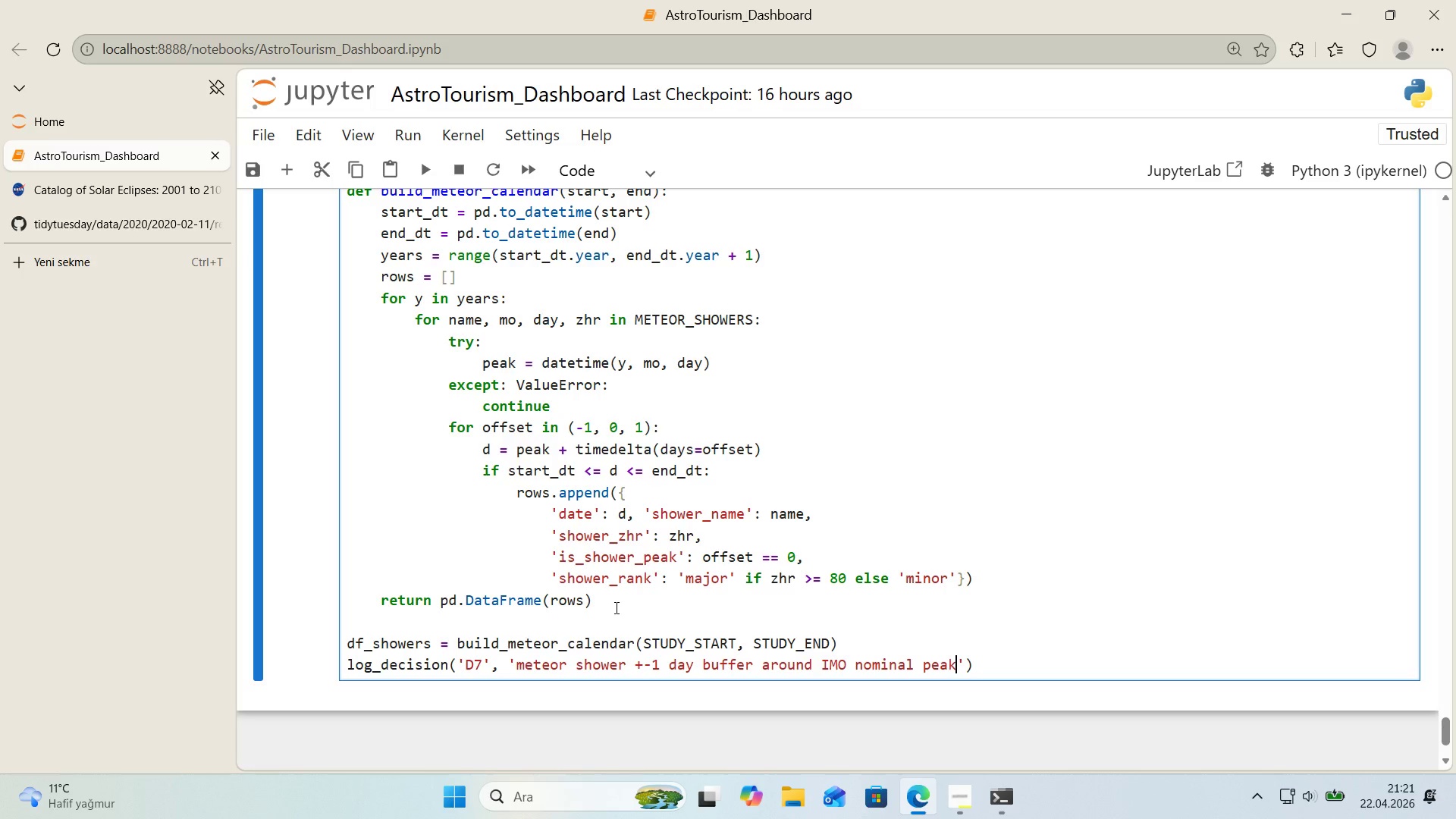 
key(ArrowRight)
 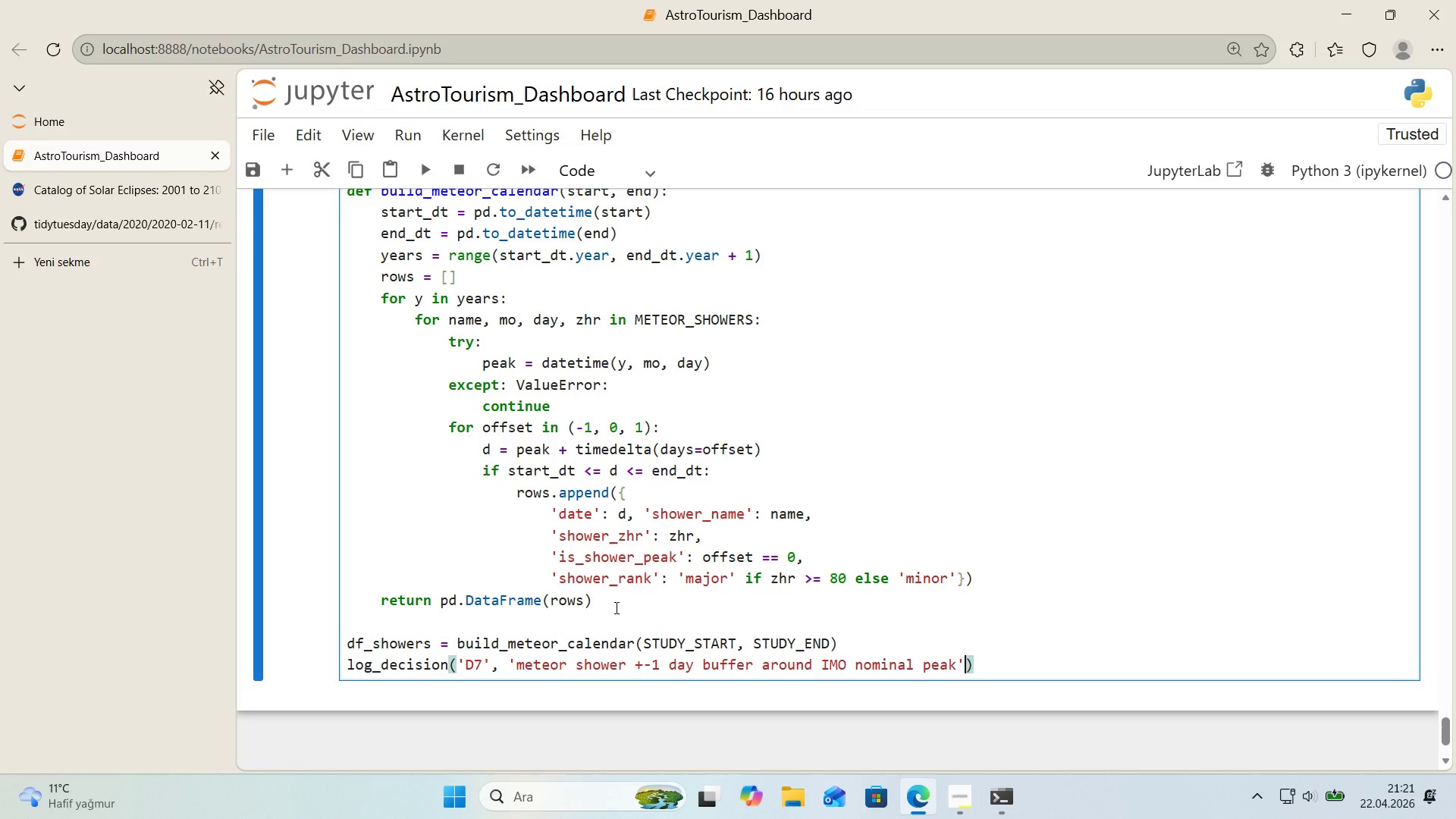 
key(ArrowRight)
 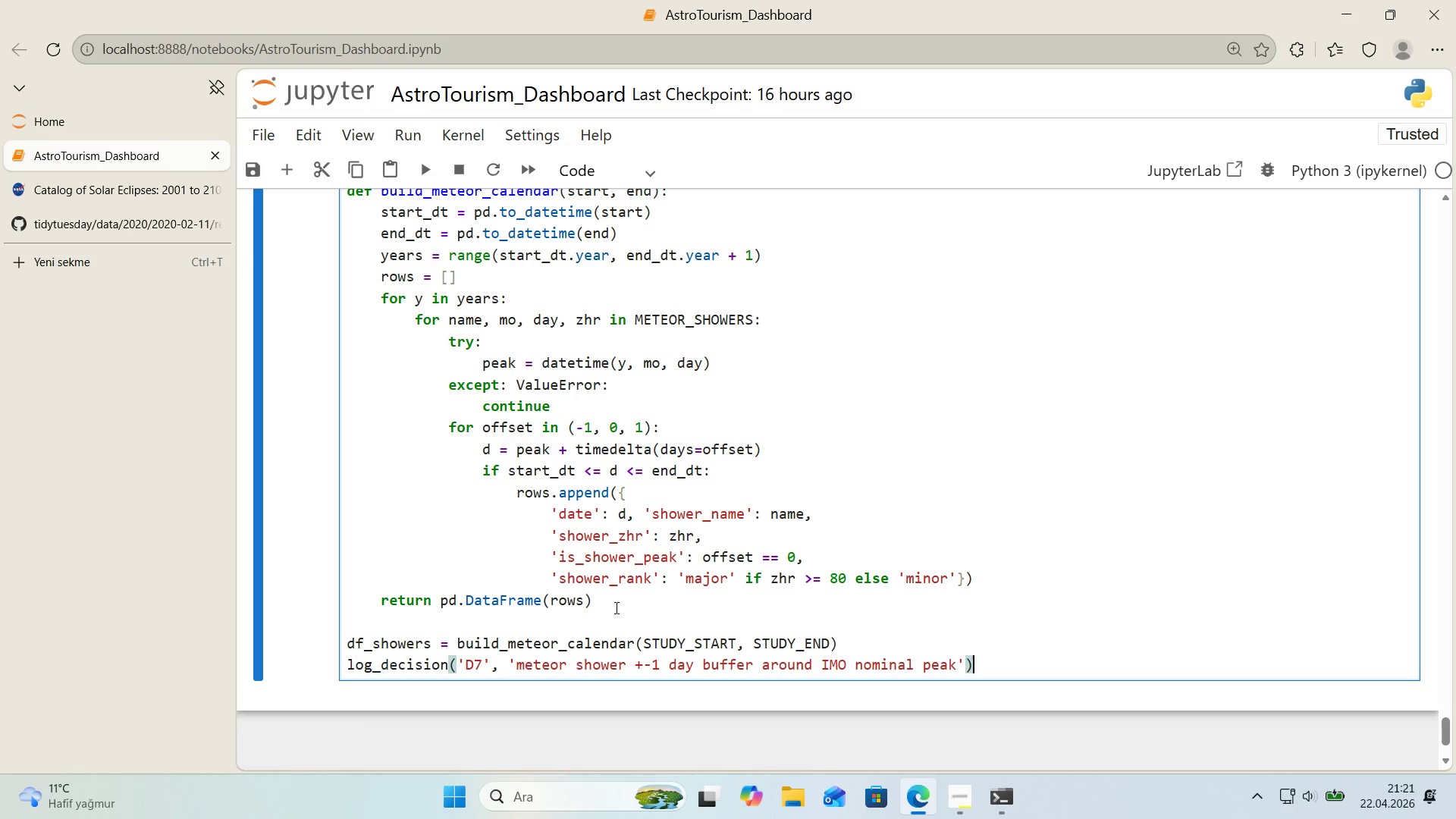 
key(Enter)
 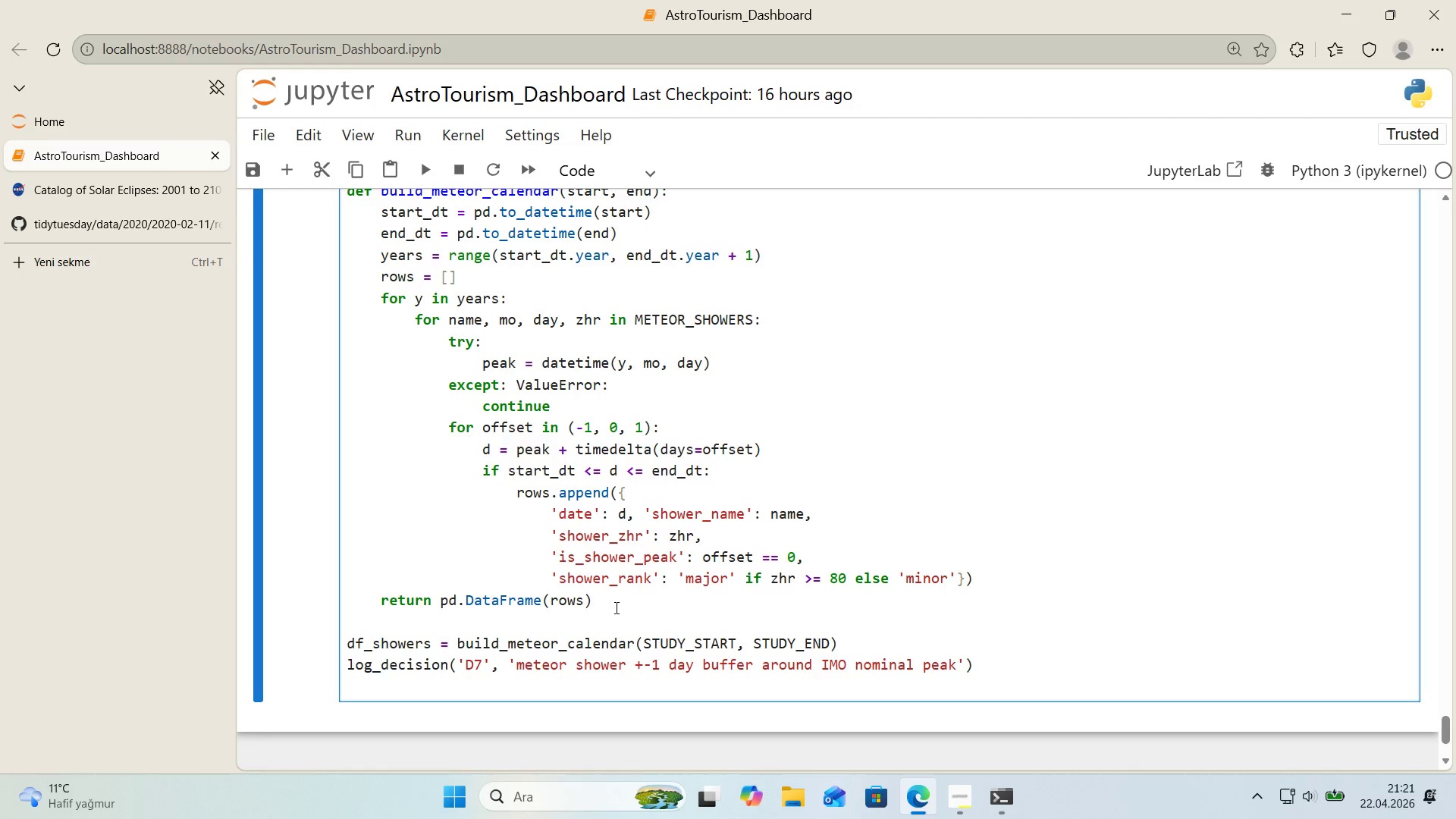 
key(Enter)
 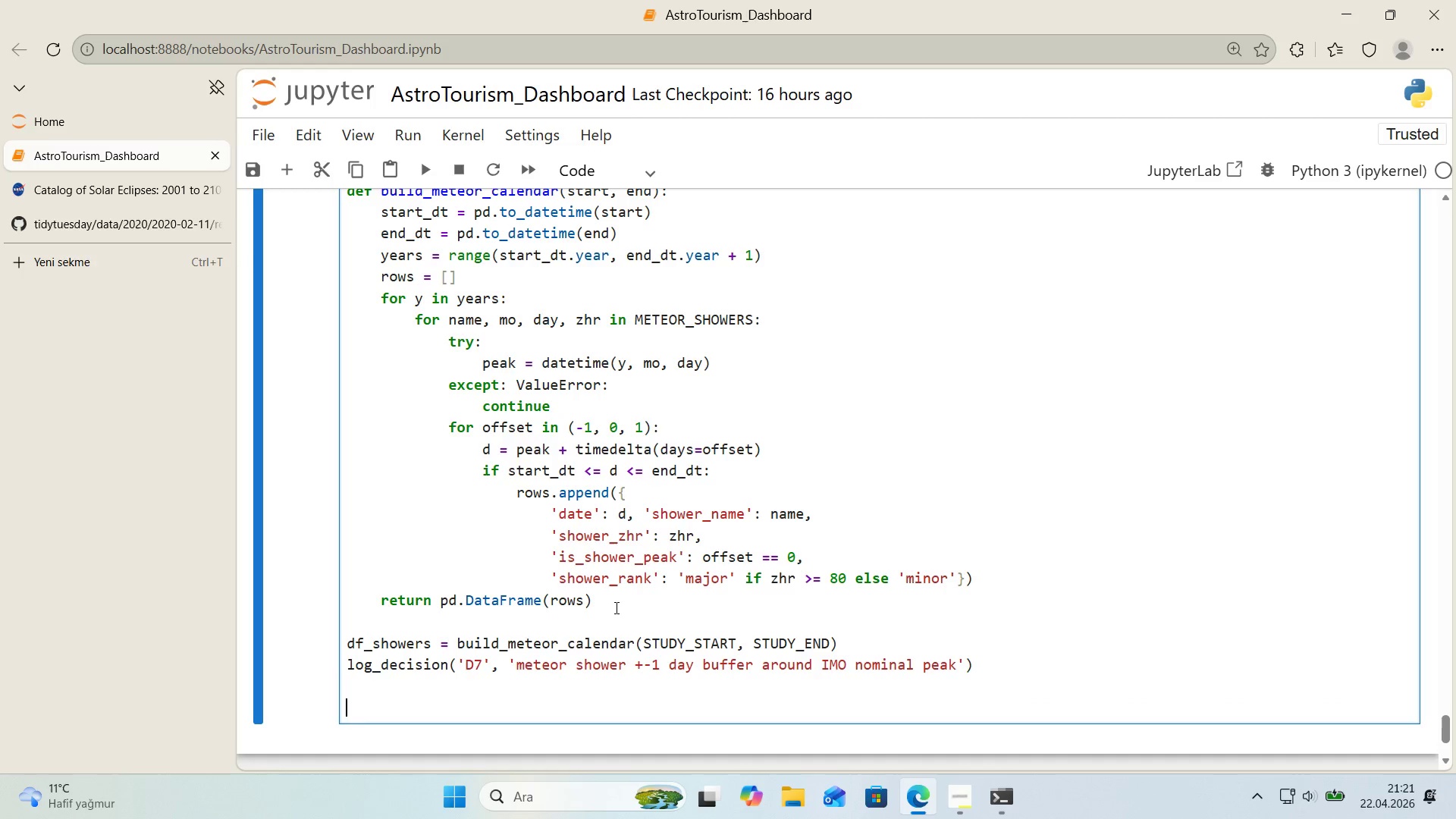 
type(pr'nt*()
 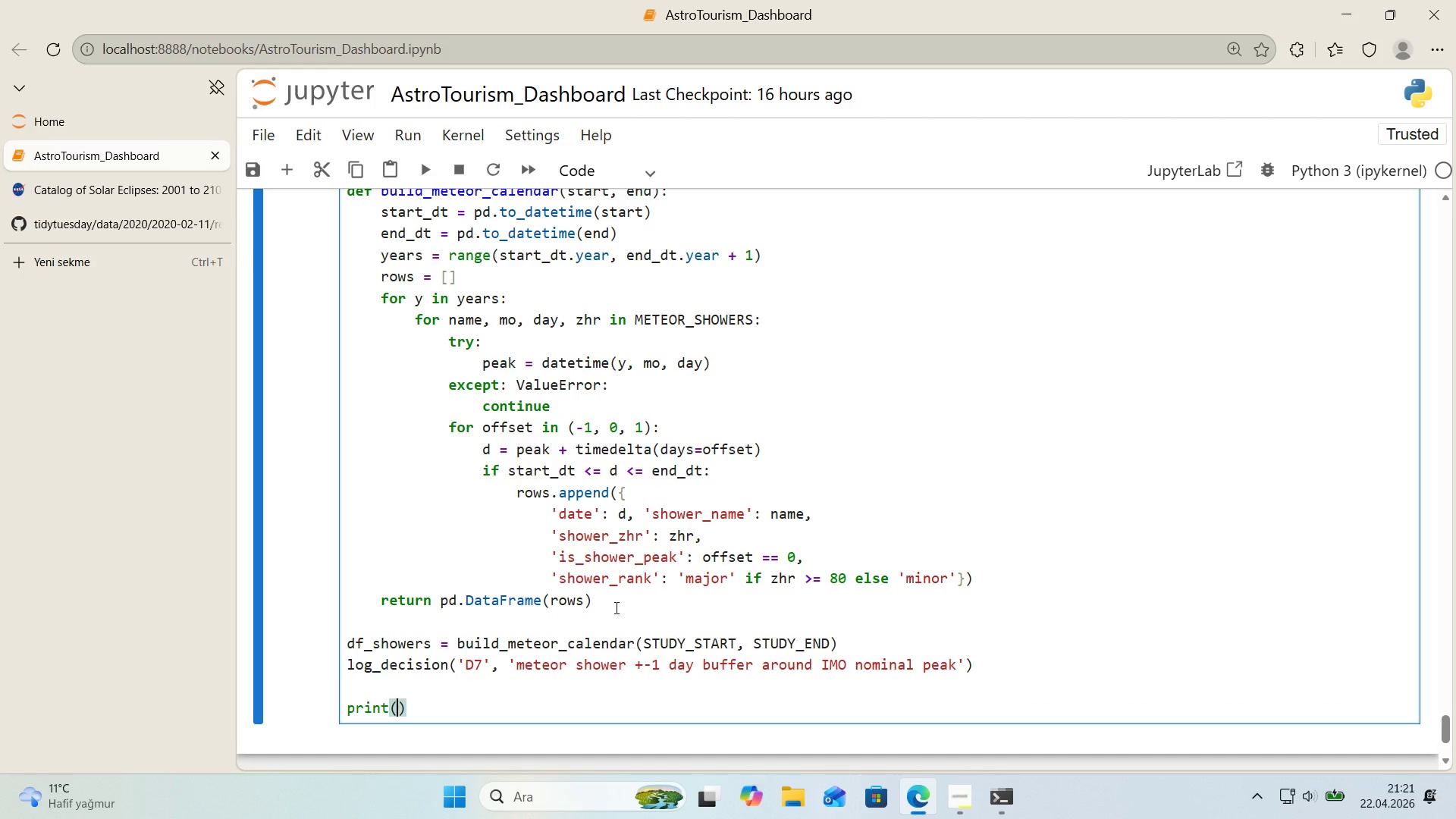 
 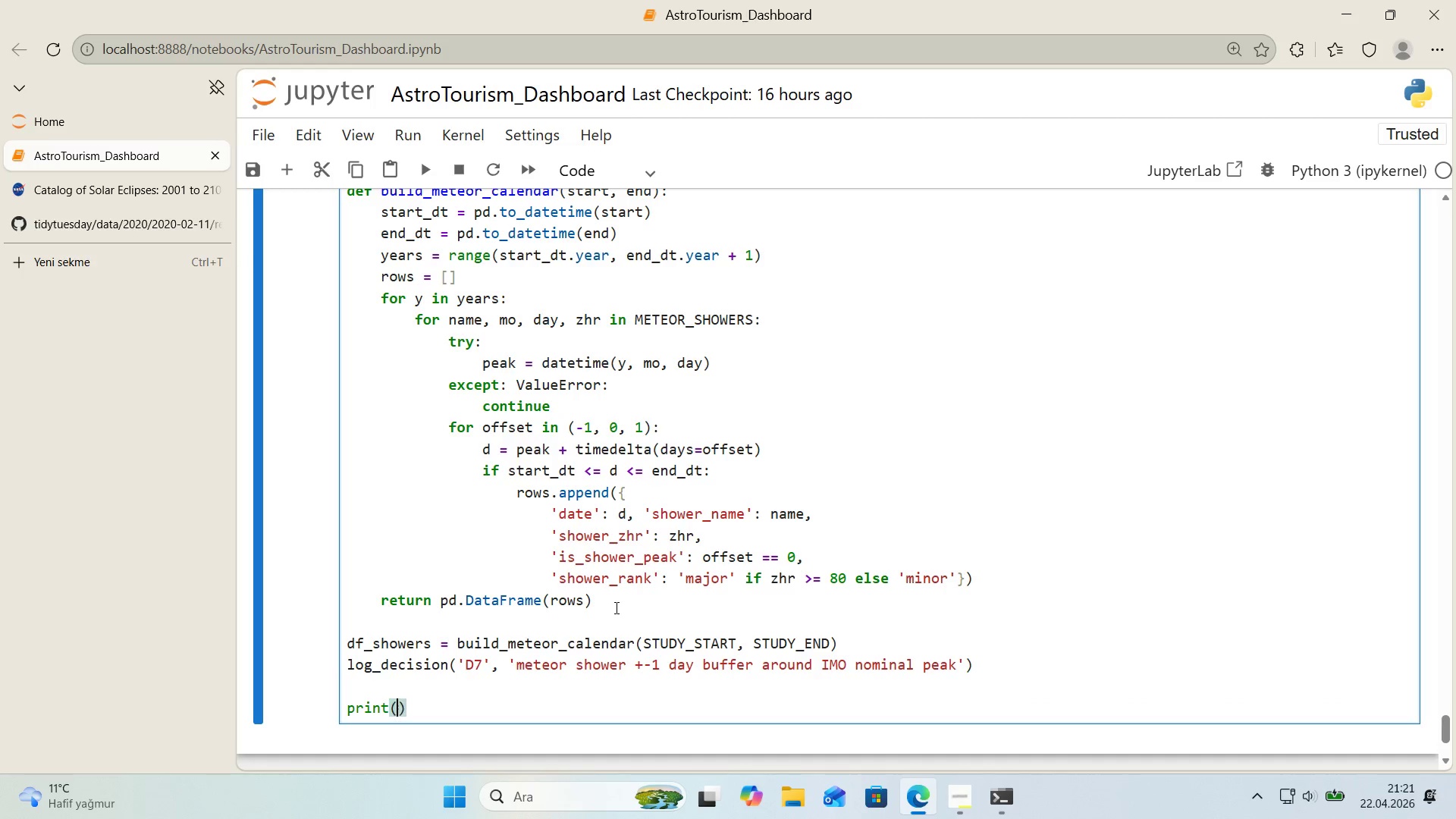 
key(ArrowLeft)
 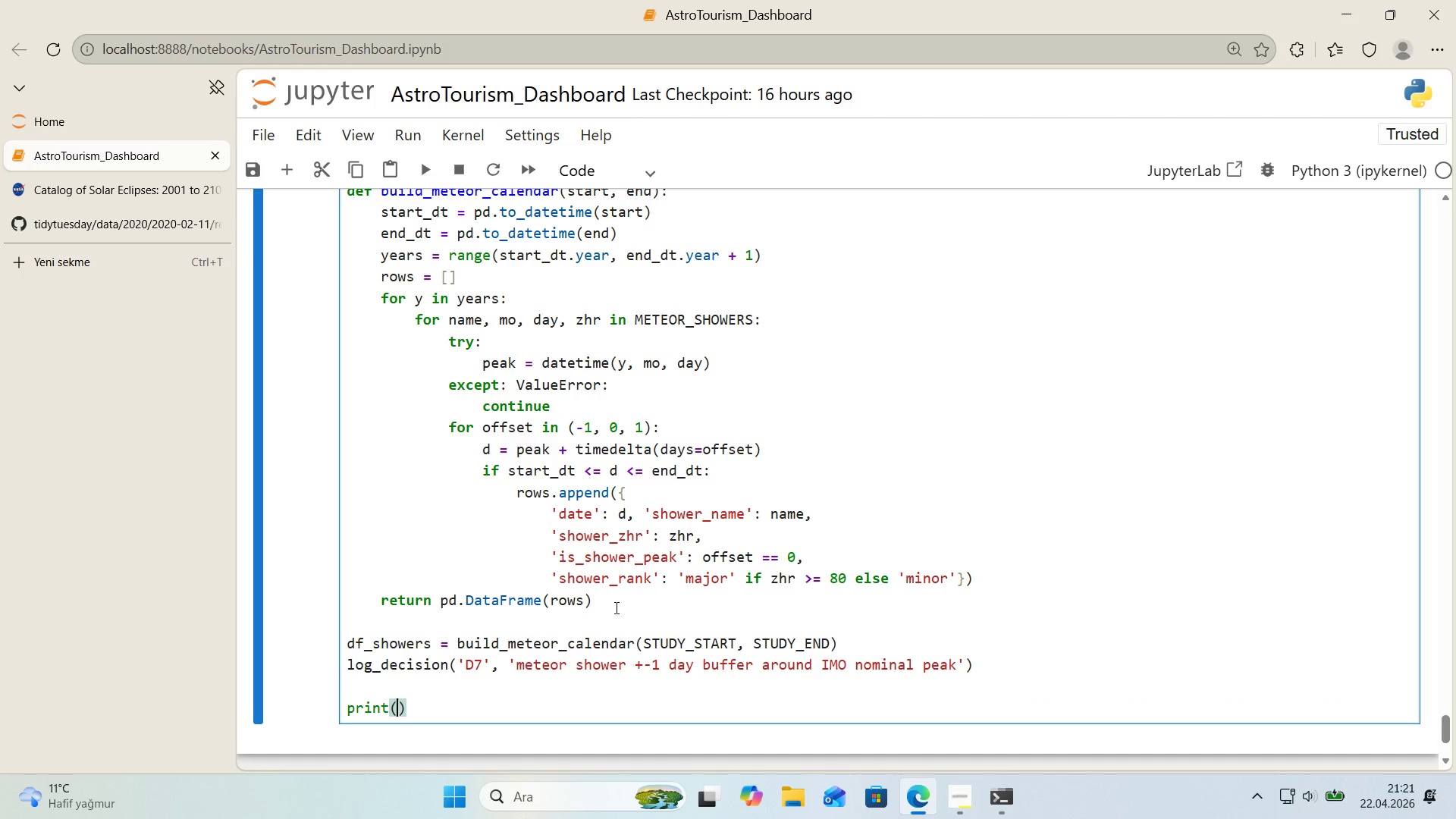 
key(F)
 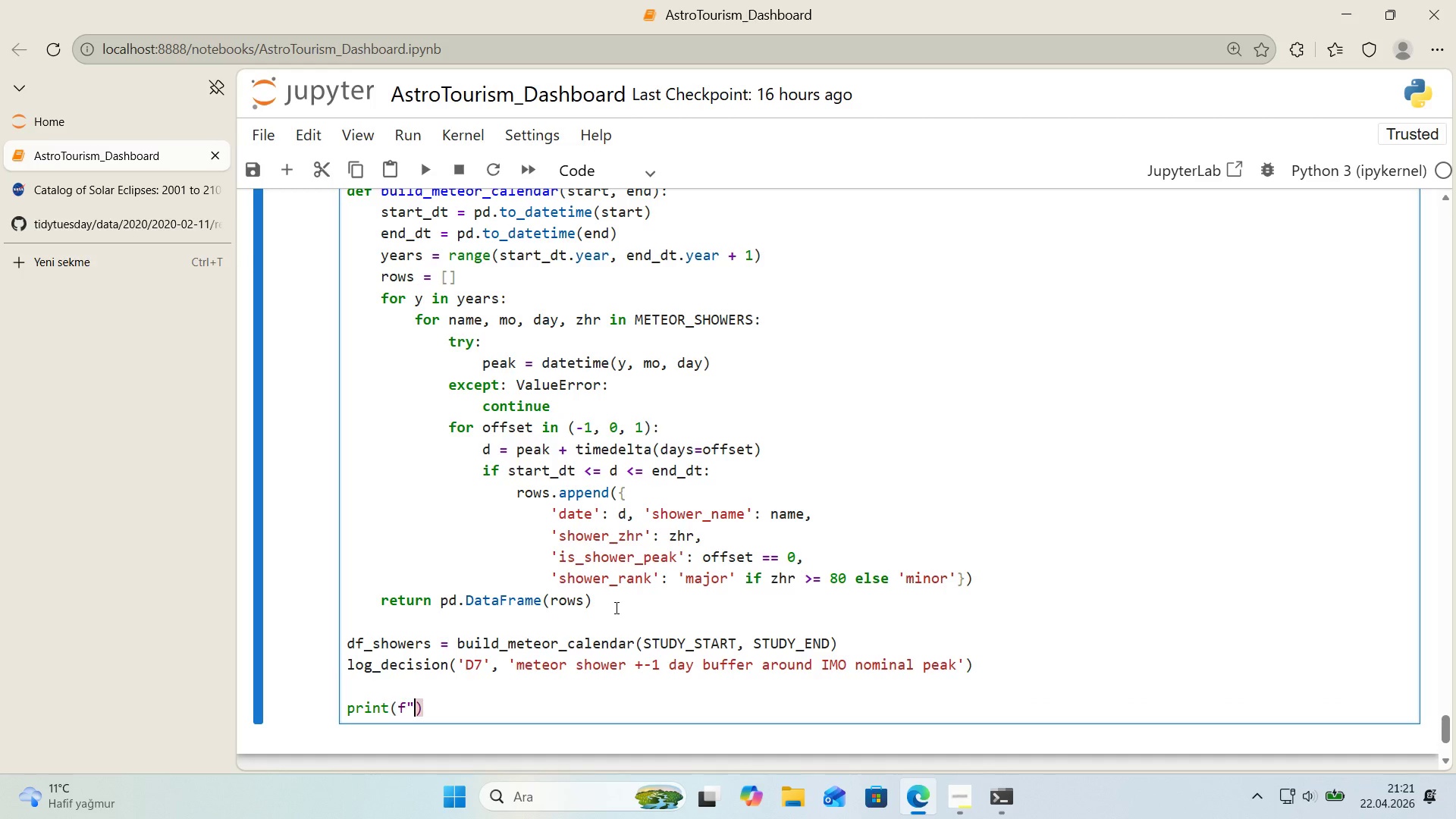 
key(Backquote)
 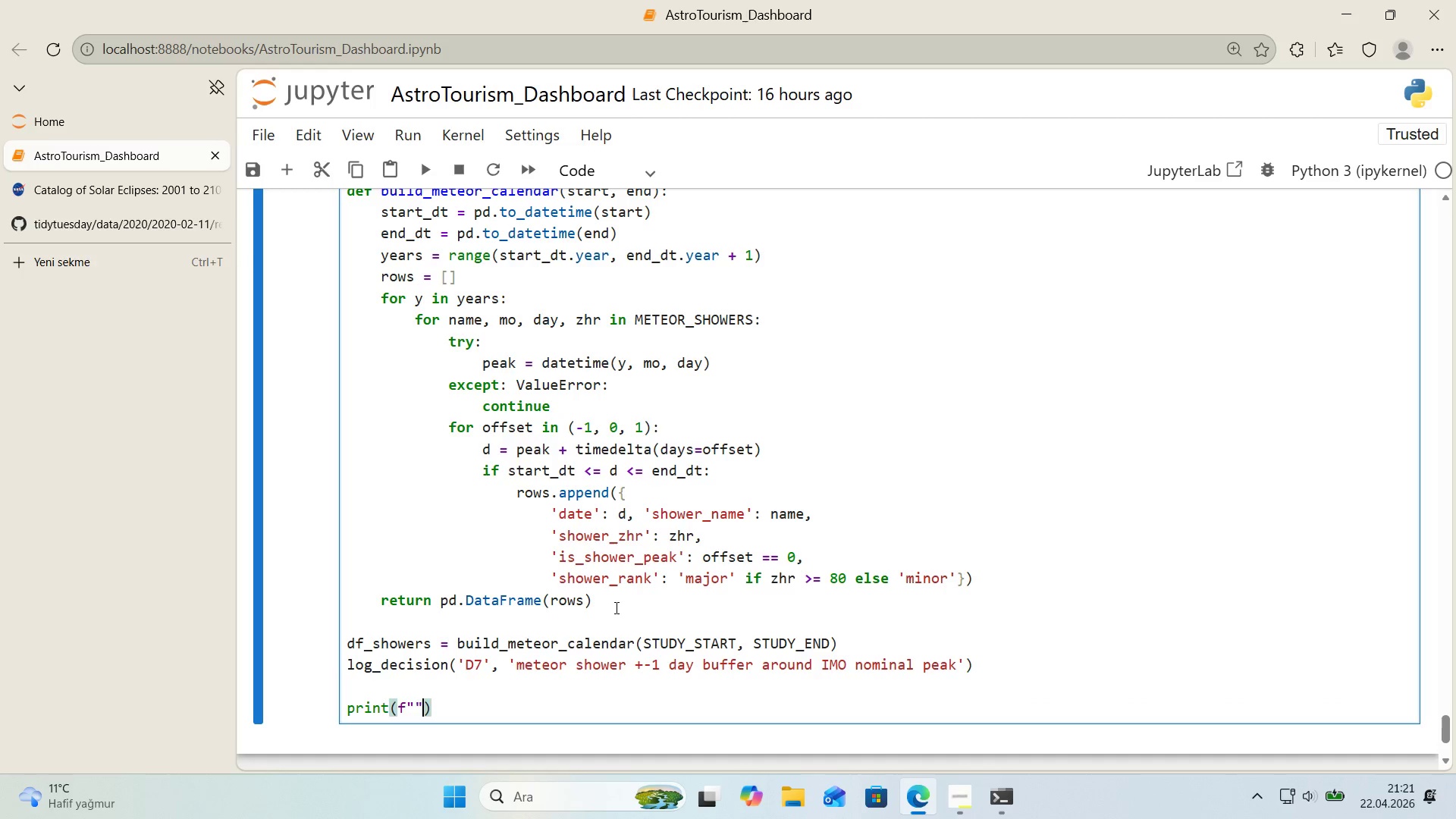 
key(Backquote)
 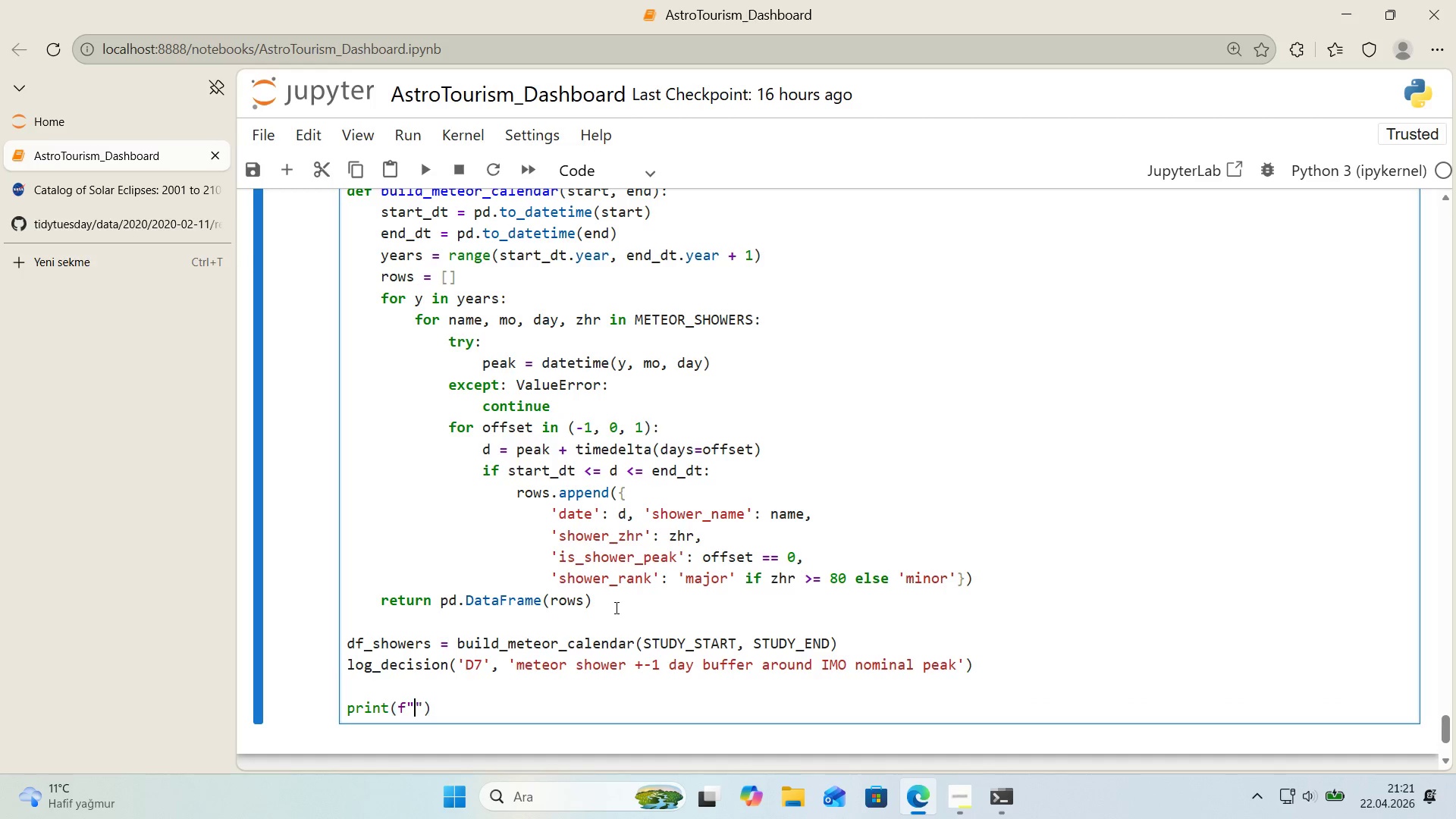 
key(ArrowLeft)
 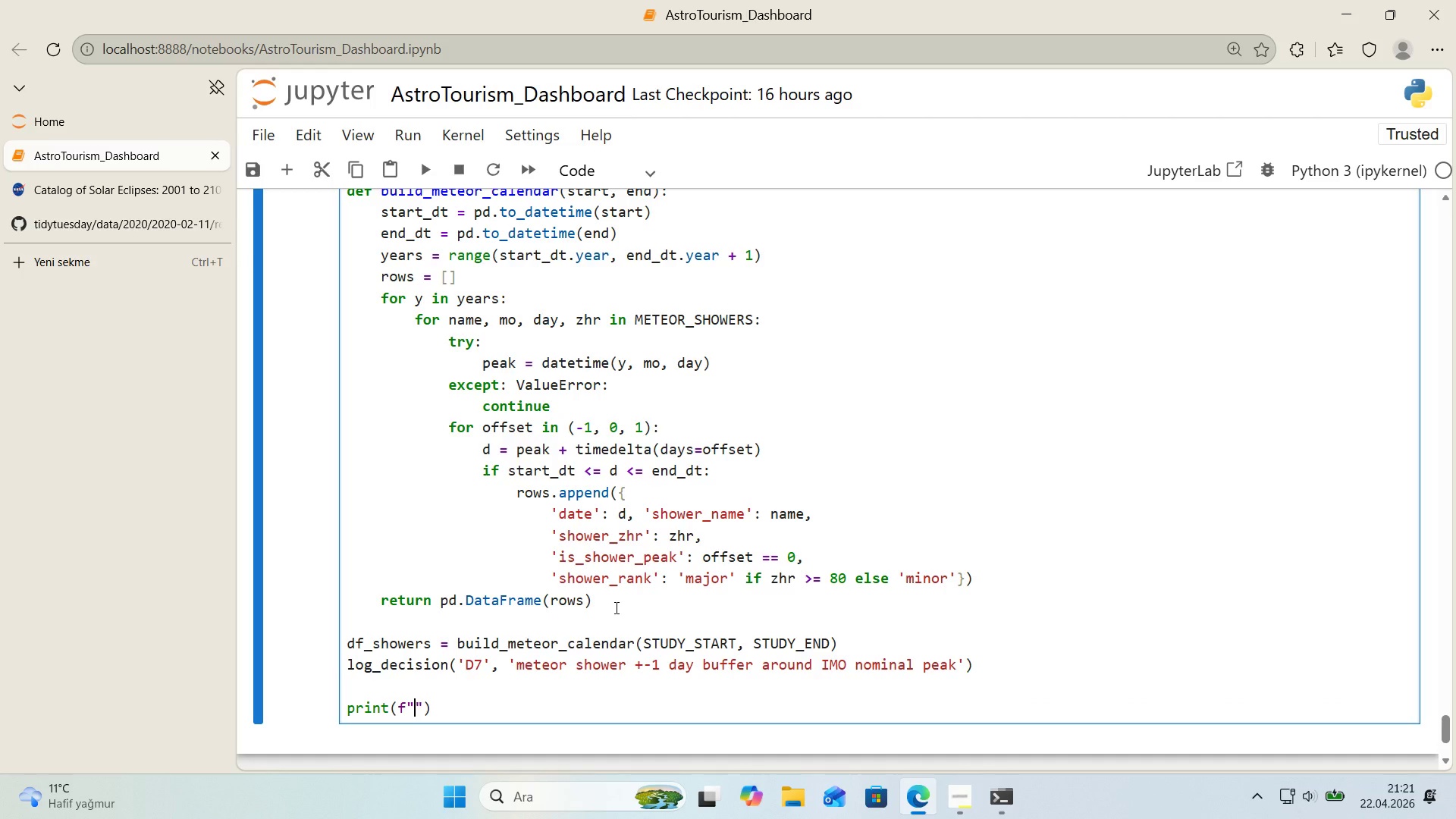 
type(Meteor shower ')
key(Backspace)
type(entr'es> )
 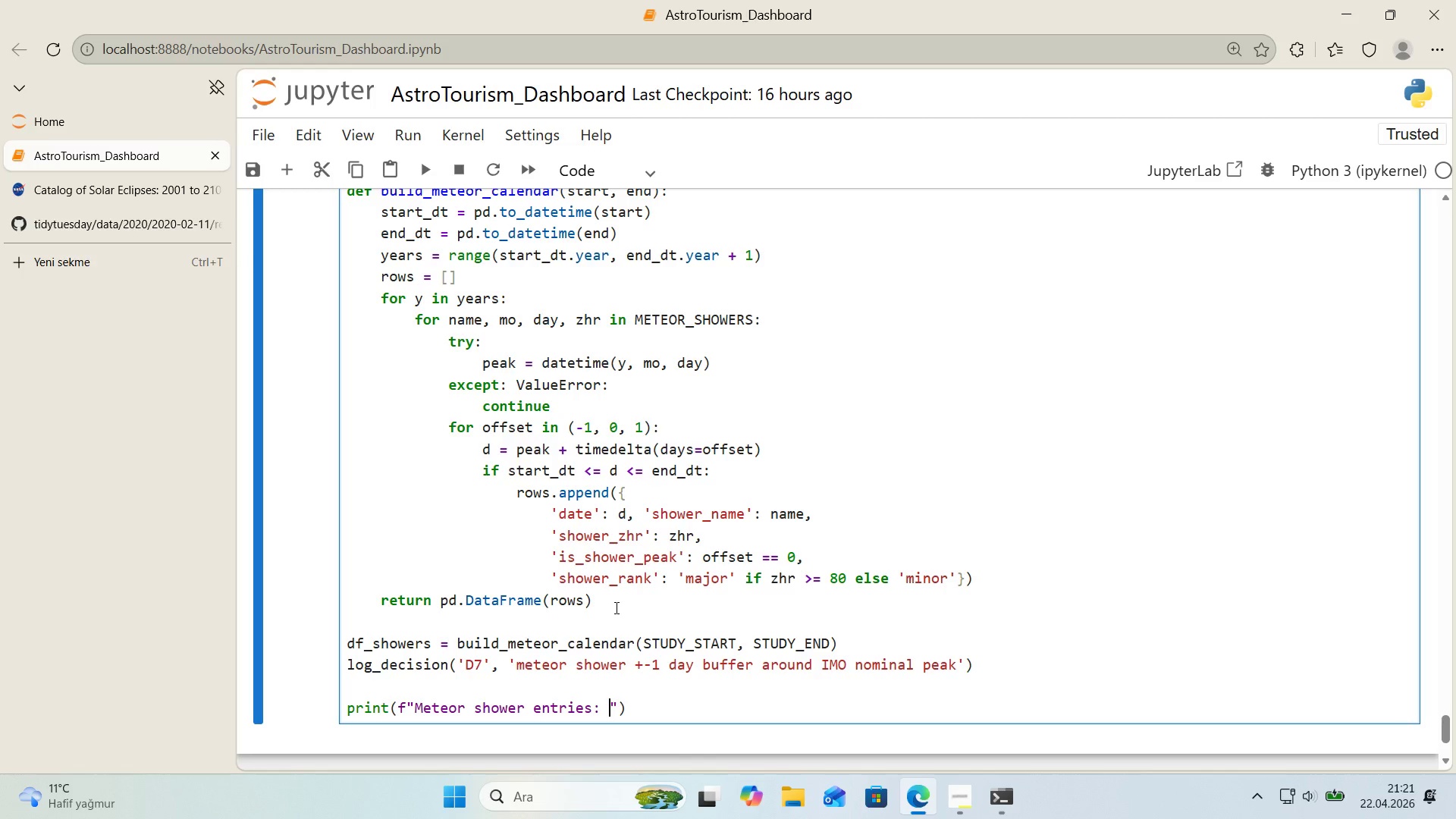 
key(Alt+Control+7)
 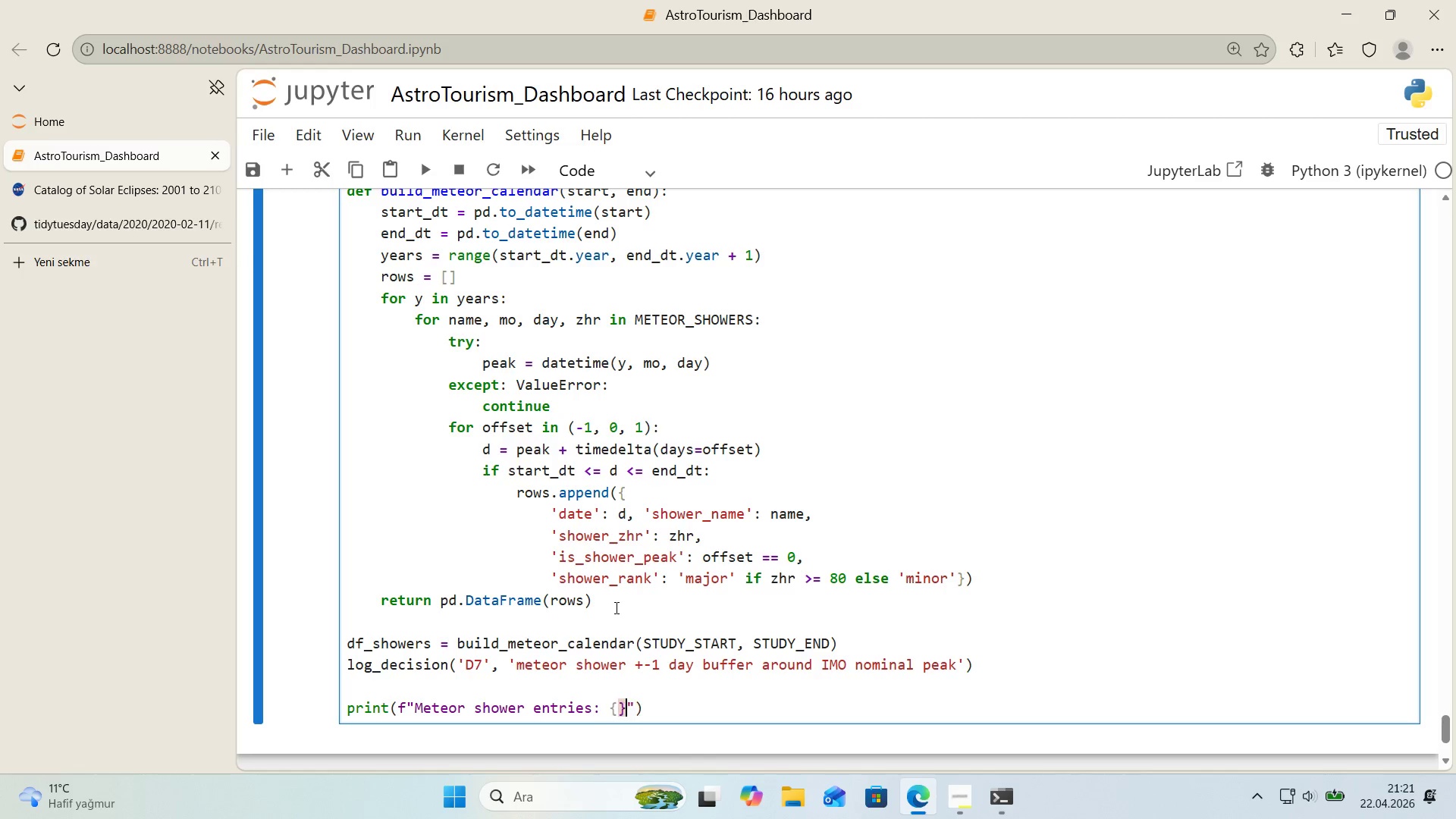 
key(Alt+Control+0)
 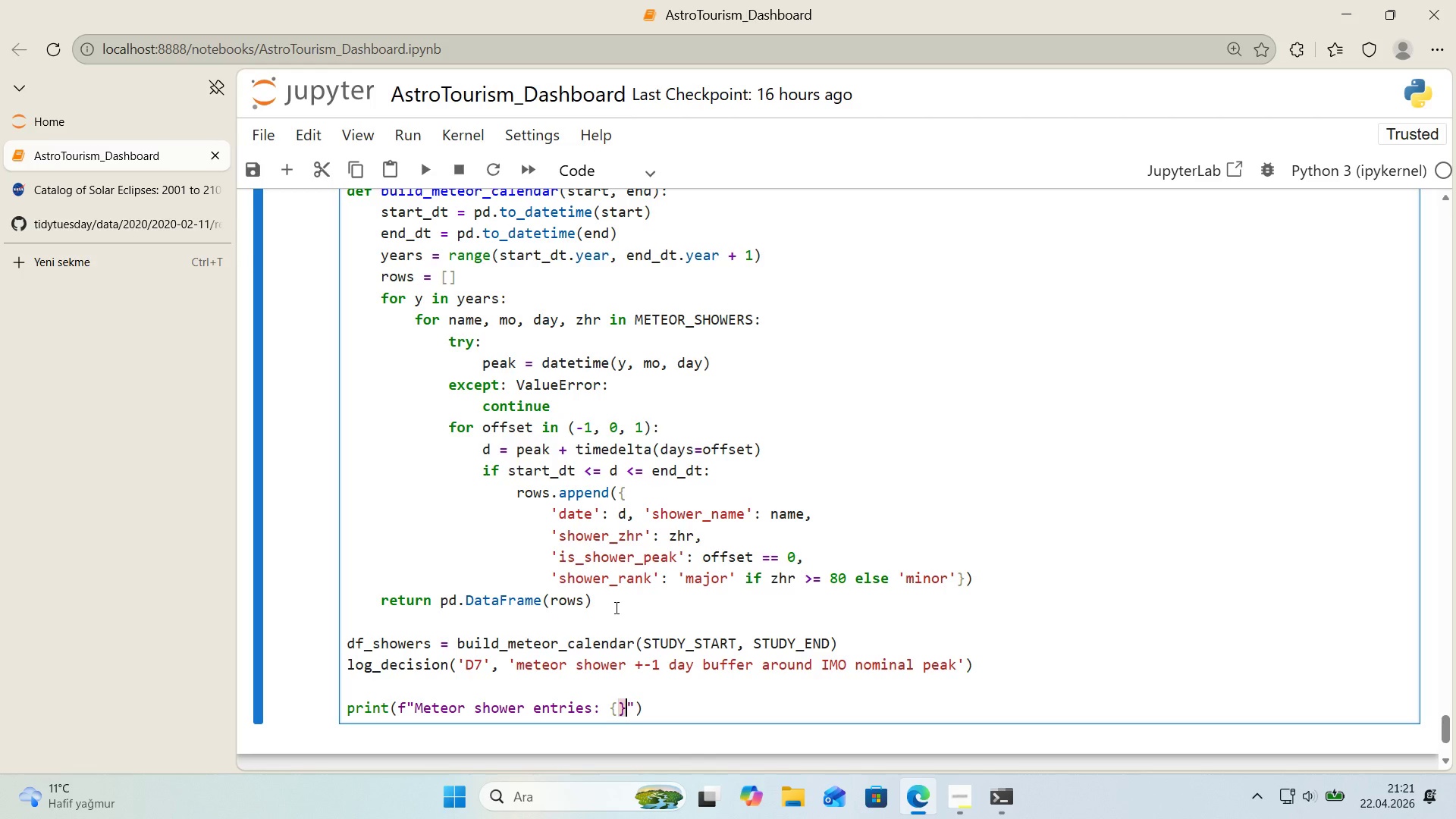 
key(ArrowLeft)
 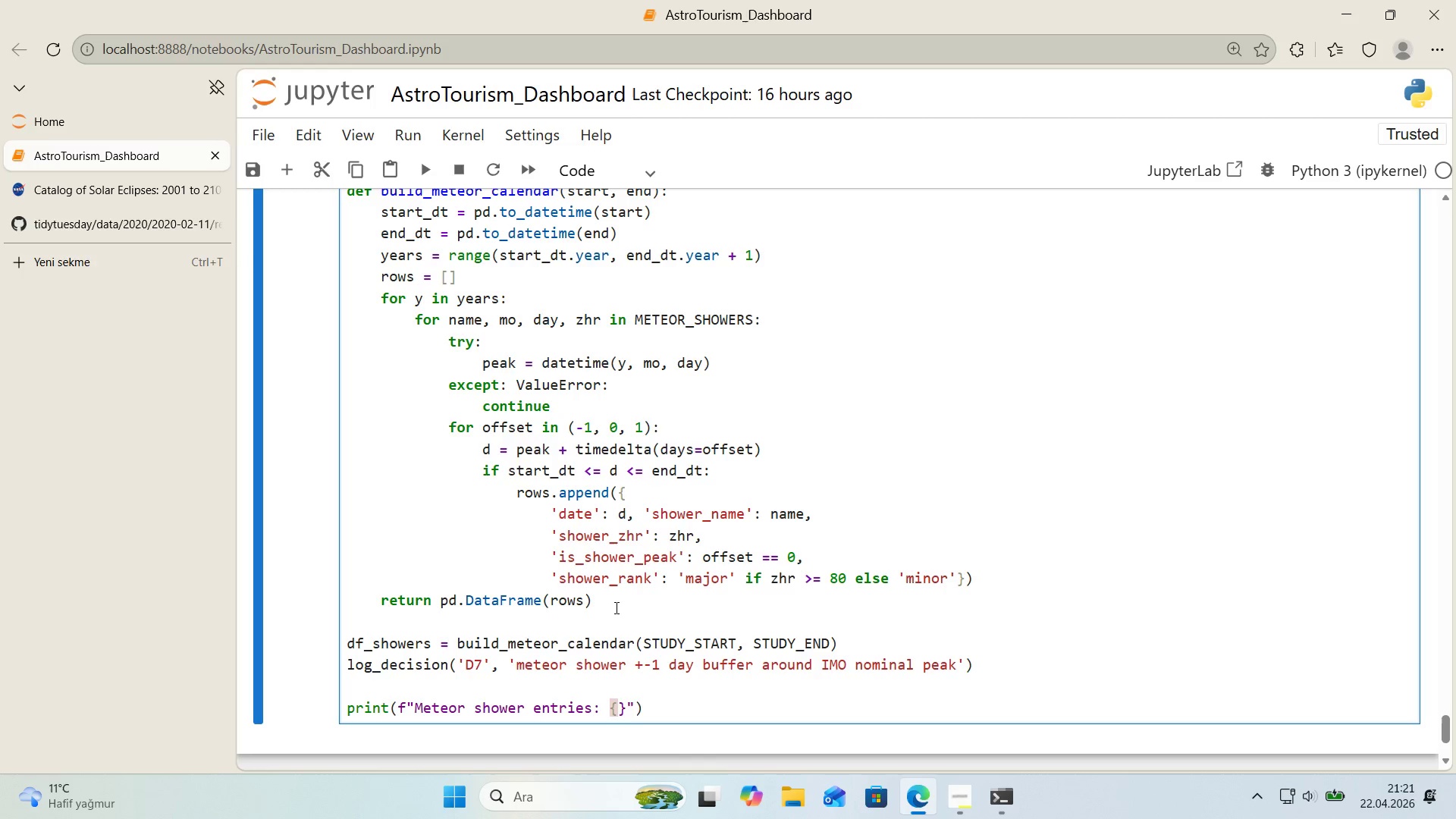 
type(len*()
 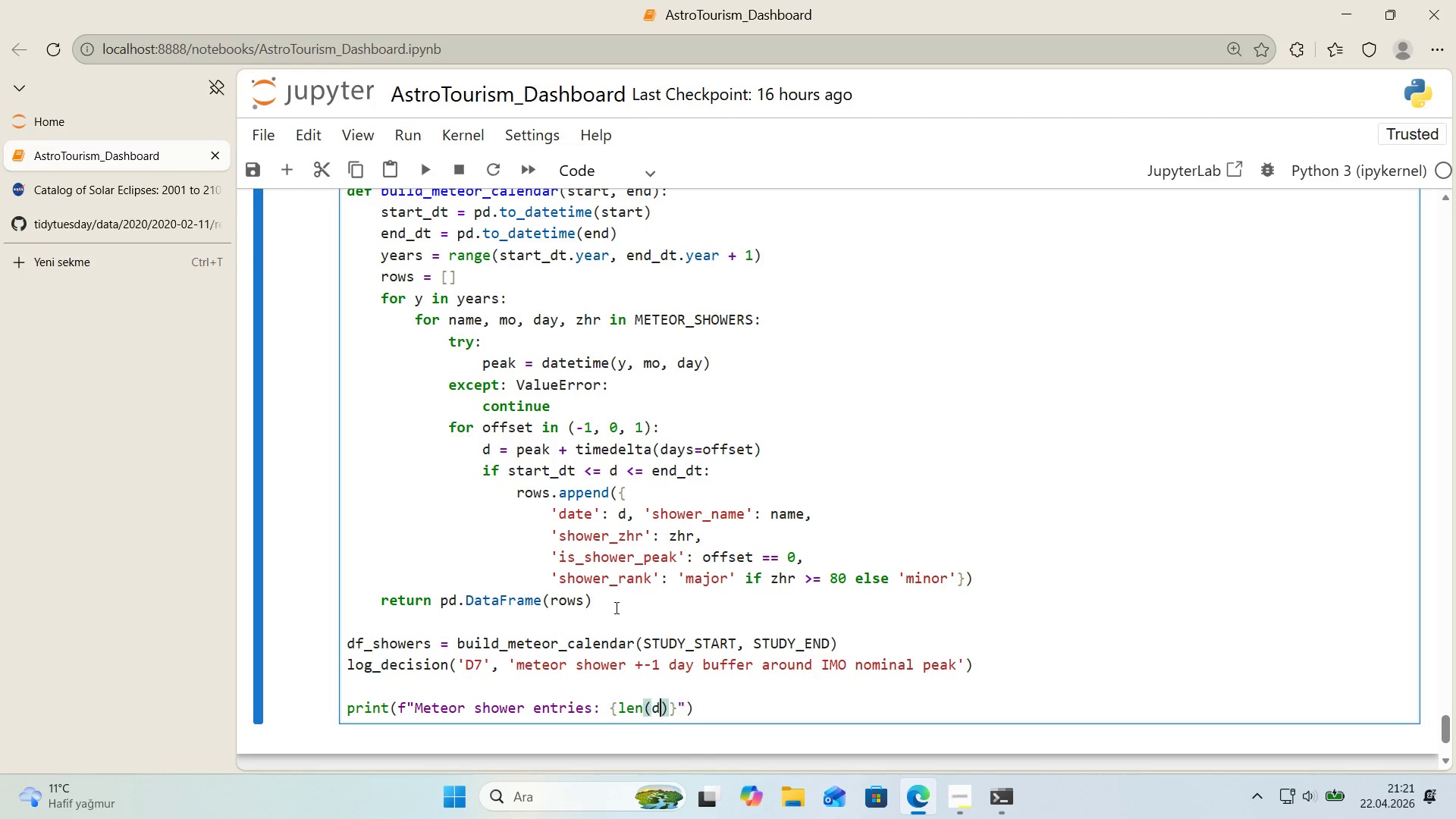 
 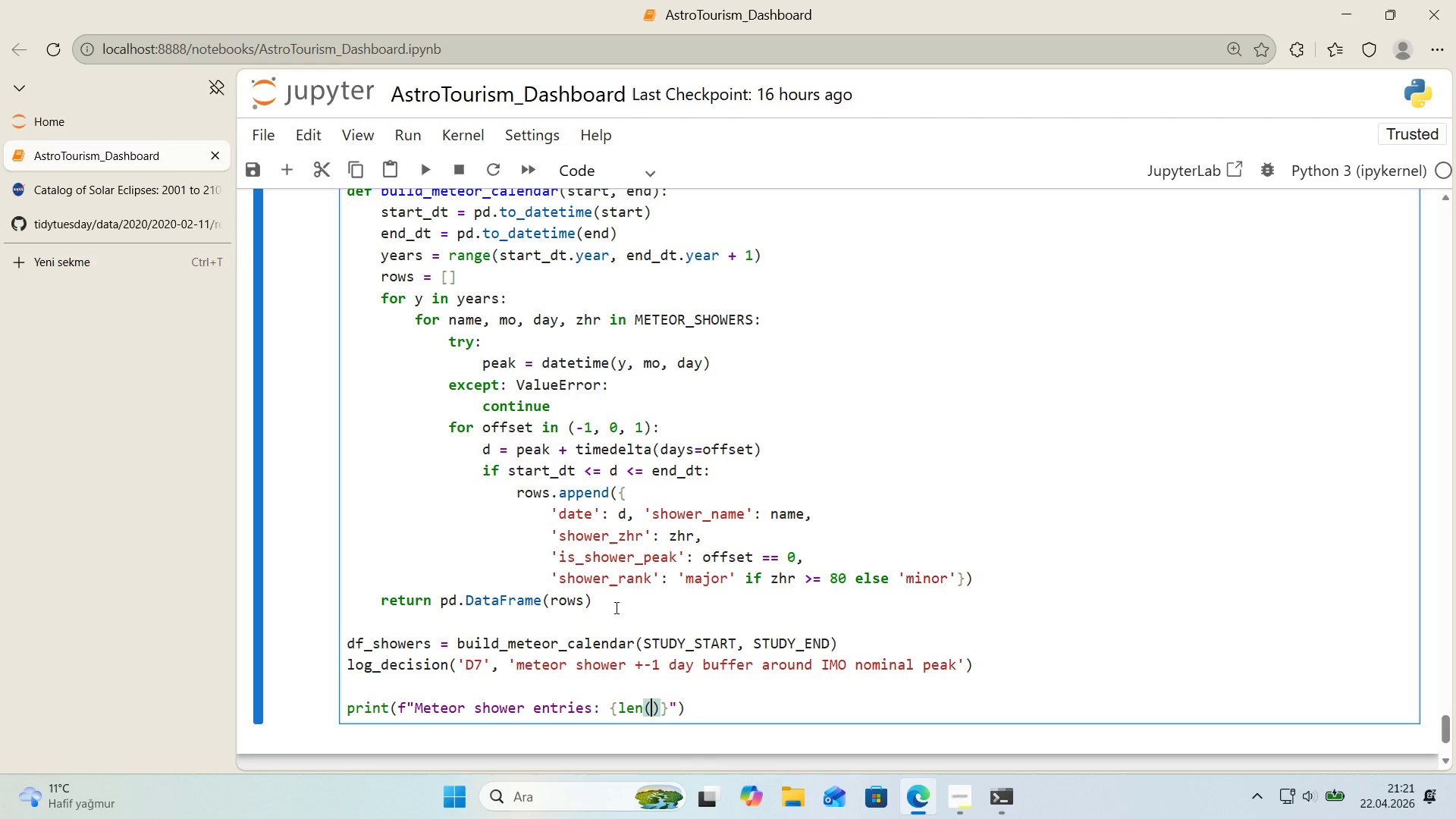 
key(ArrowLeft)
 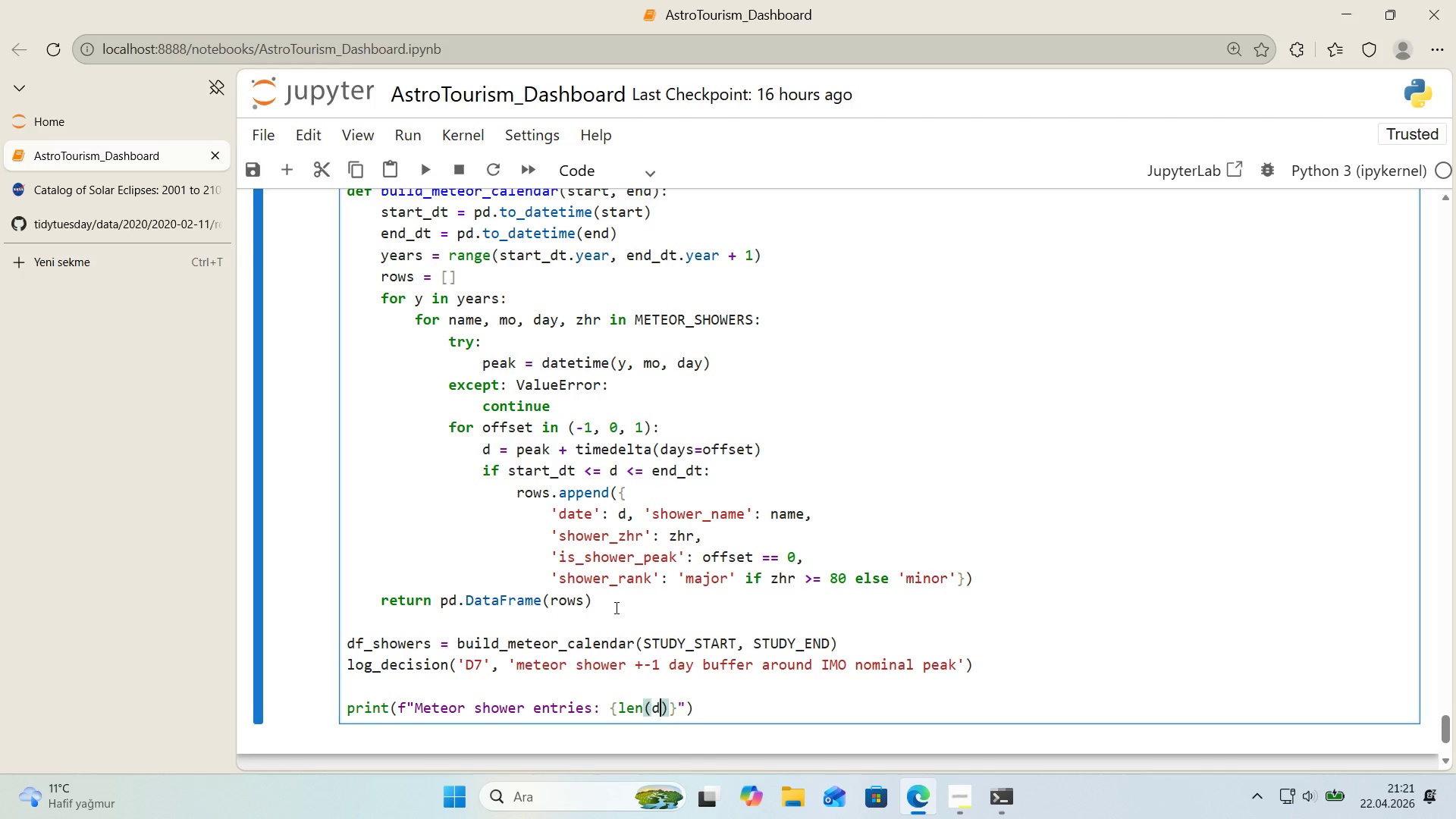 
type(df_showers)
 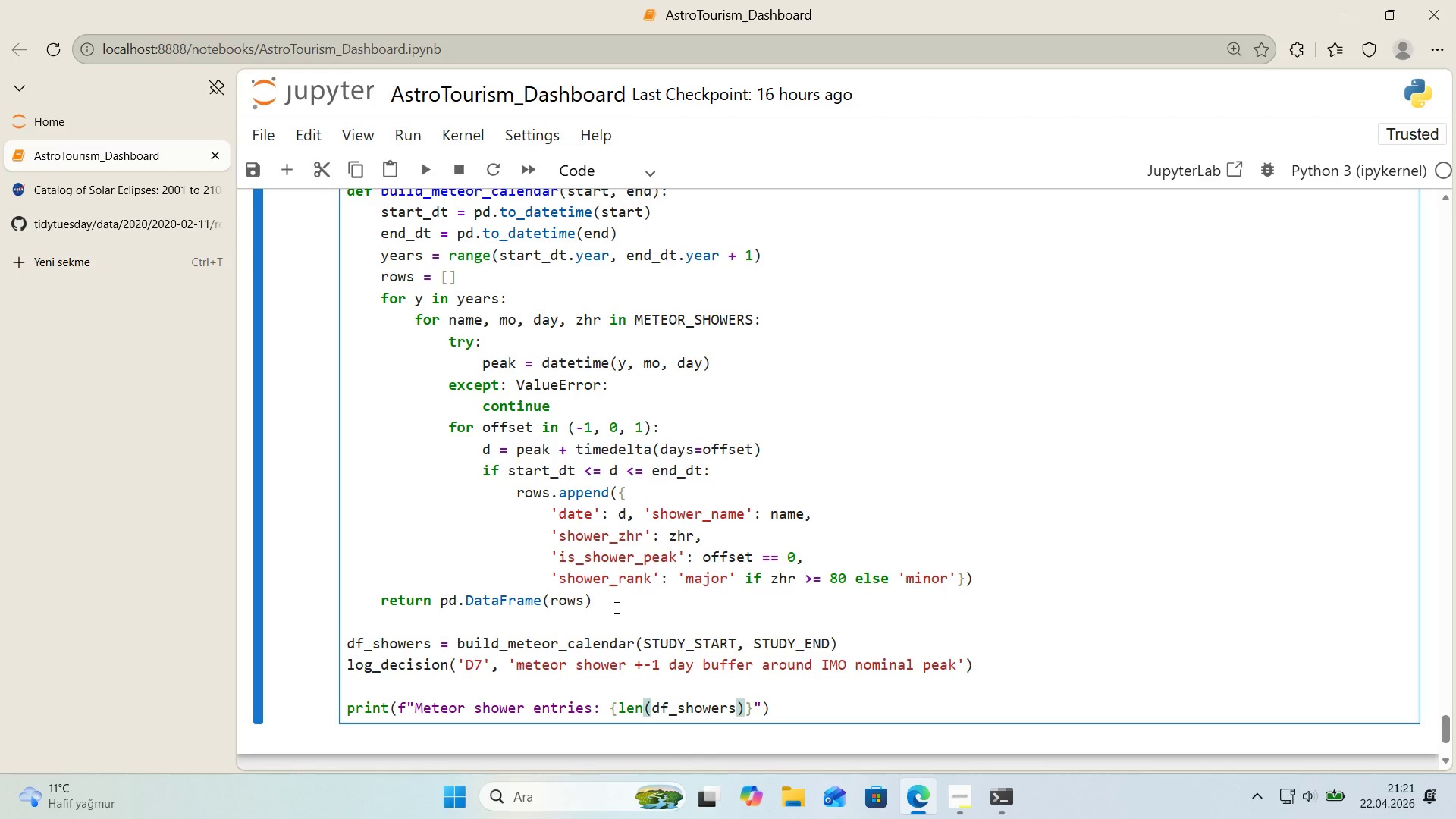 
key(ArrowRight)
 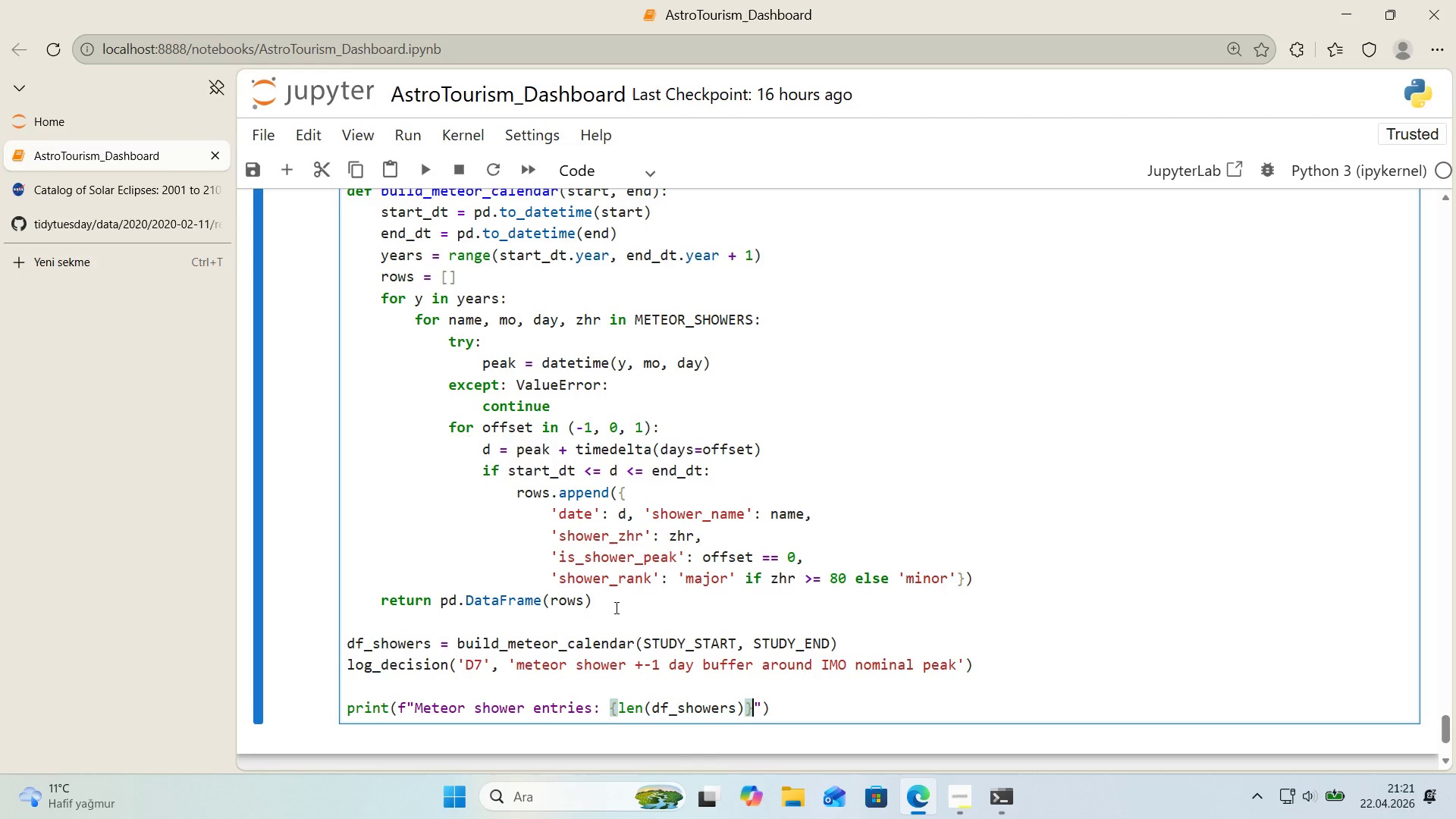 
key(ArrowRight)
 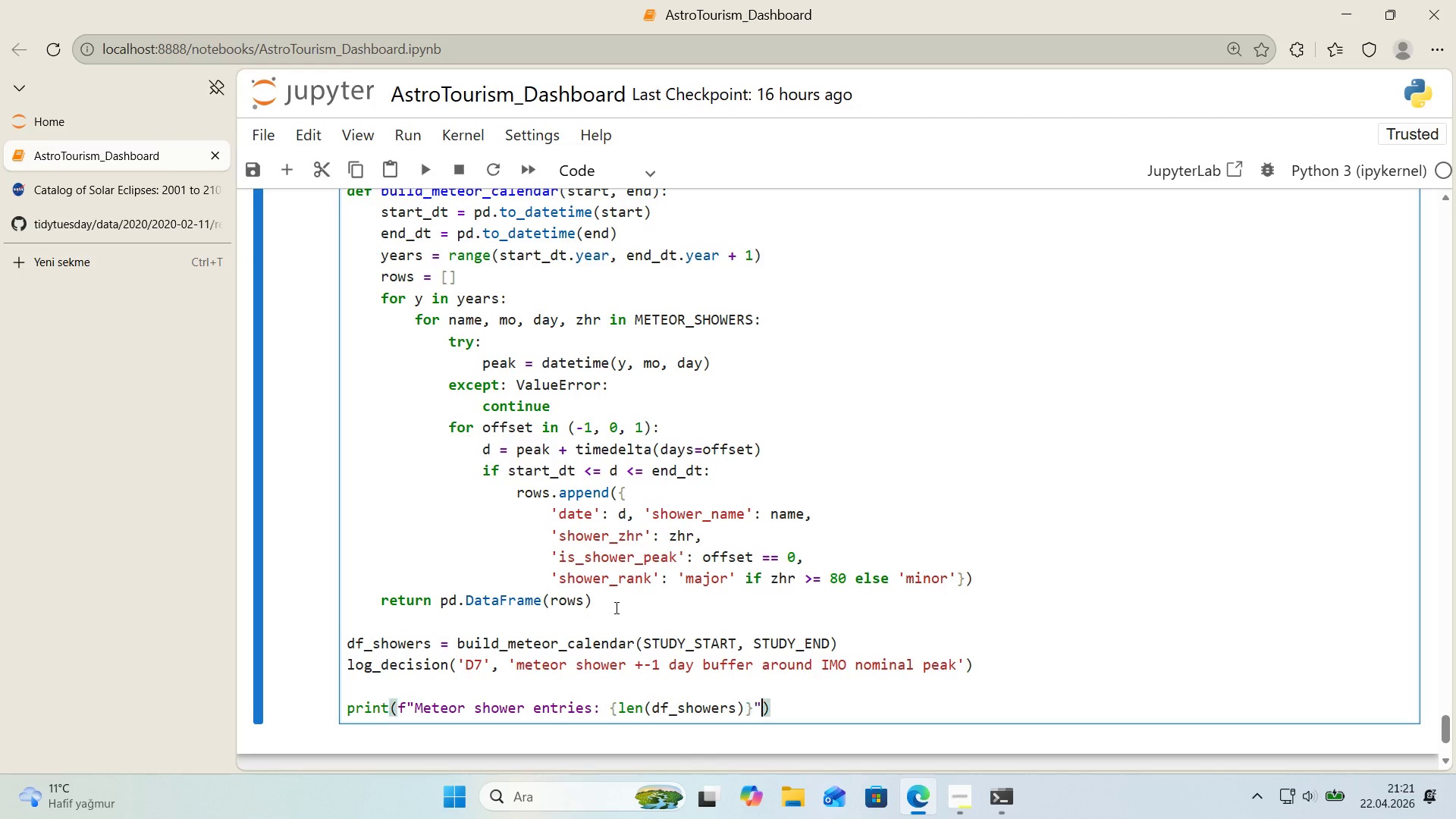 
key(ArrowRight)
 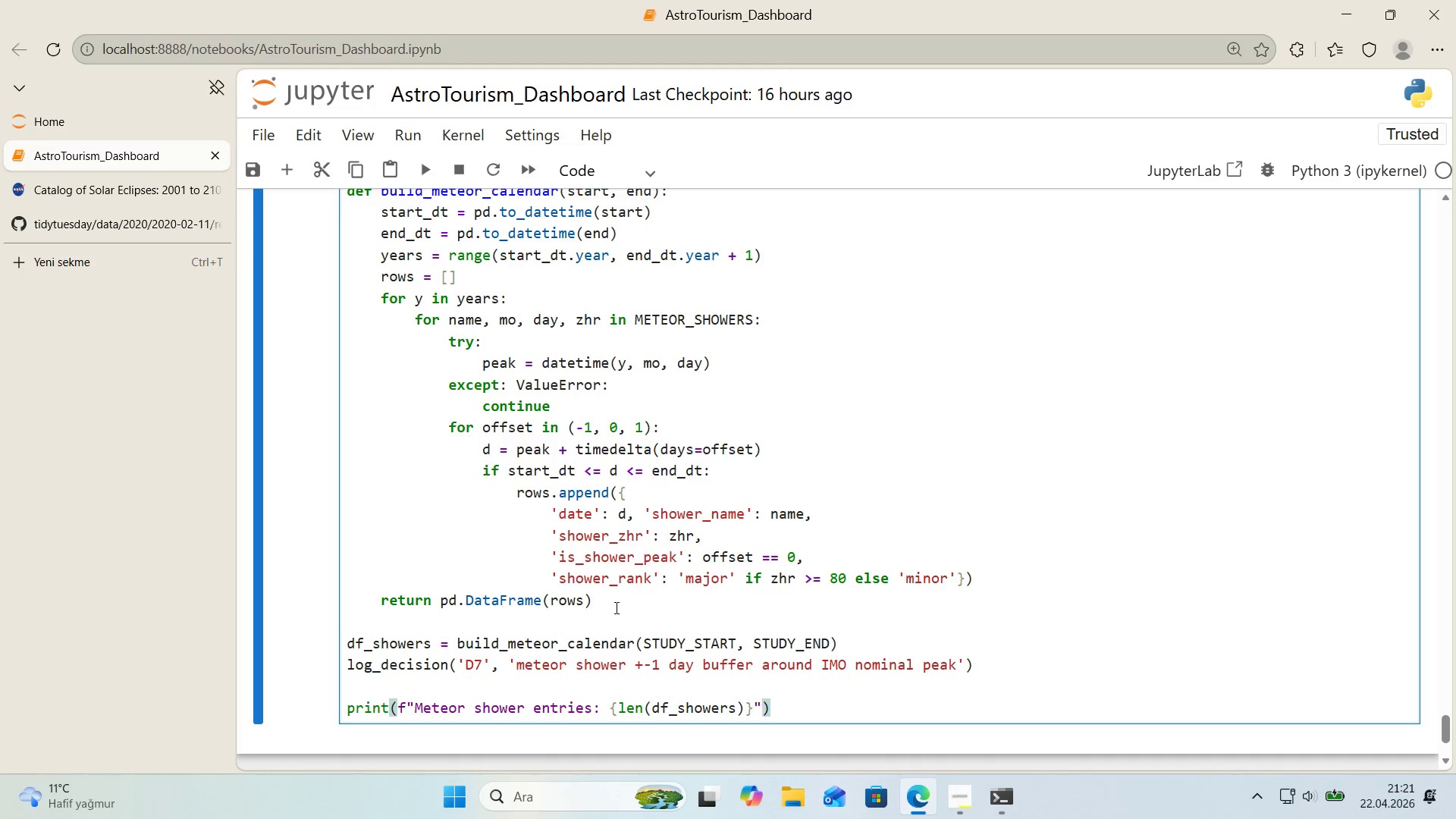 
key(ArrowRight)
 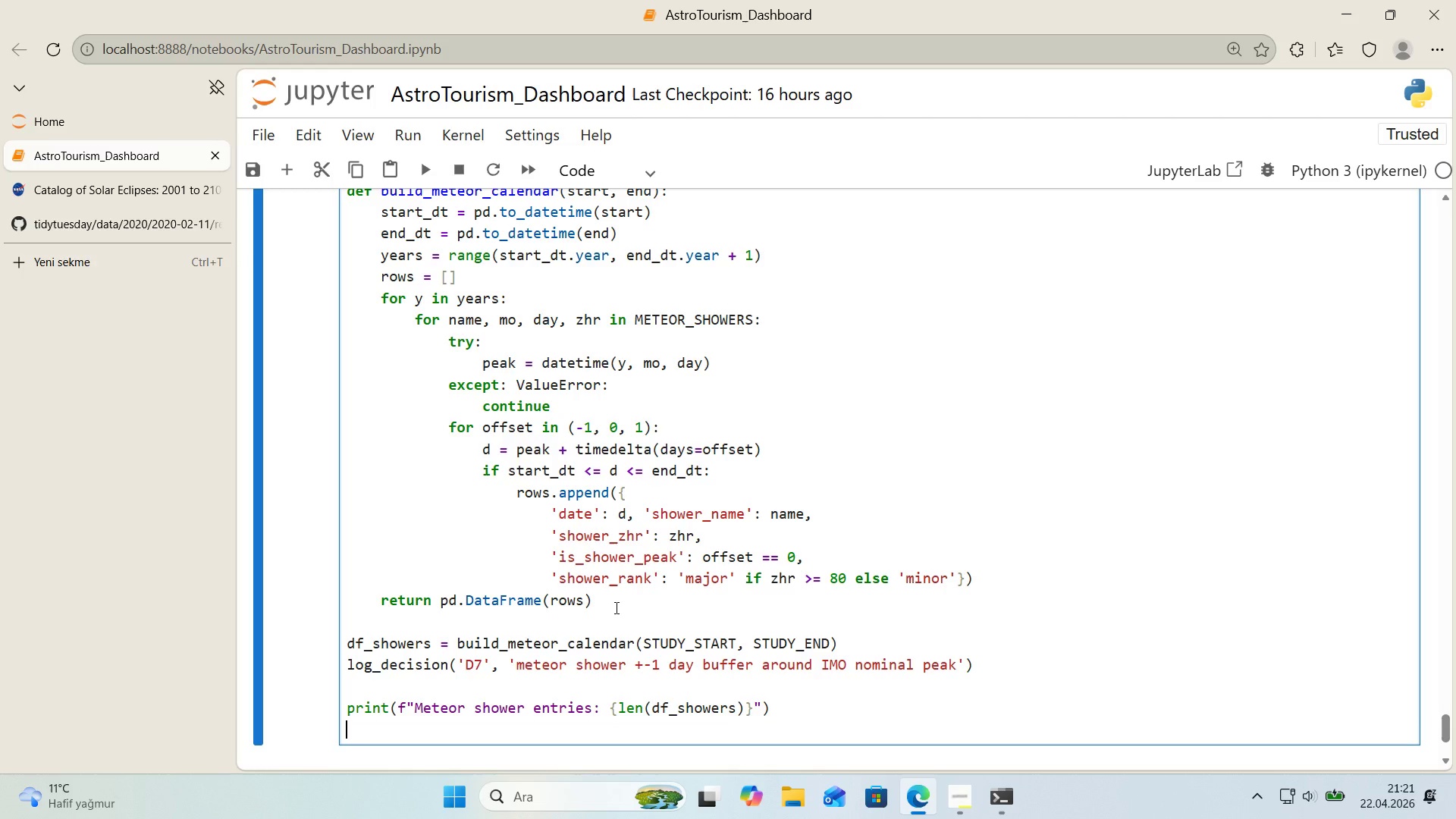 
key(Enter)
 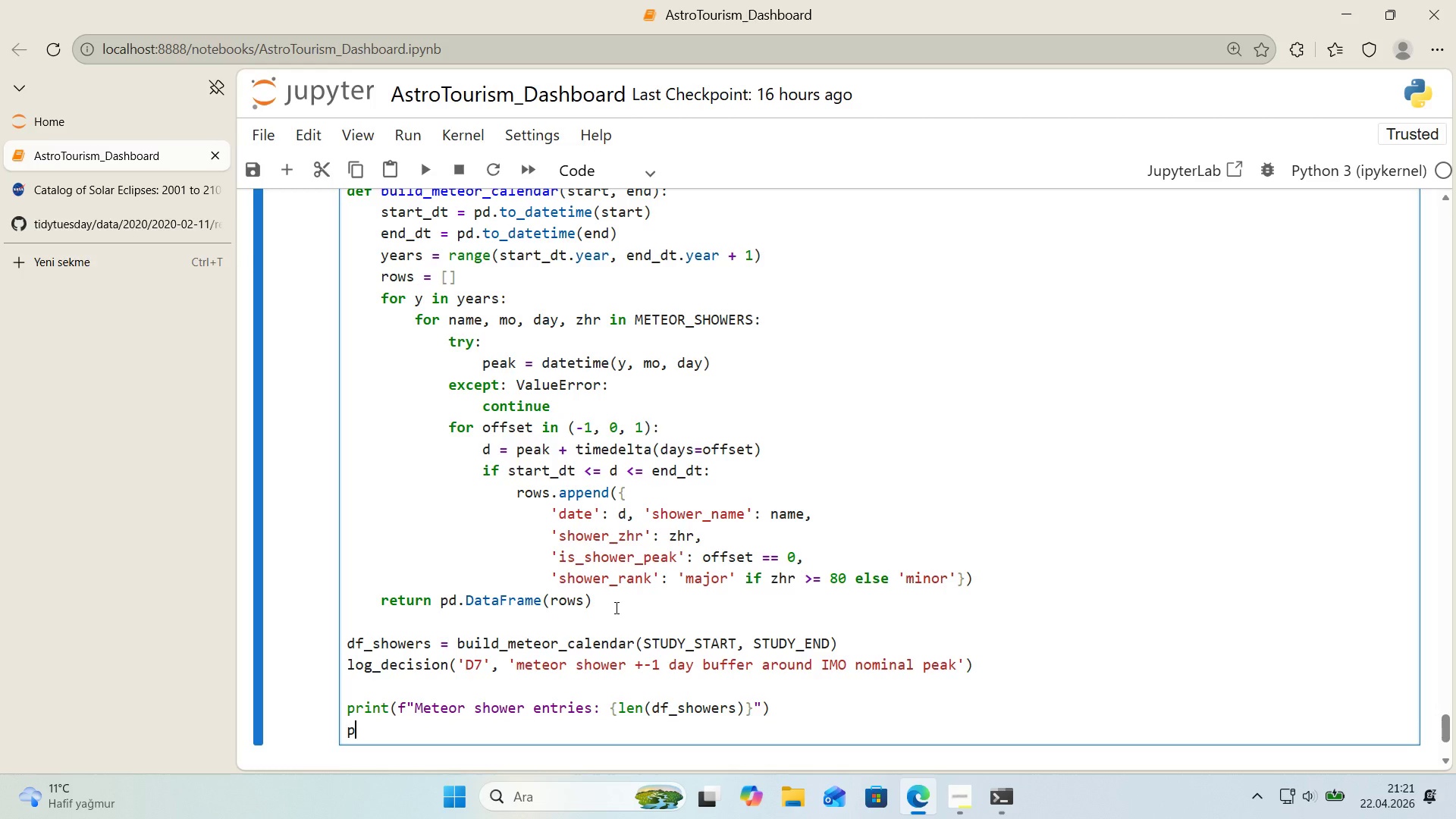 
type(pr'nt*()
 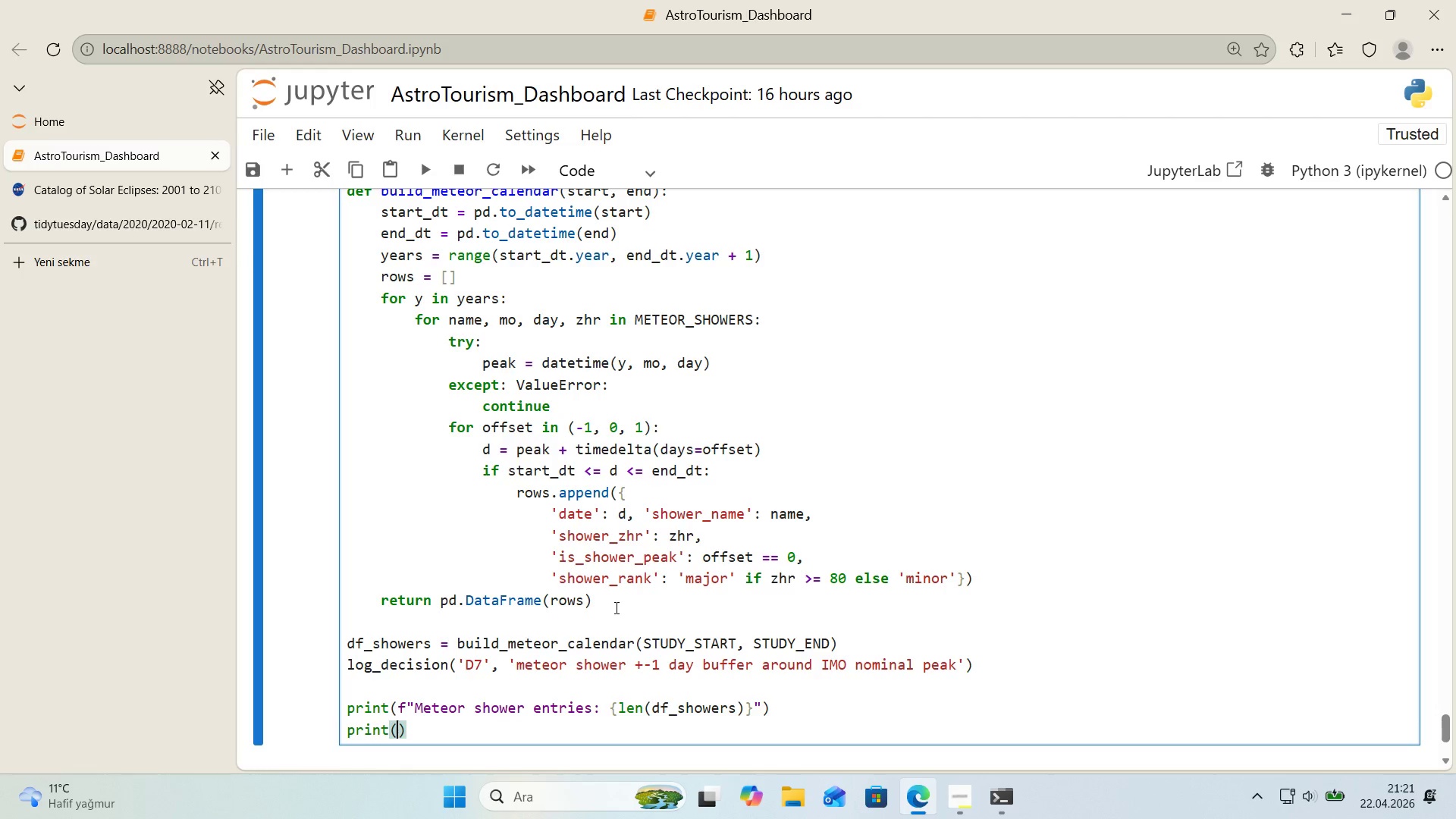 
 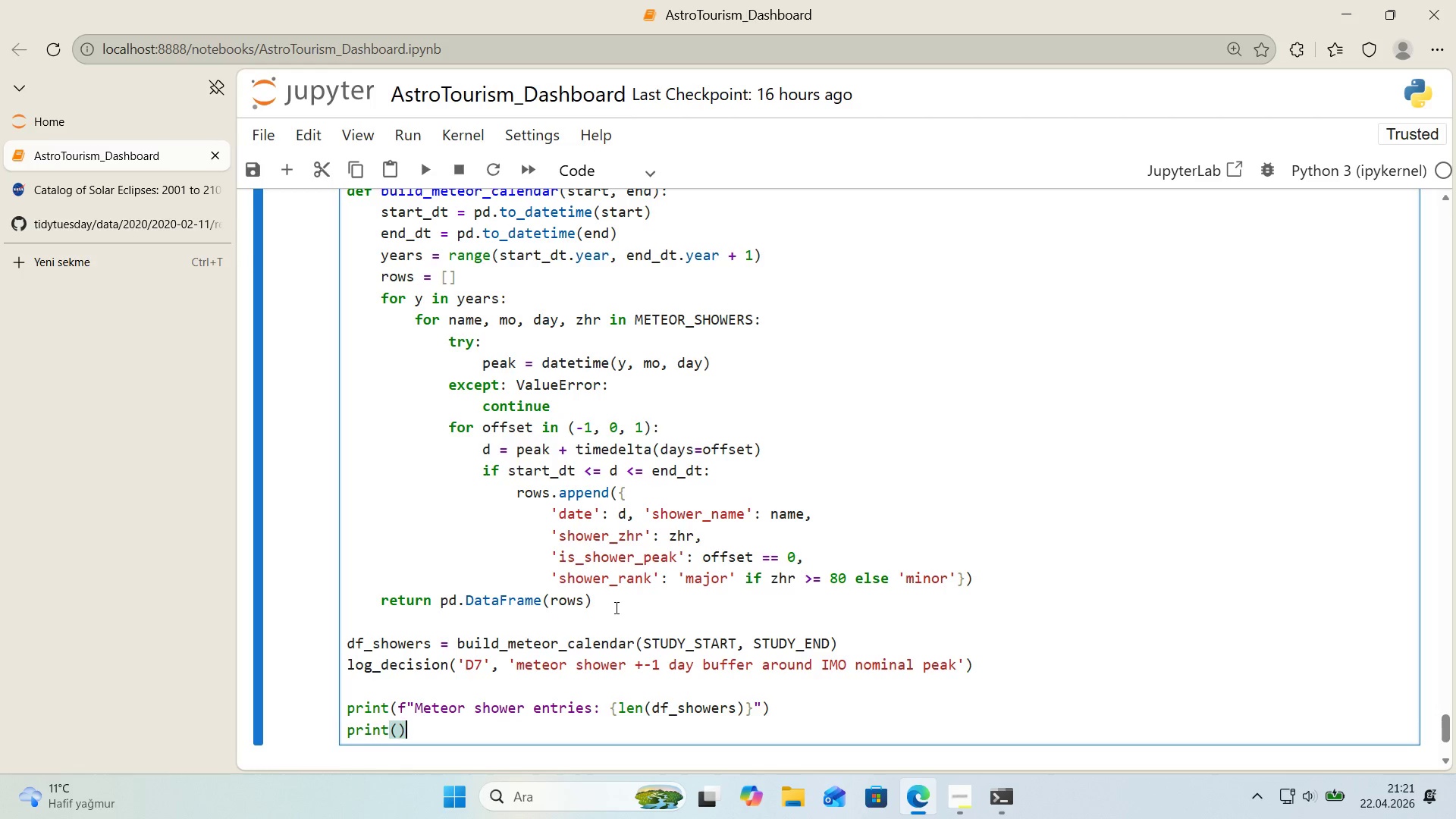 
key(ArrowLeft)
 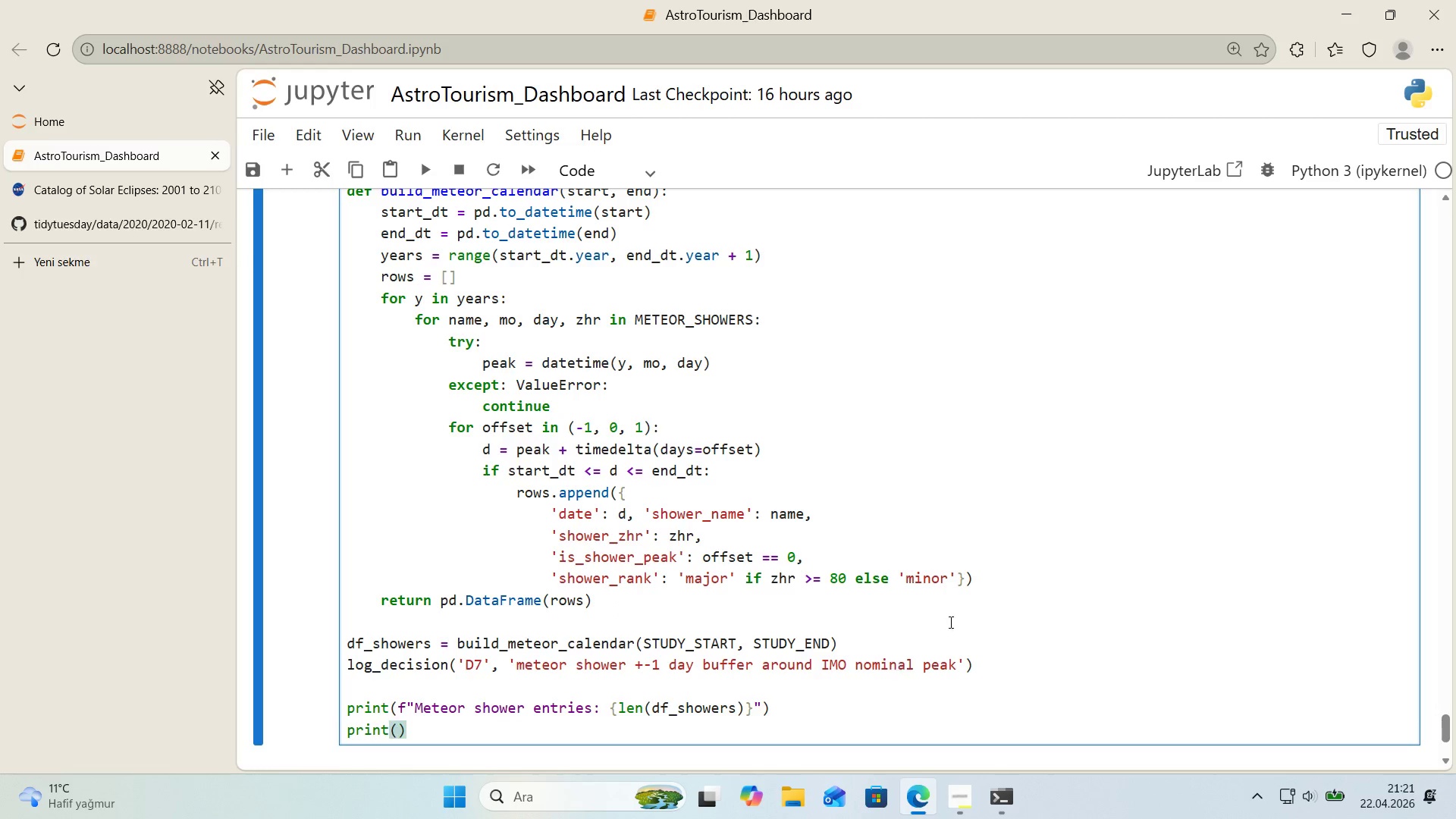 
scroll: coordinate [1037, 522], scroll_direction: down, amount: 1.0
 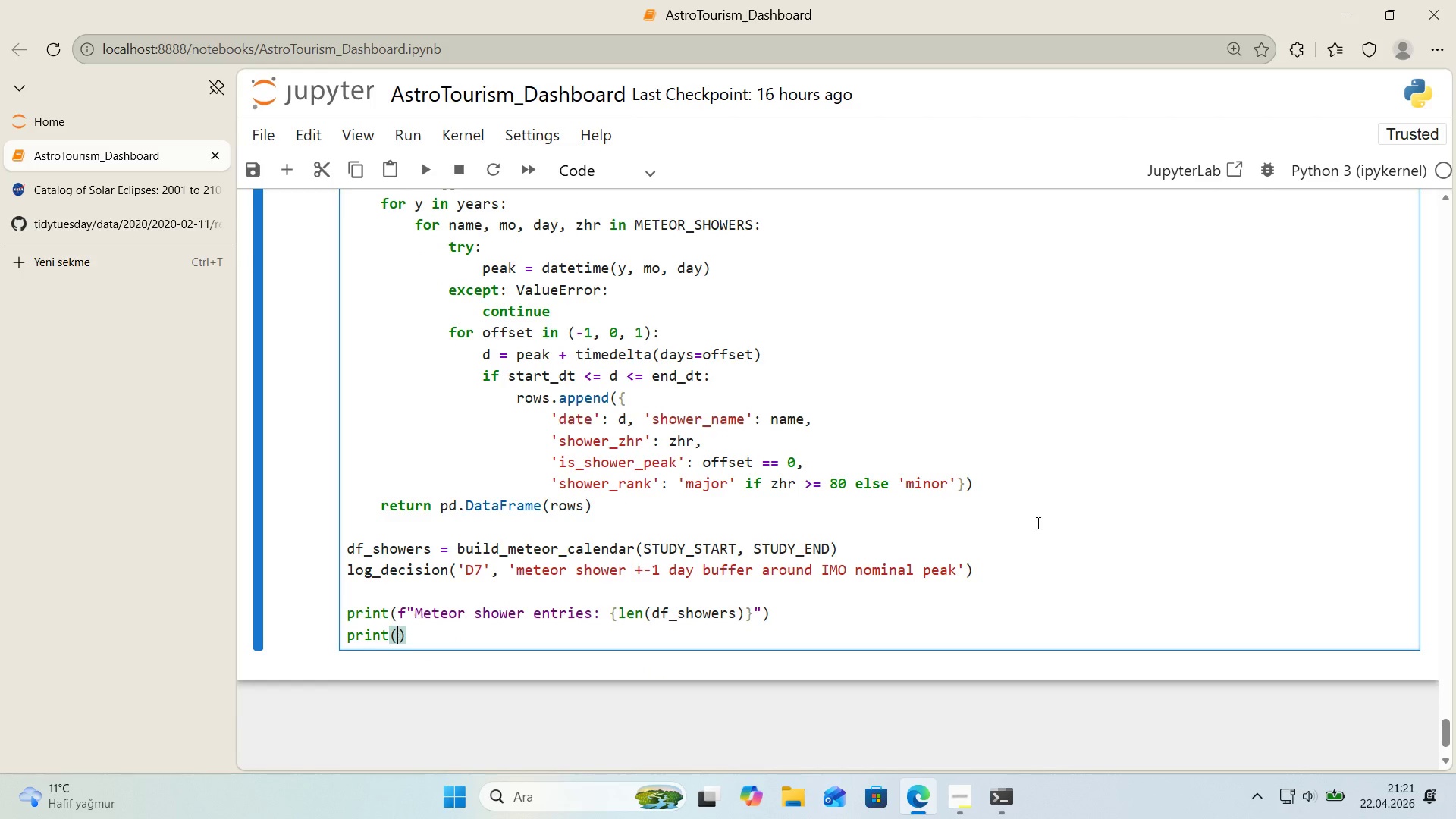 
key(F)
 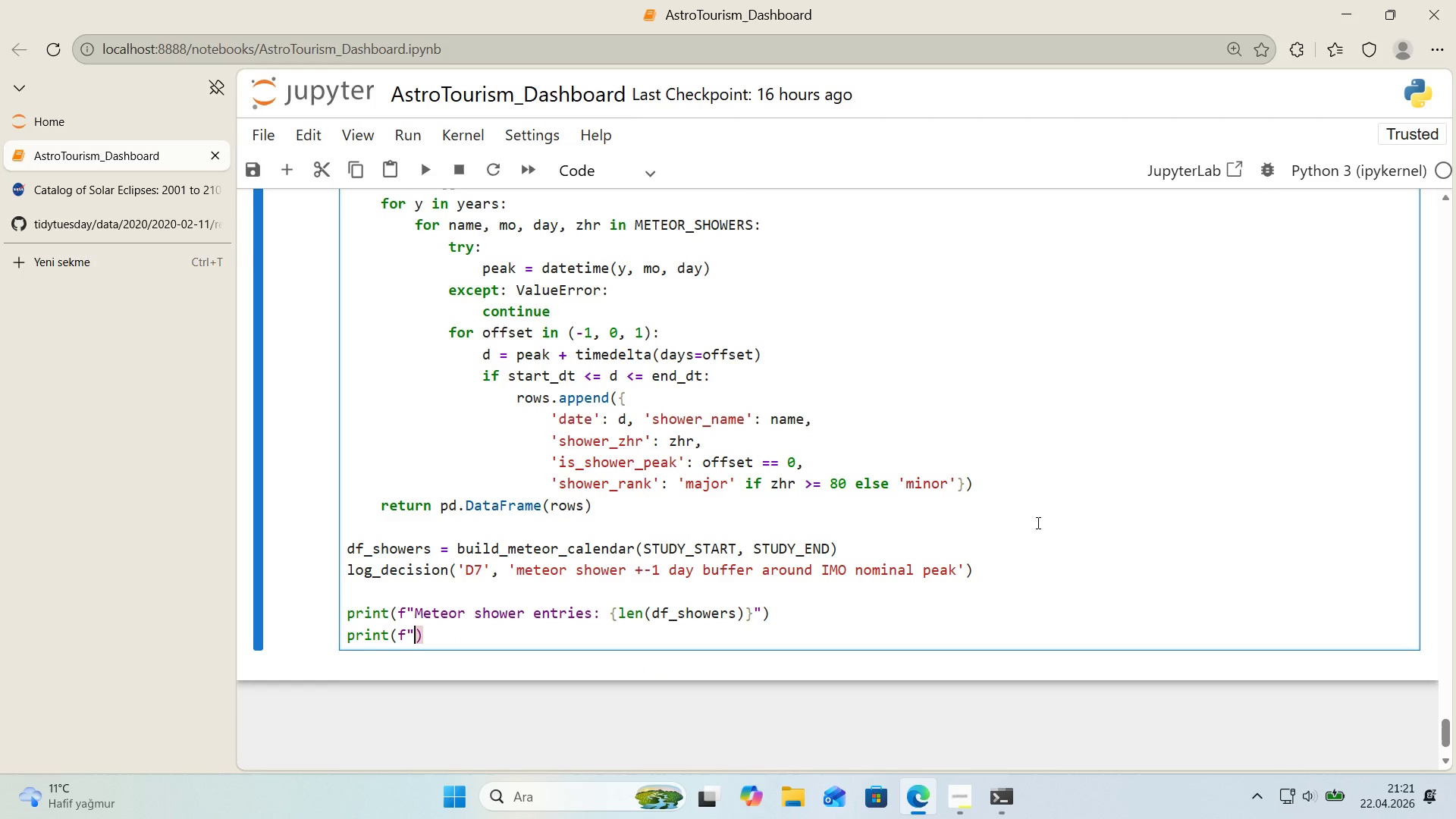 
key(Backquote)
 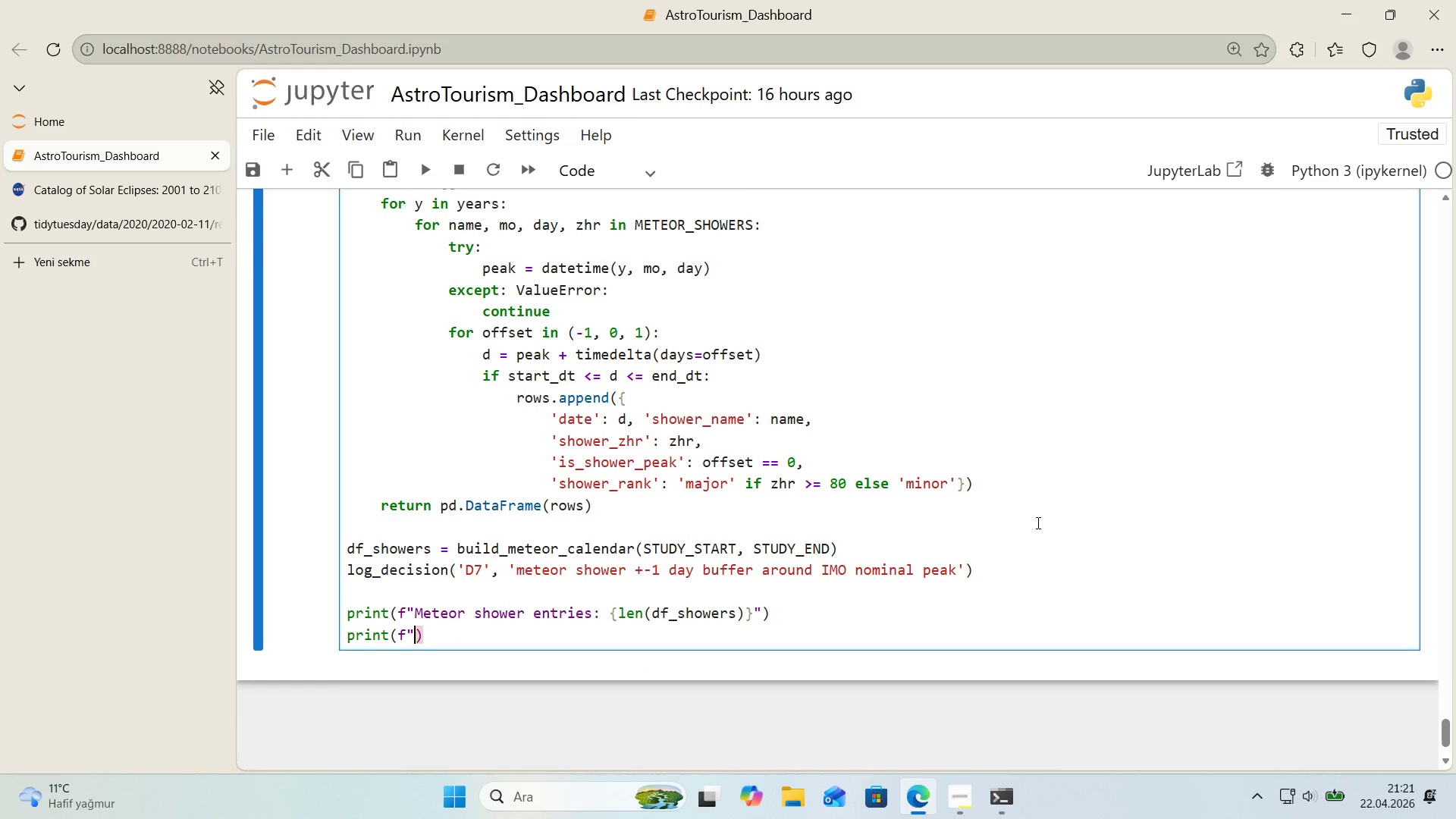 
key(Backquote)
 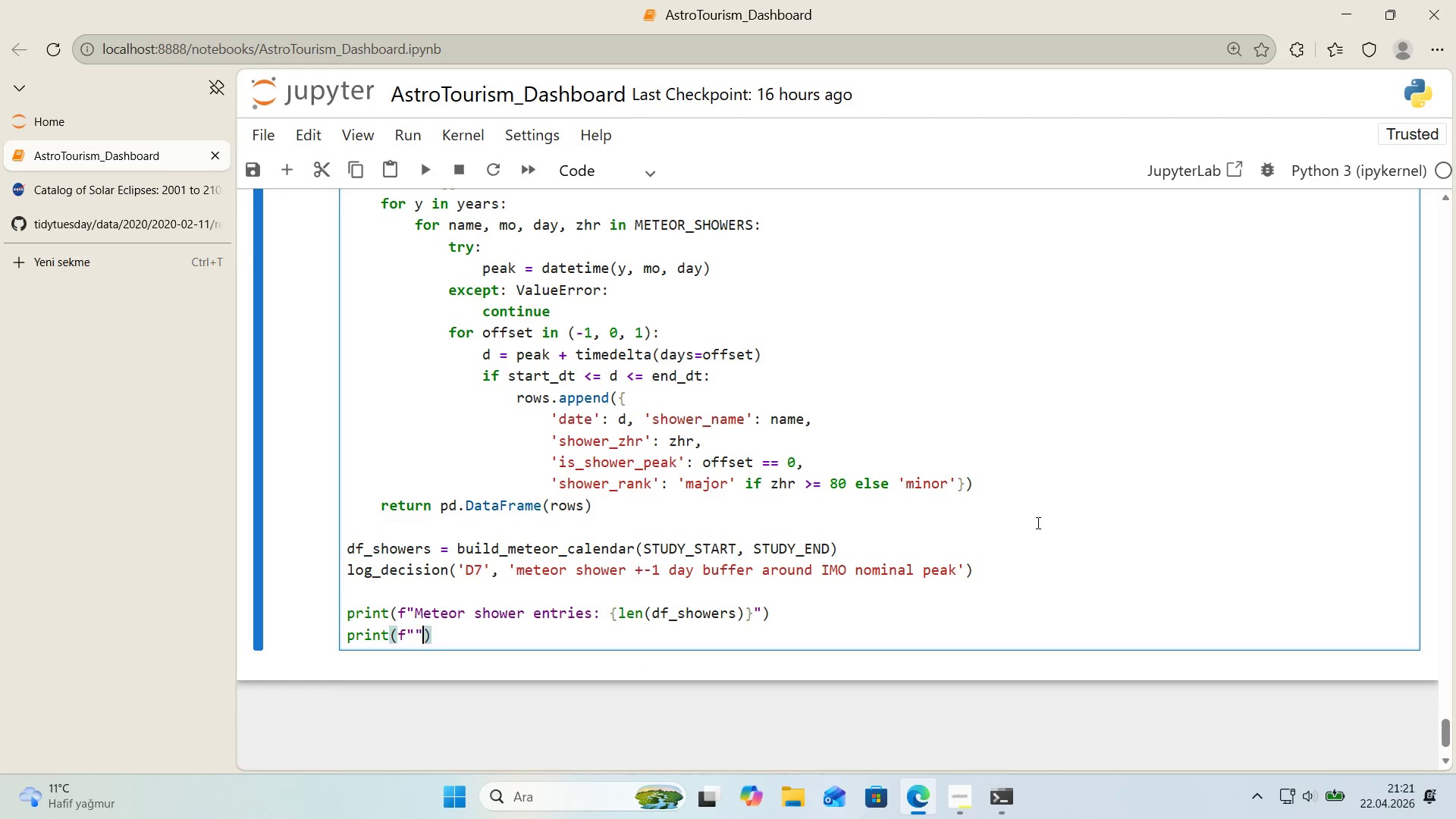 
key(ArrowLeft)
 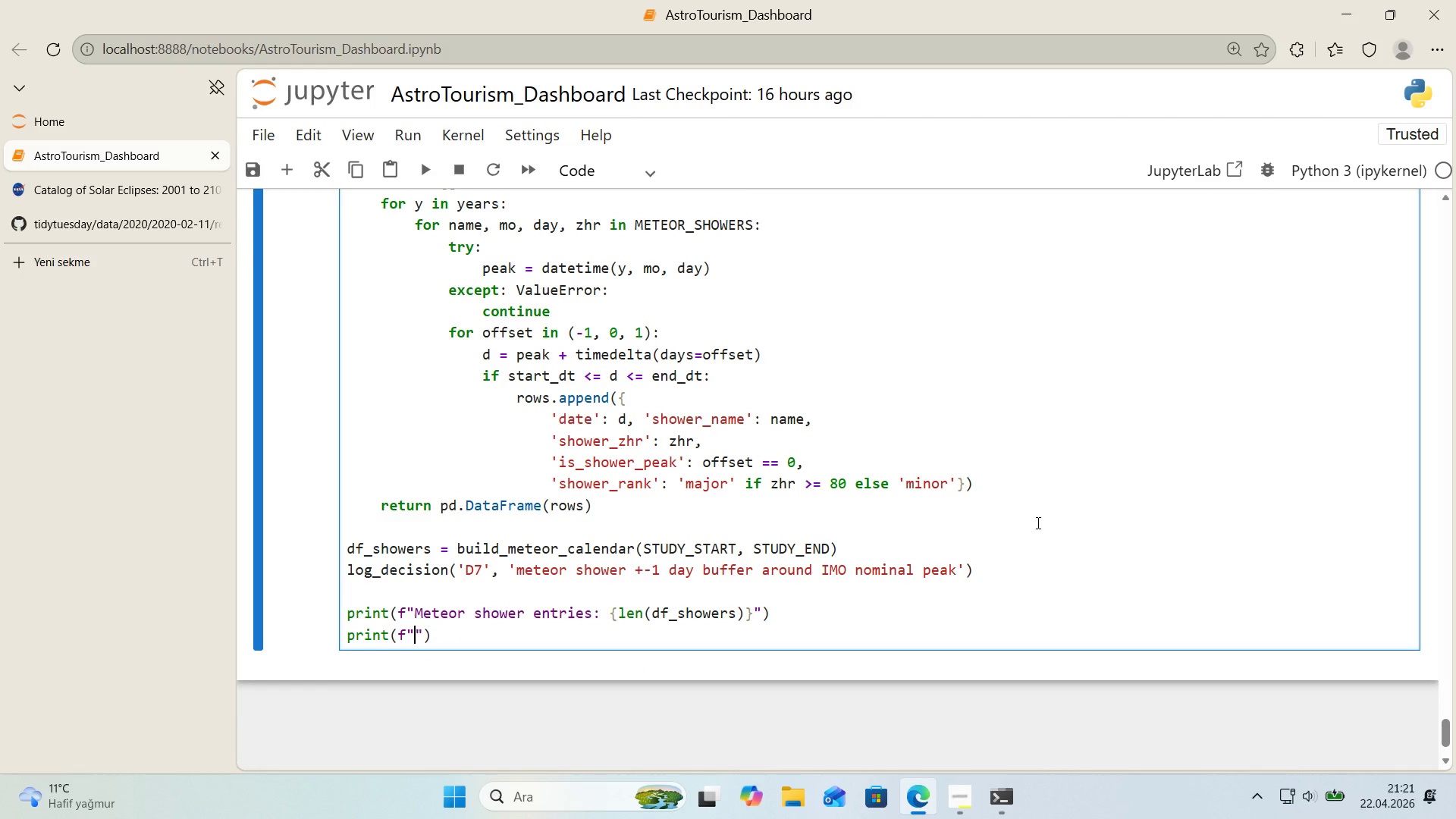 
type(Un'que showers 'n w'ndow)
key(Backspace)
type(> )
 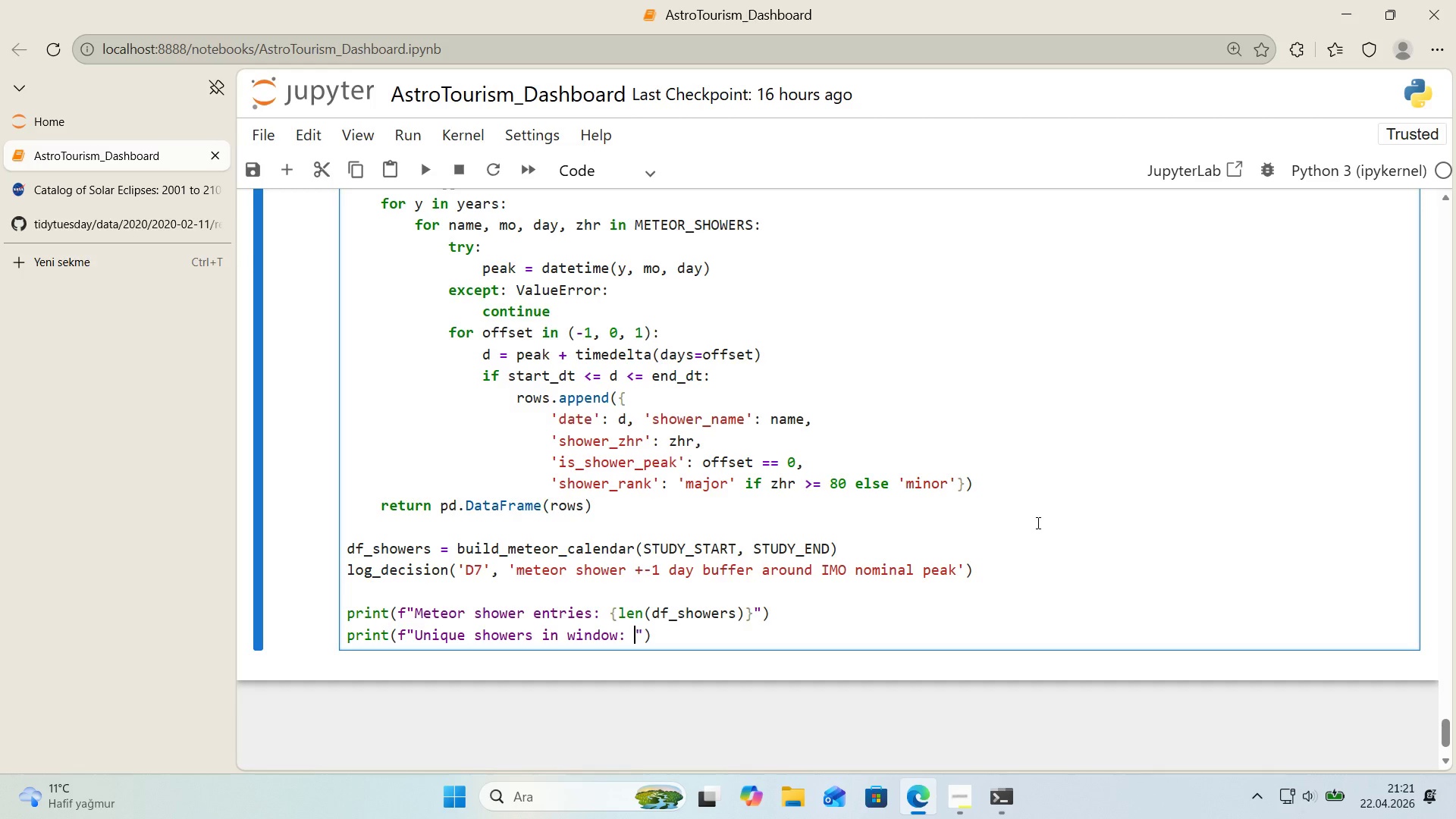 
hold_key(key=W, duration=7.12)
 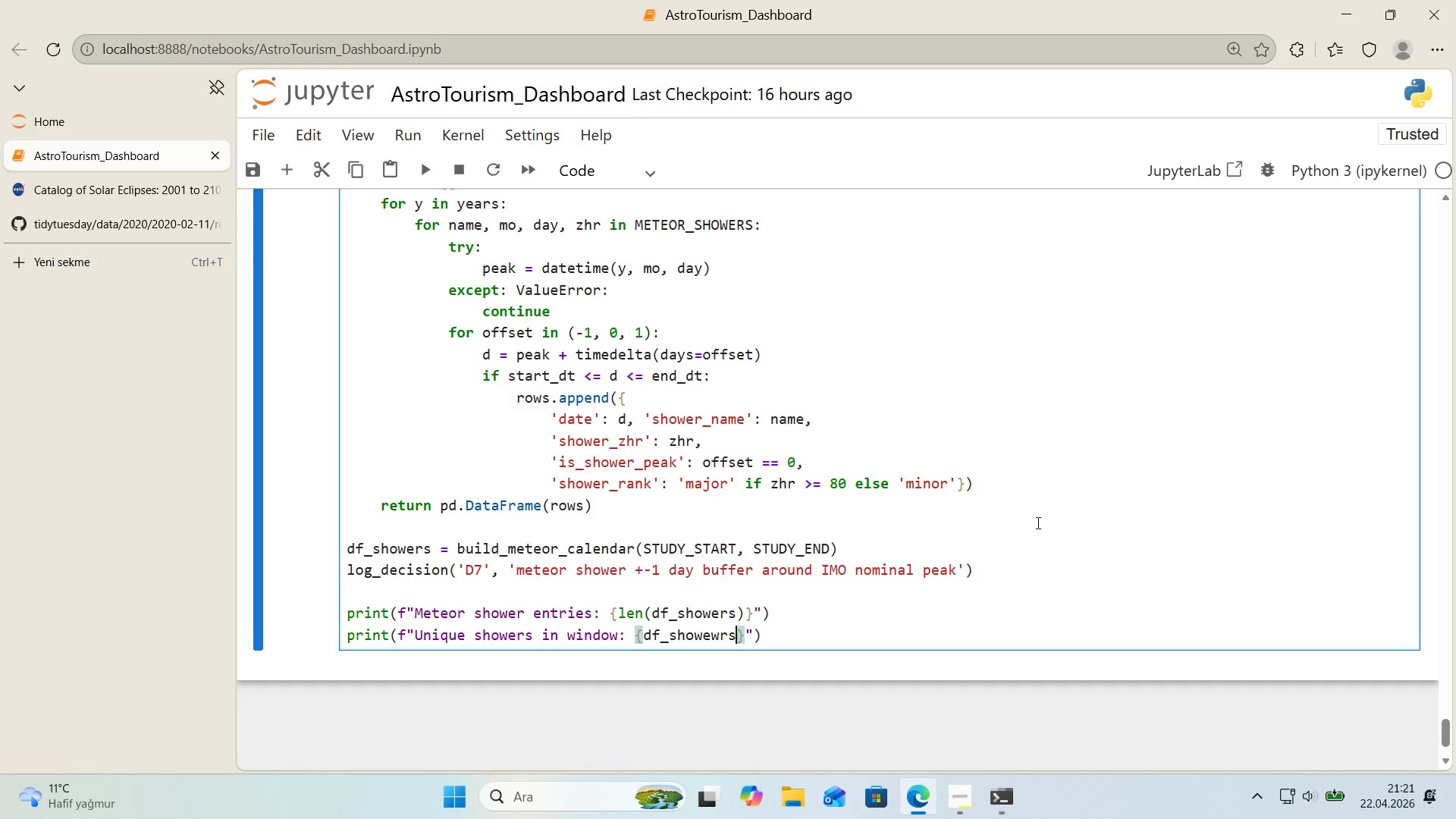 
key(Alt+Control+7)
 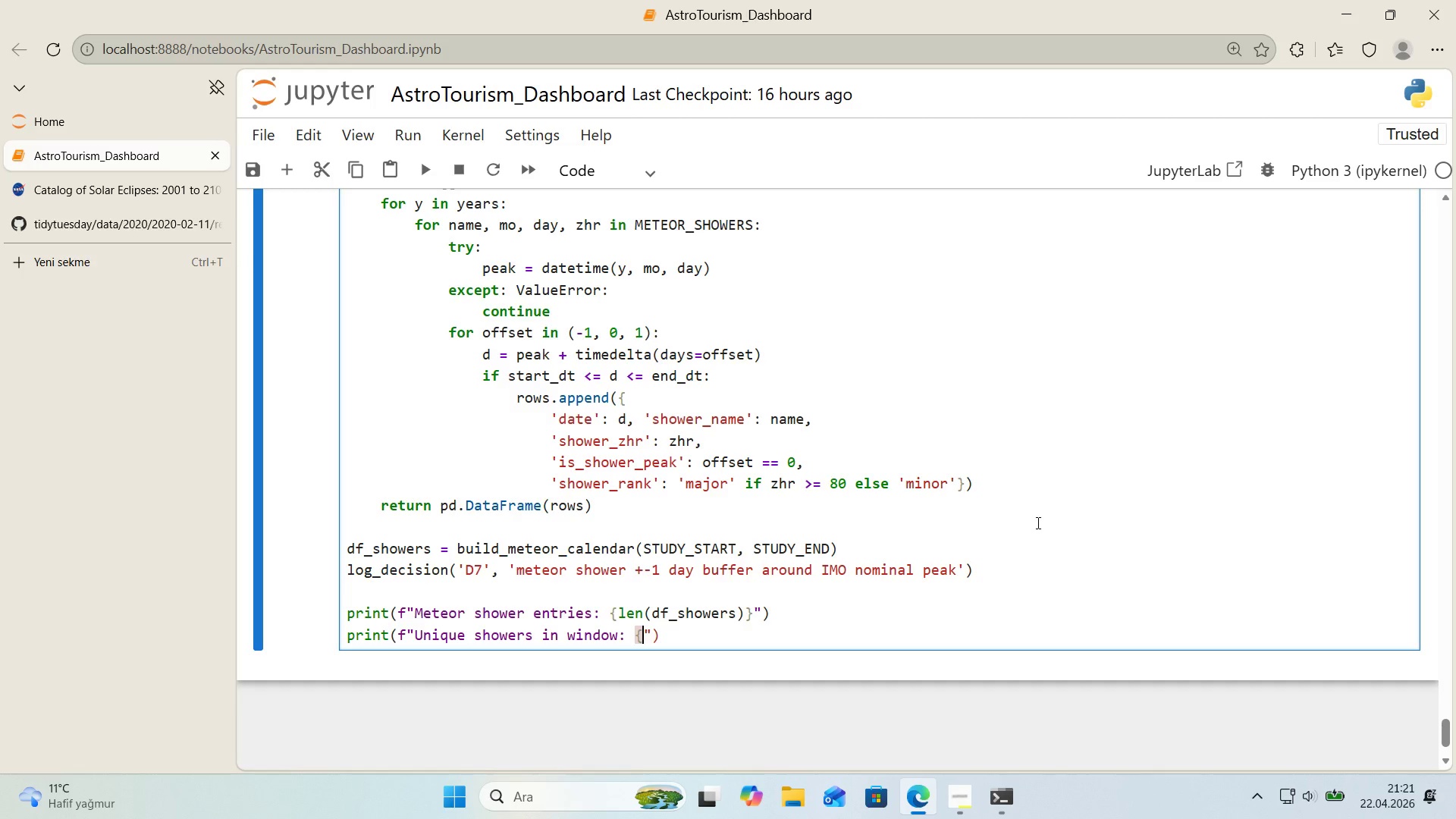 
key(Alt+Control+0)
 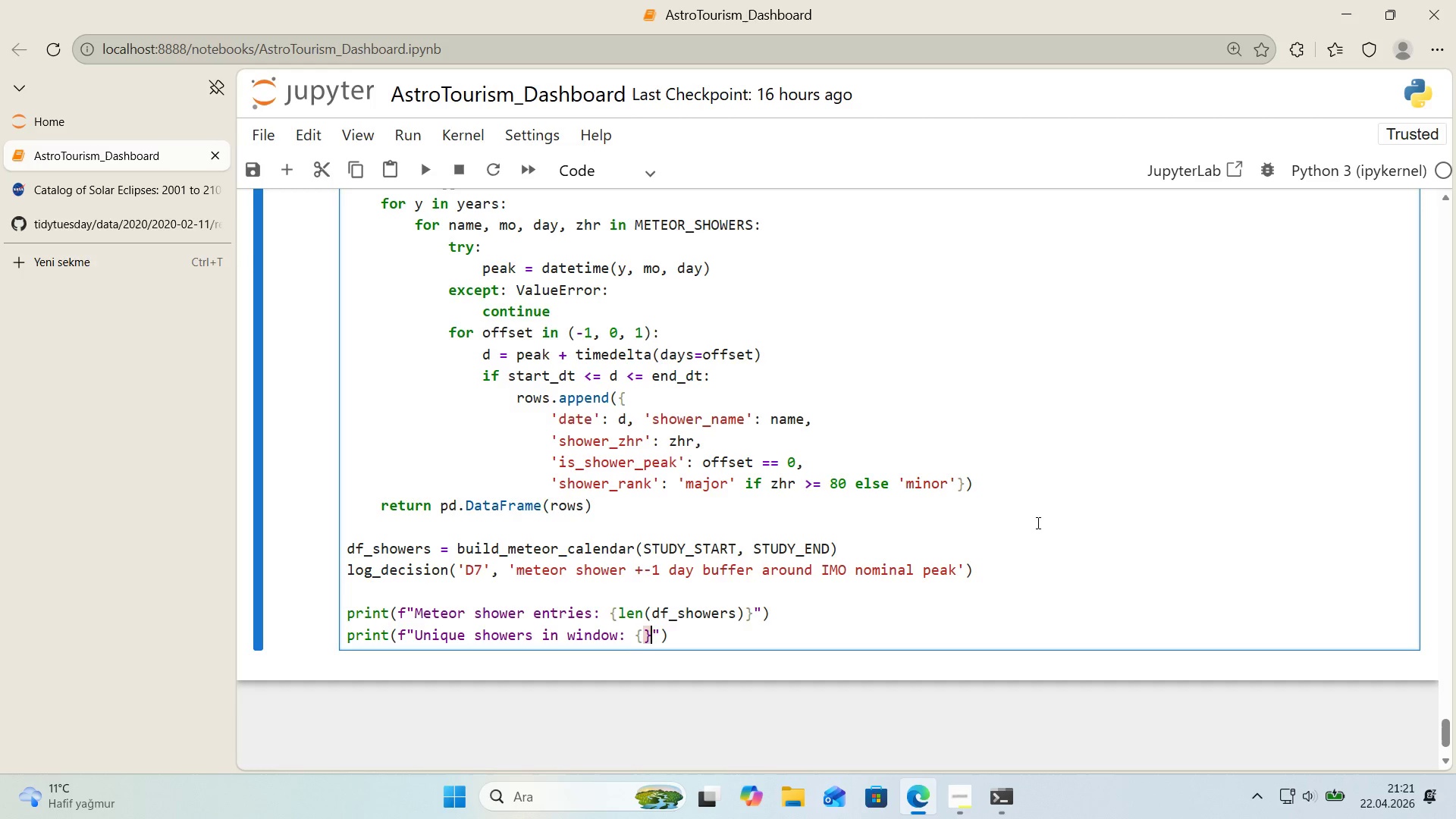 
key(ArrowLeft)
 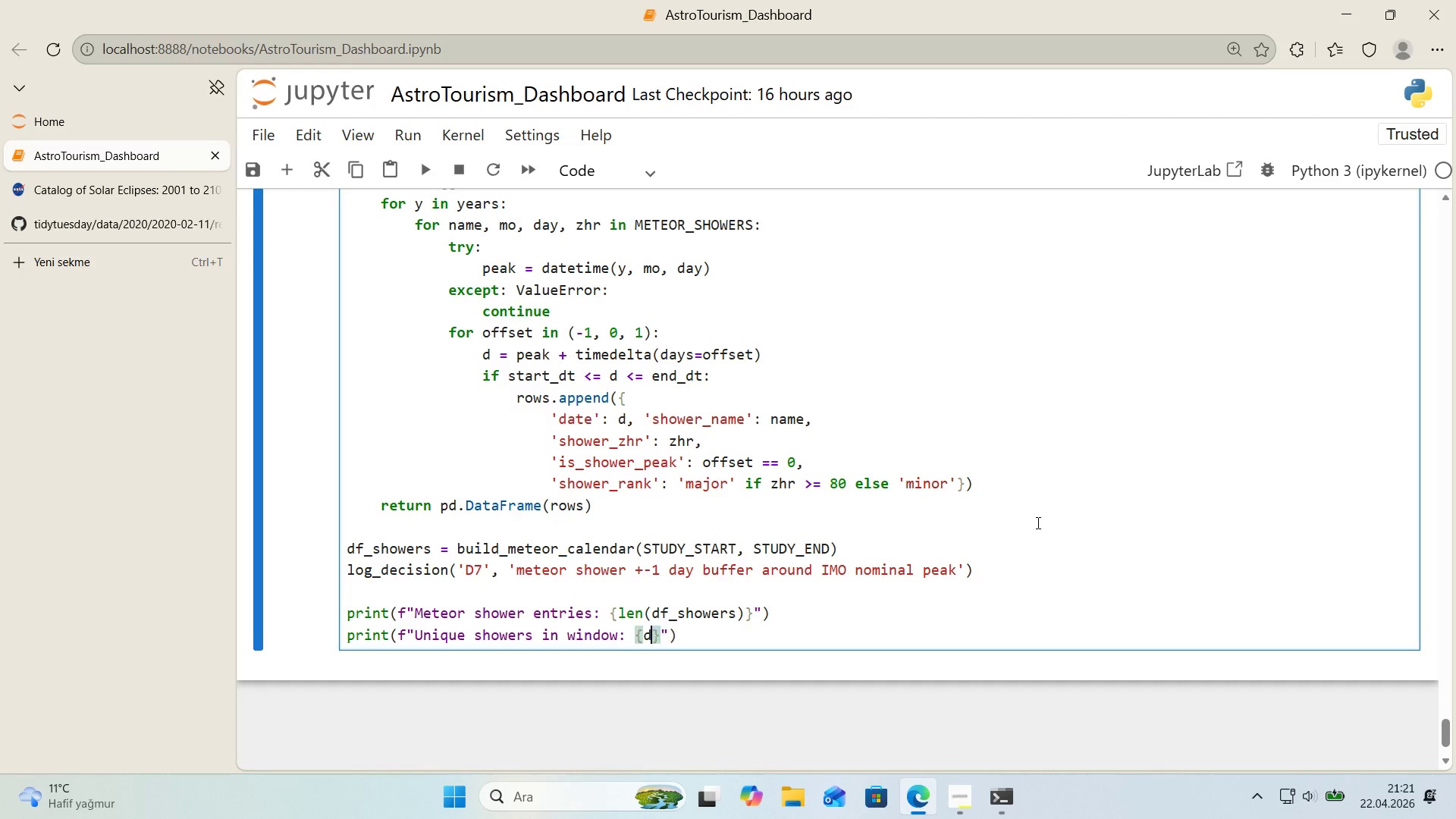 
type(df_shoers)
key(Backspace)
key(Backspace)
key(Backspace)
type(rs)
 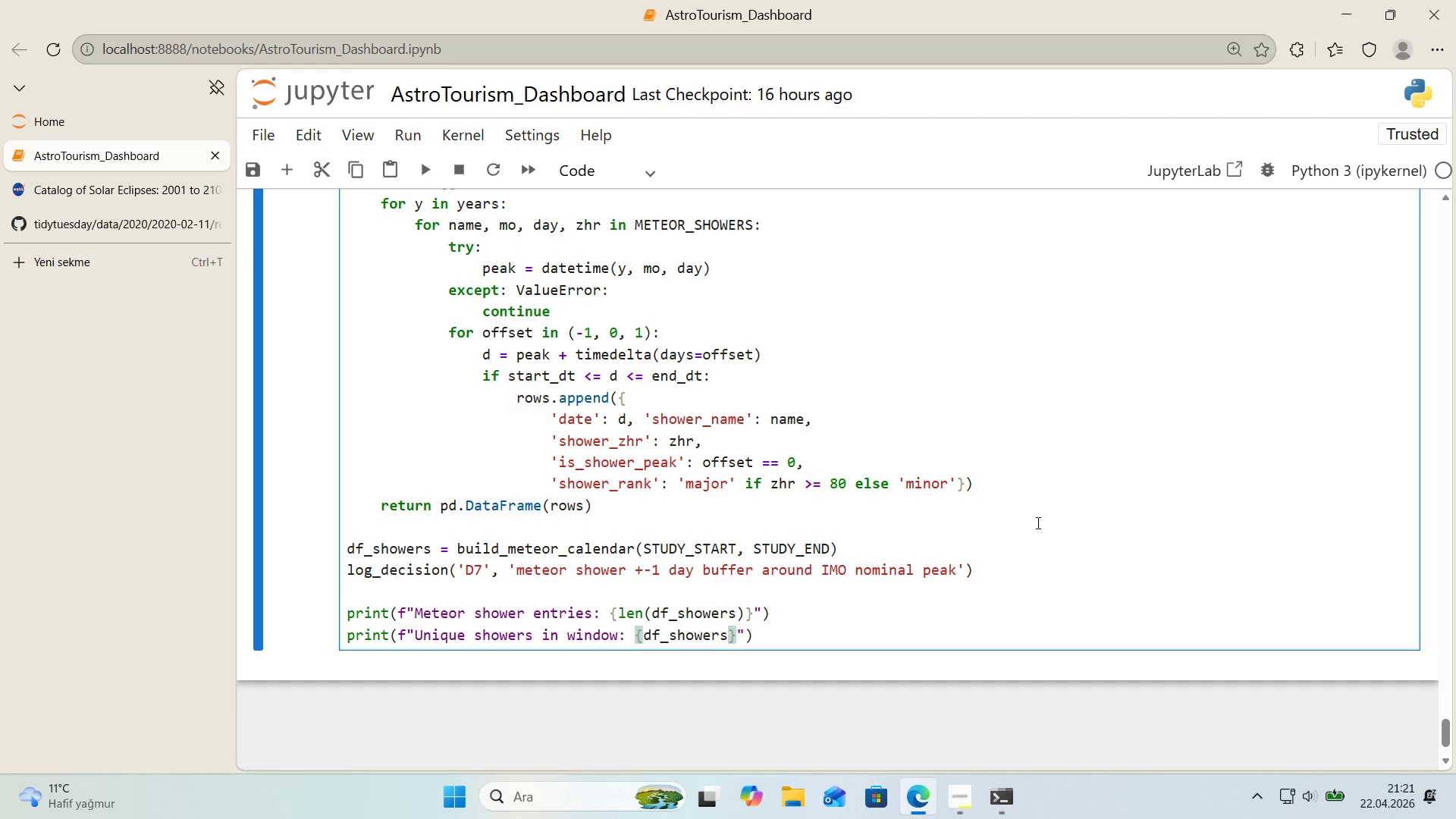 
hold_key(key=W, duration=5.64)
 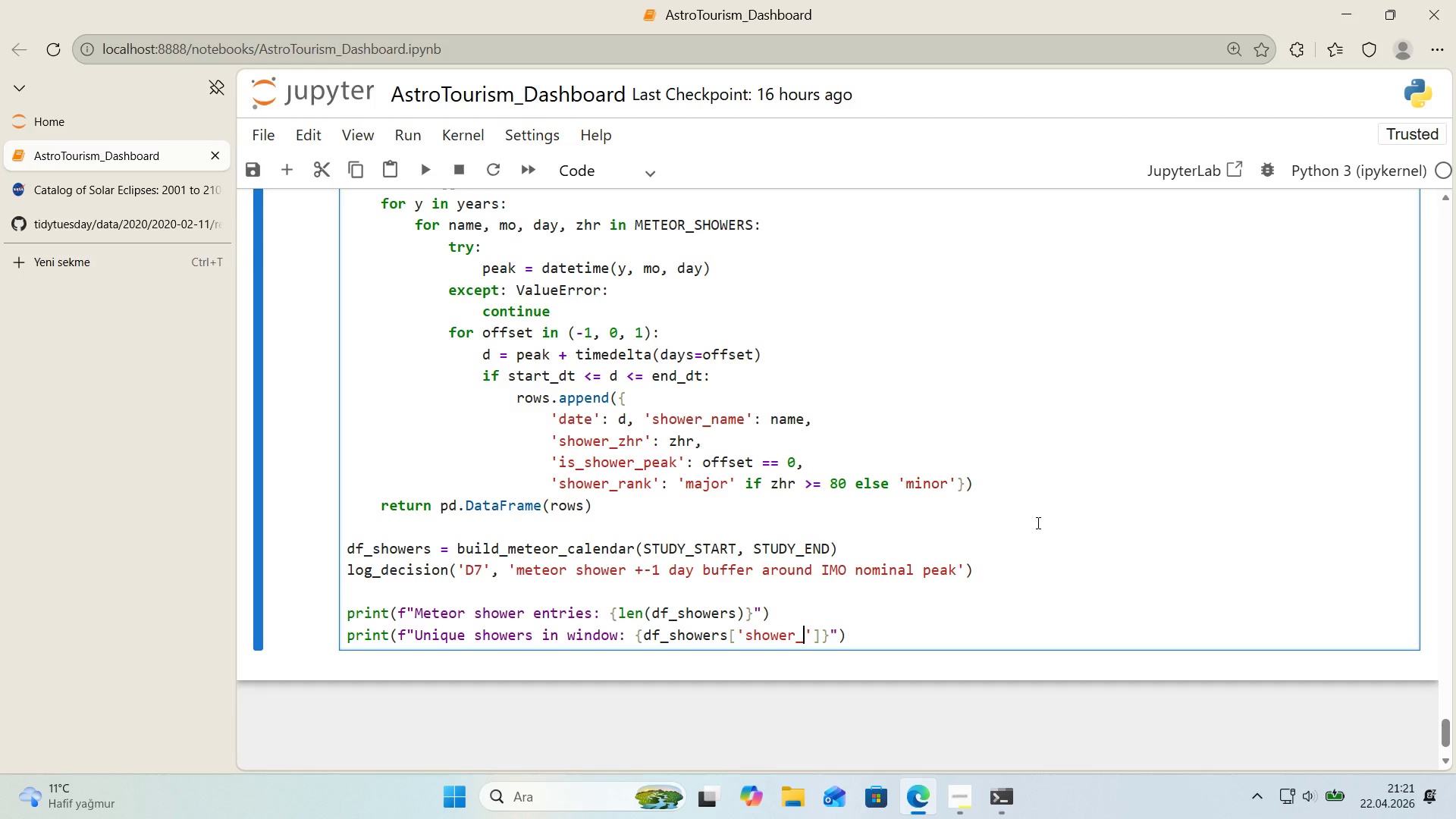 
key(Alt+Control+8)
 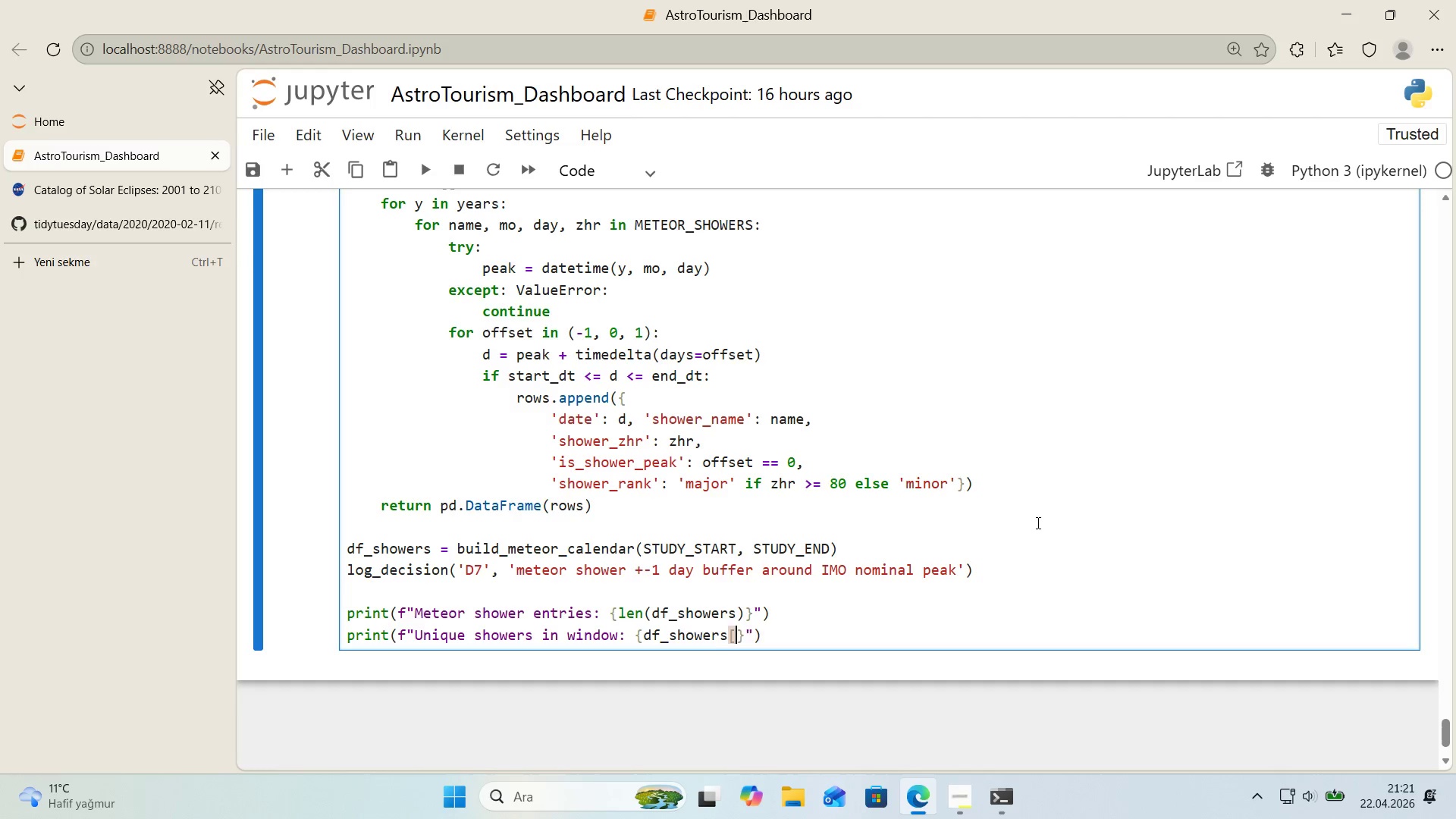 
key(Alt+Control+9)
 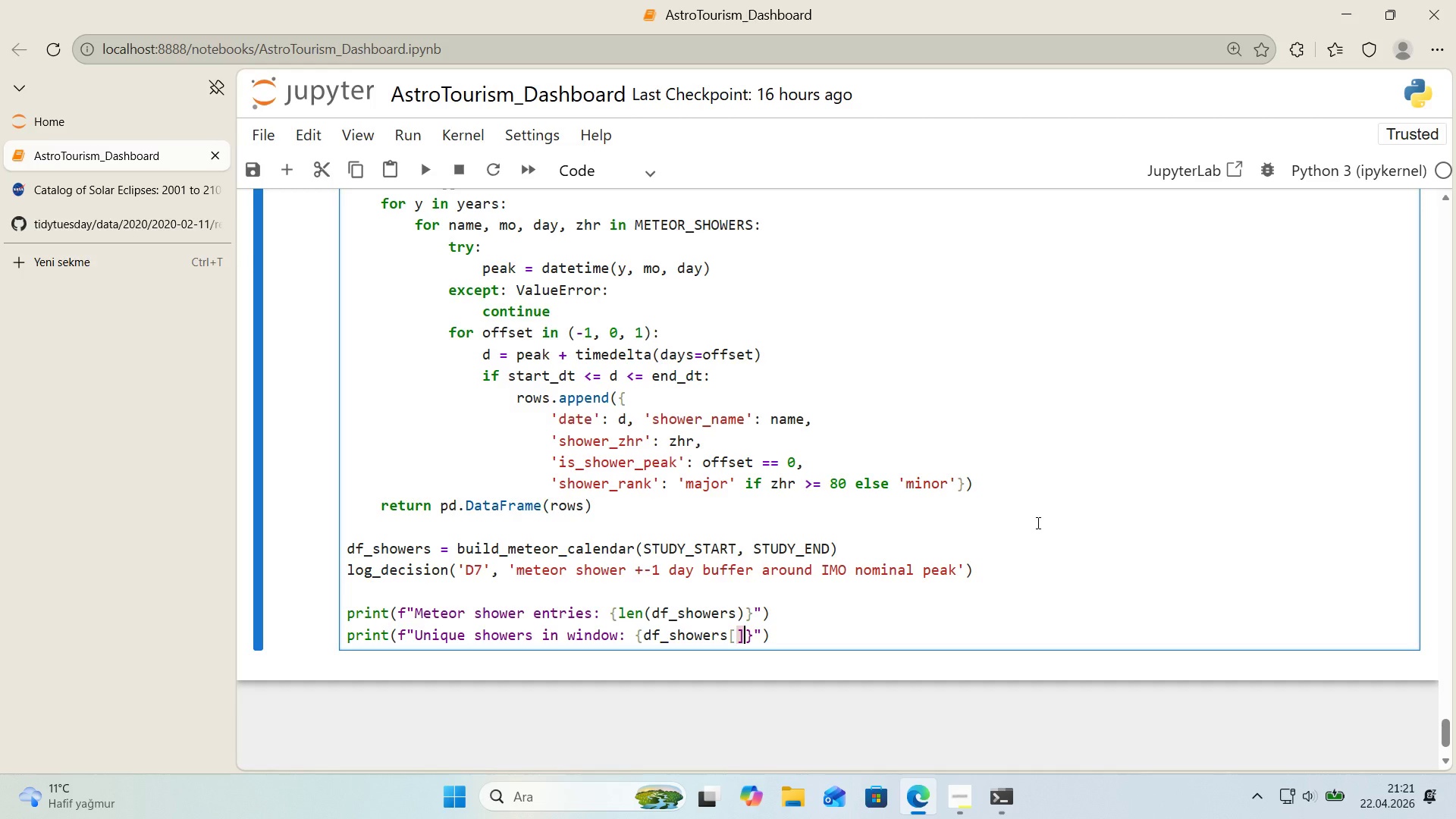 
key(ArrowLeft)
 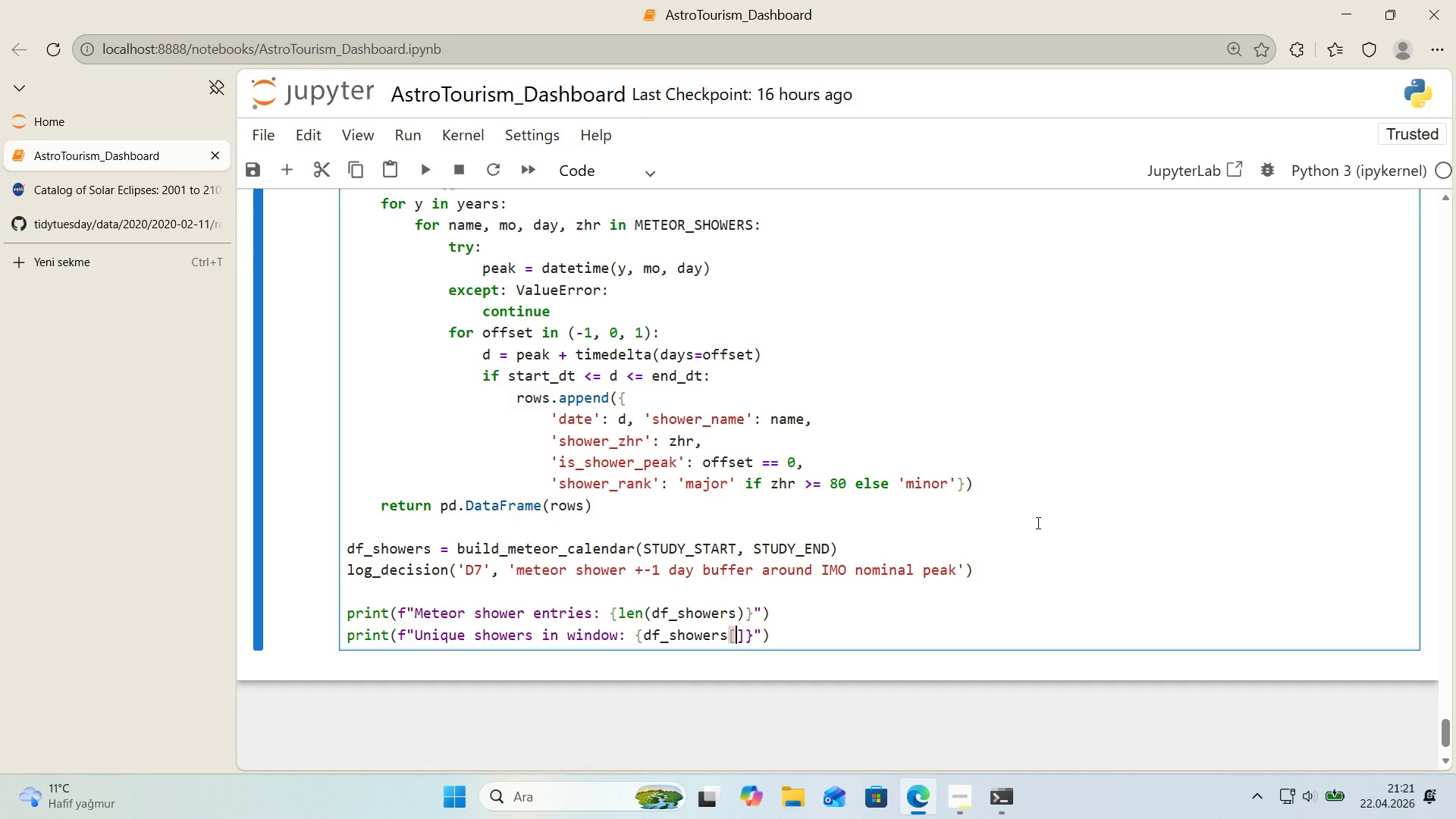 
type(@@)
 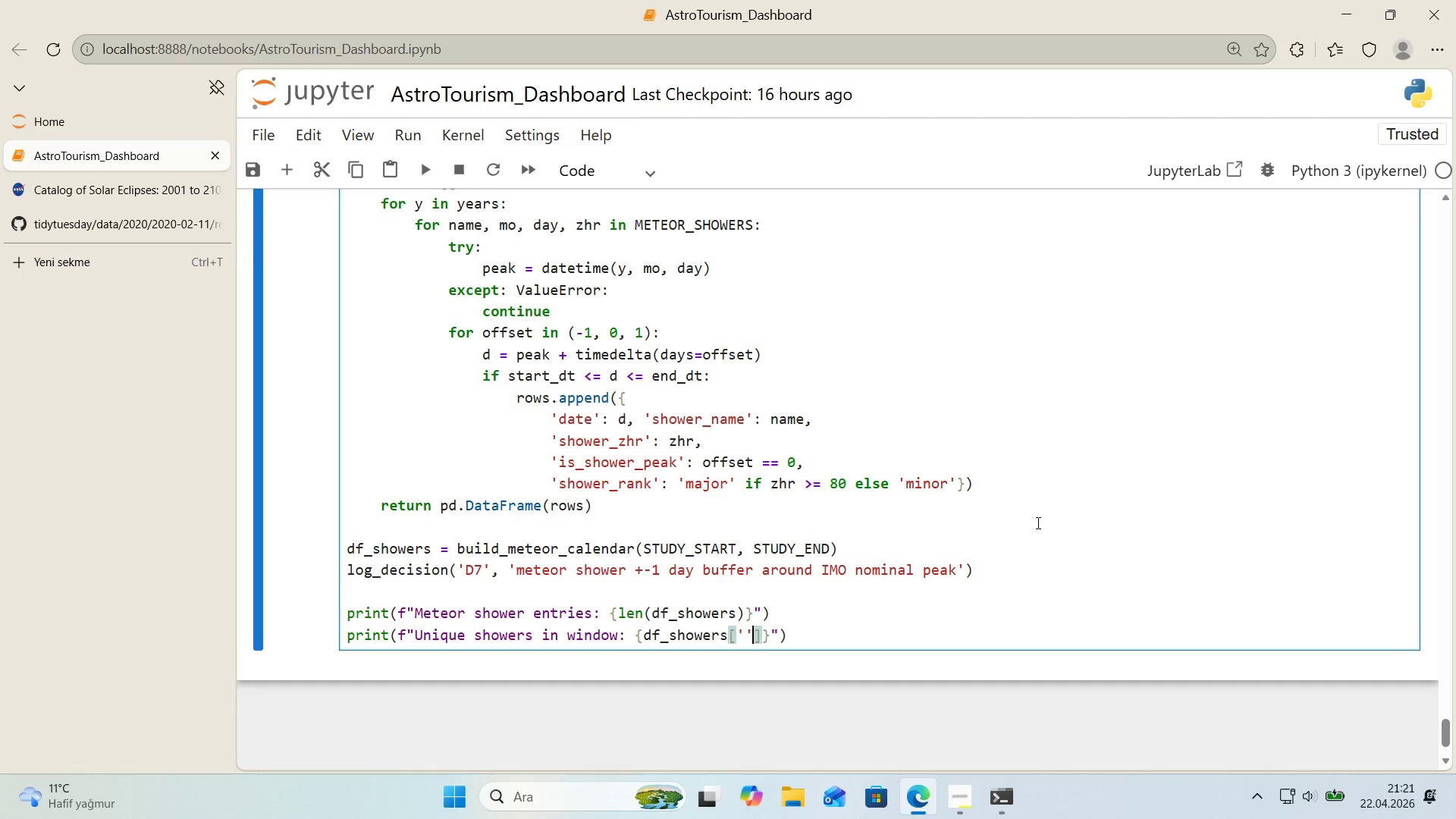 
key(ArrowLeft)
 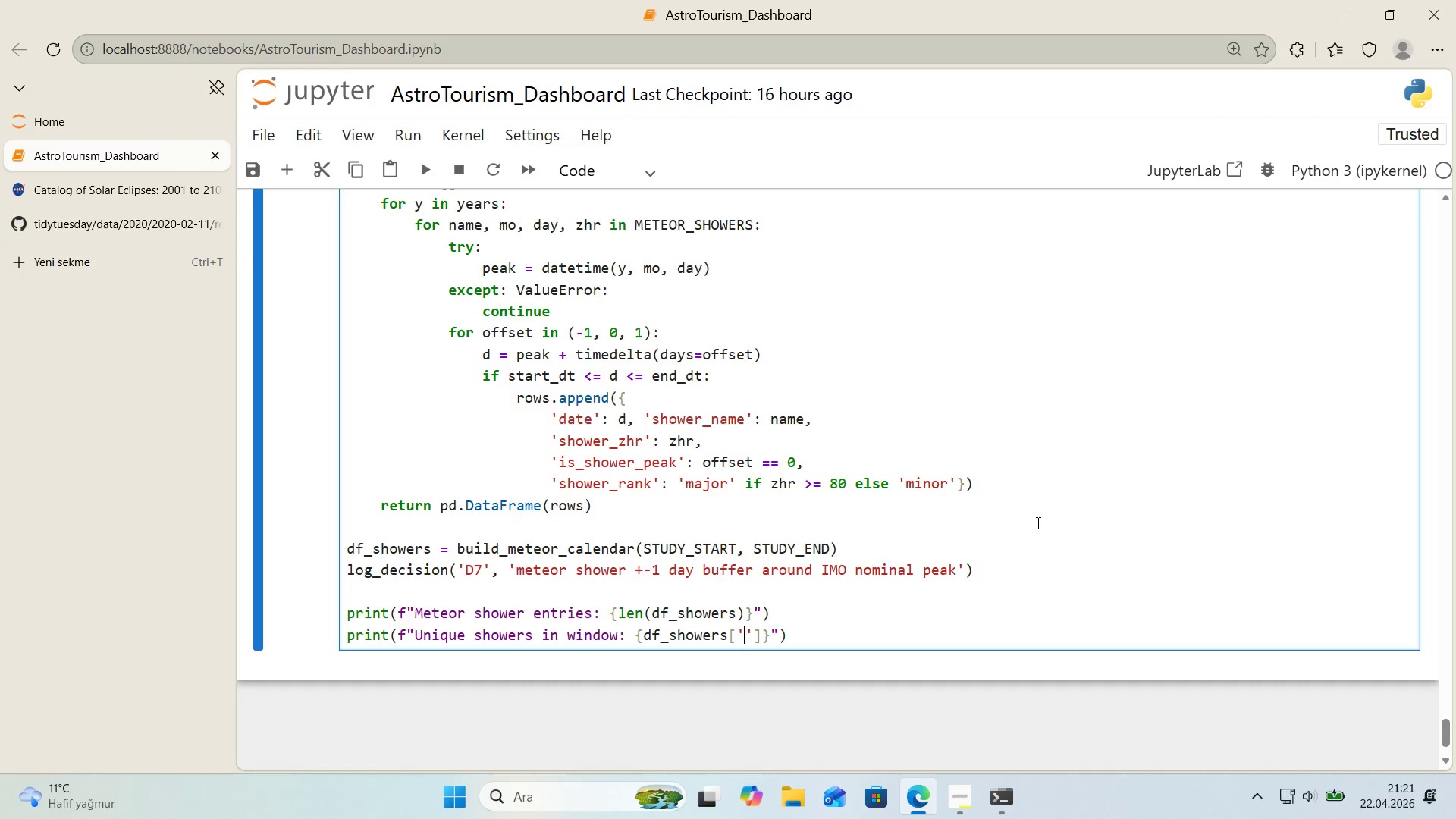 
type(shoer_name)
 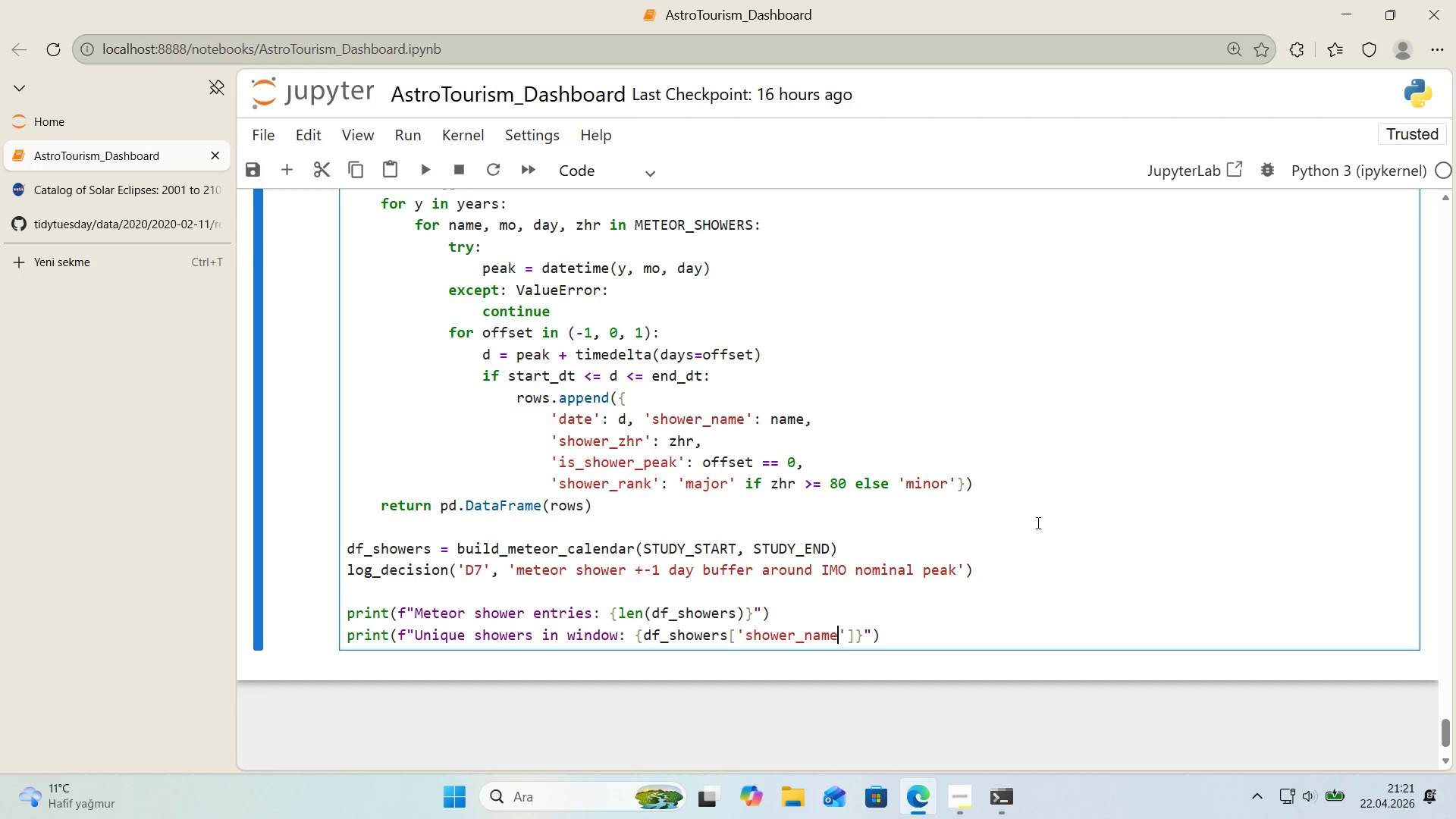 
key(ArrowRight)
 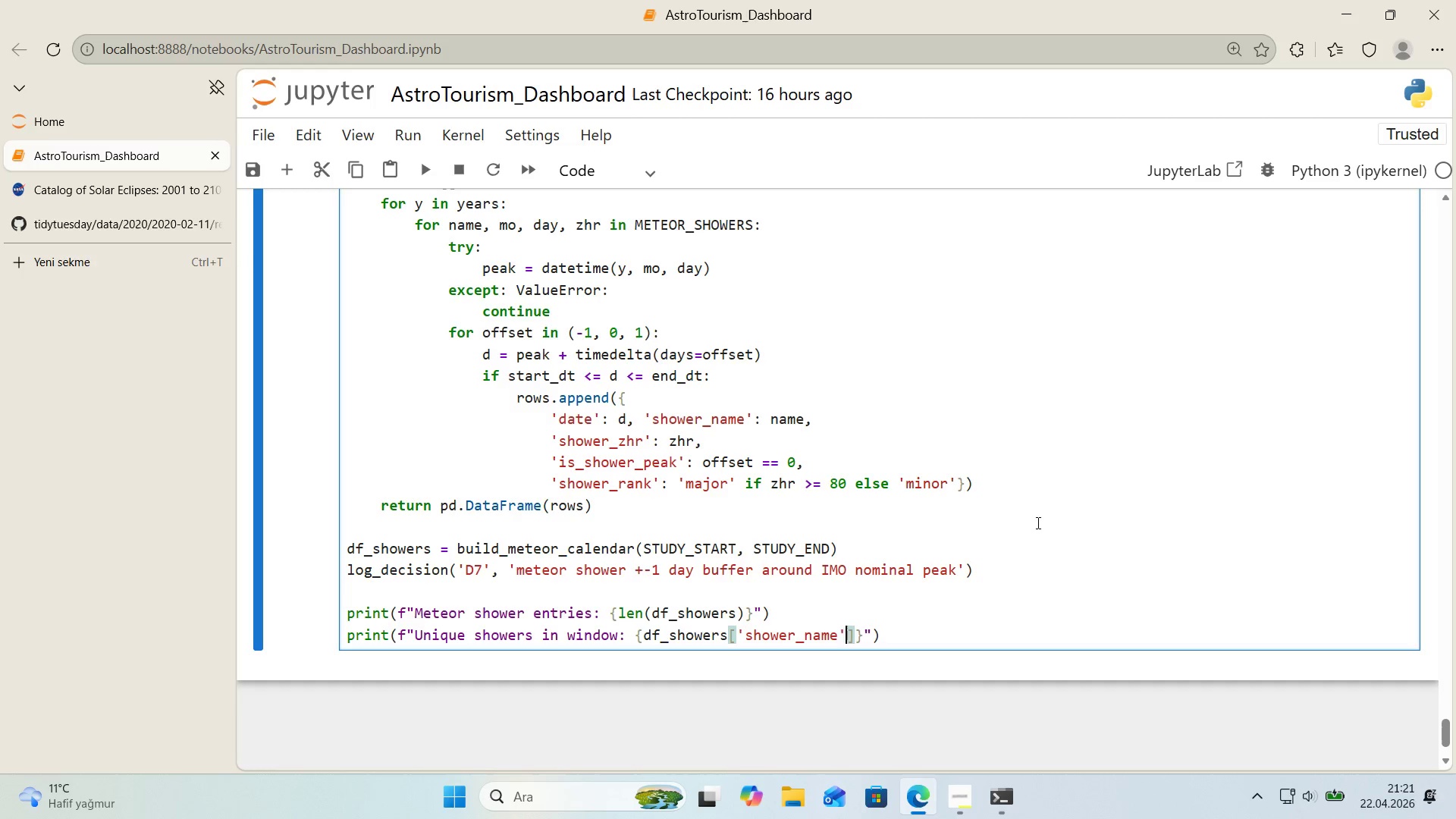 
key(ArrowRight)
 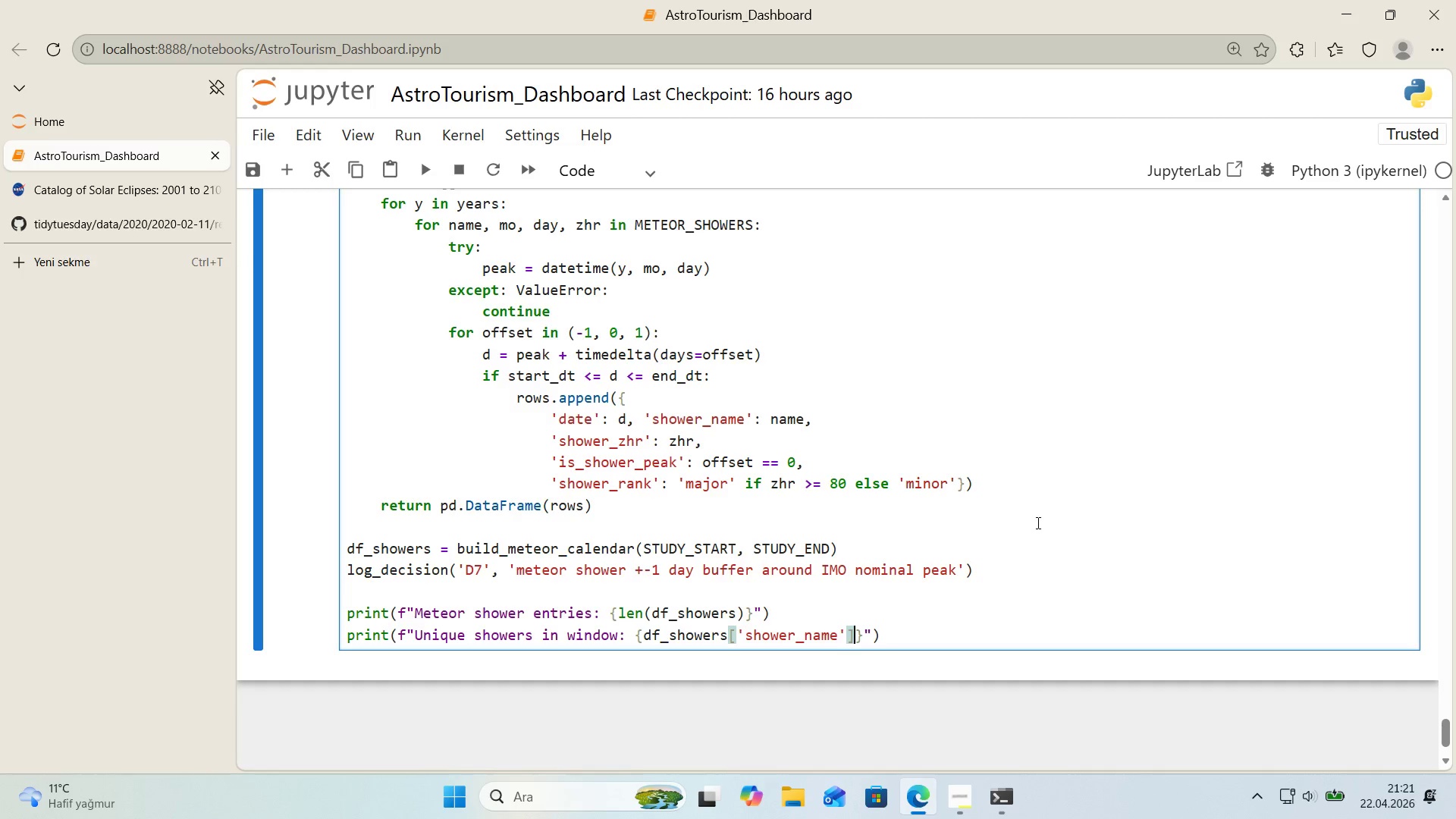 
type(.nun'que*()
 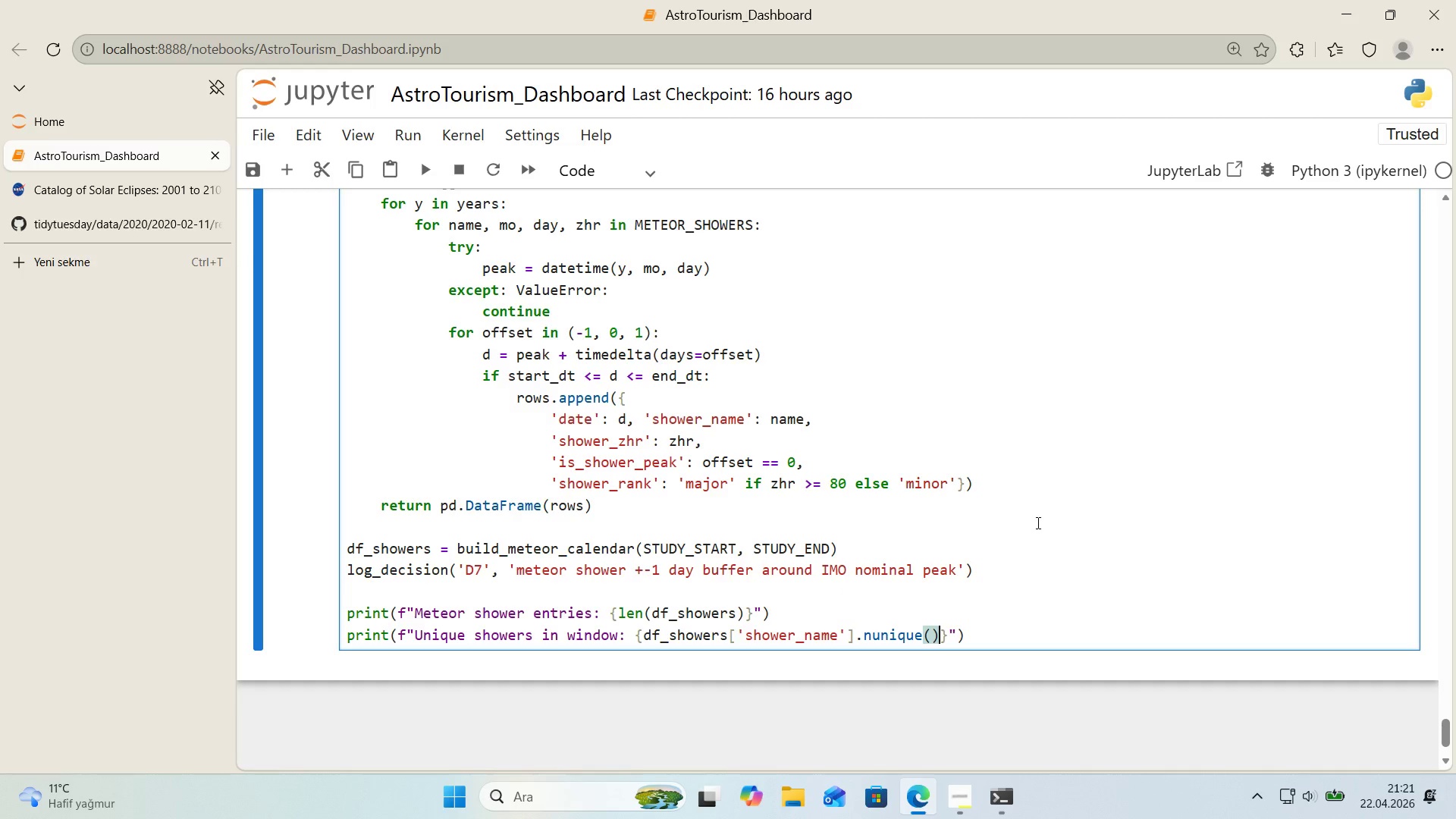 
key(ArrowRight)
 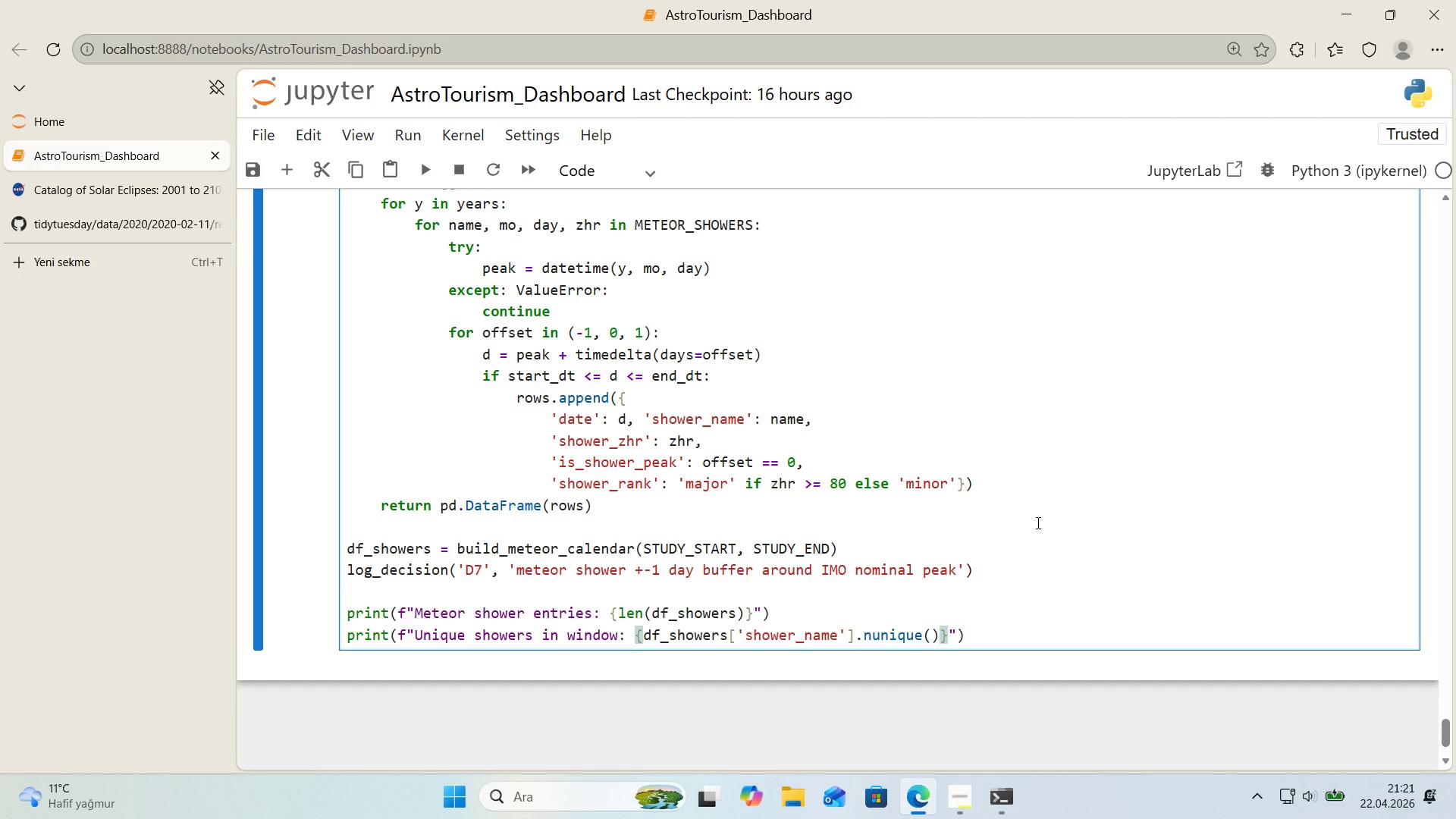 
key(ArrowRight)
 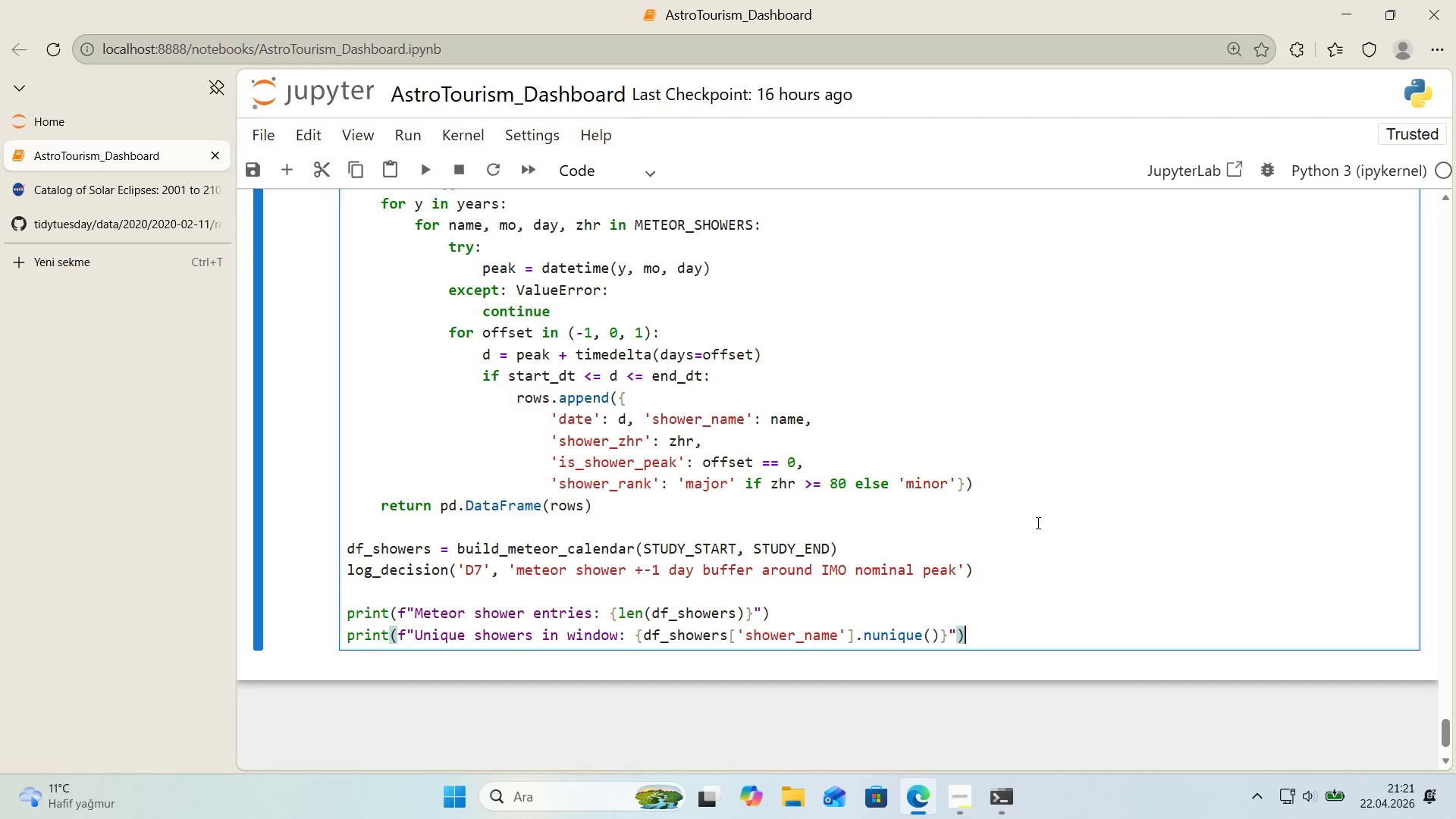 
key(ArrowRight)
 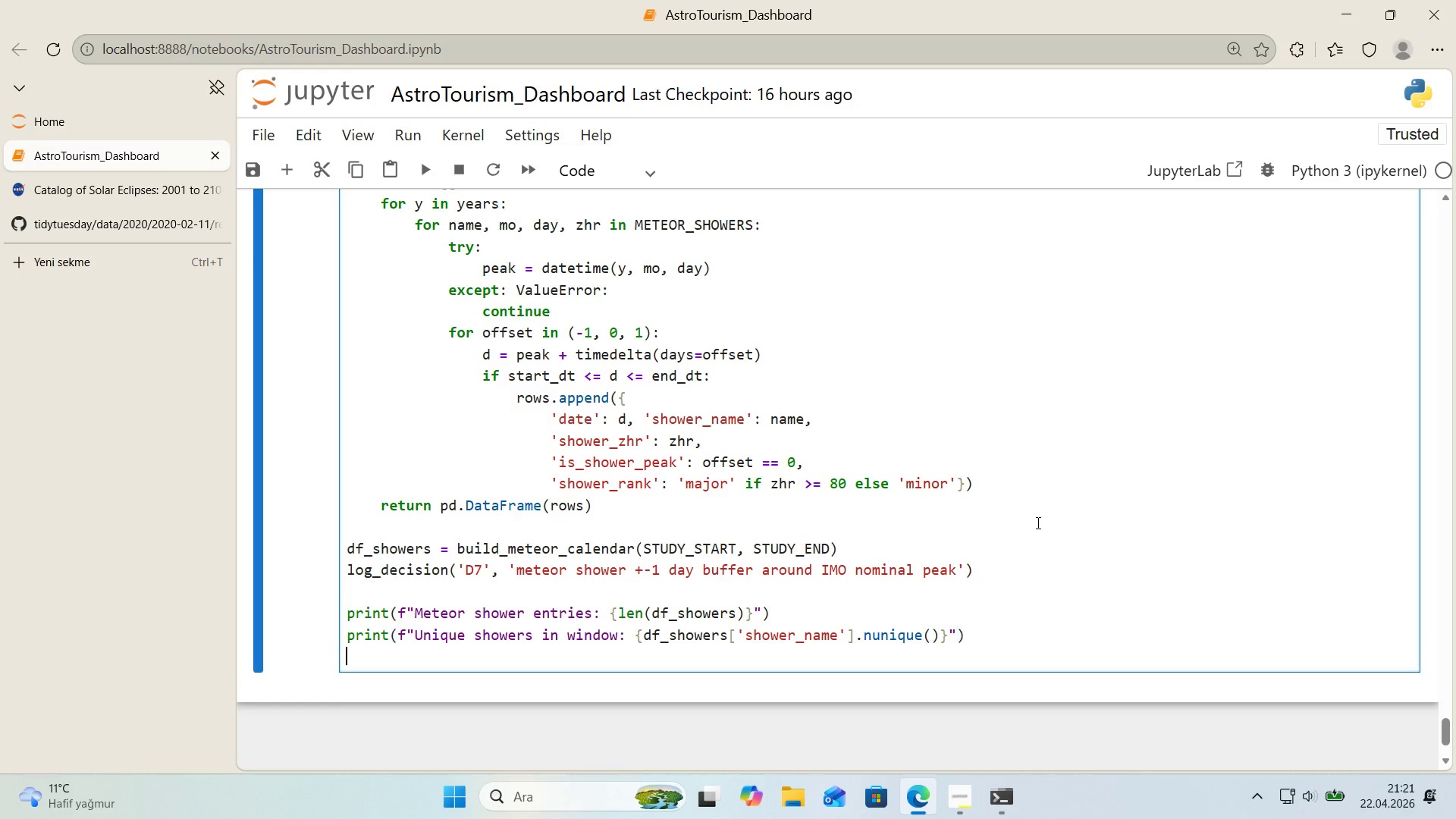 
key(Enter)
 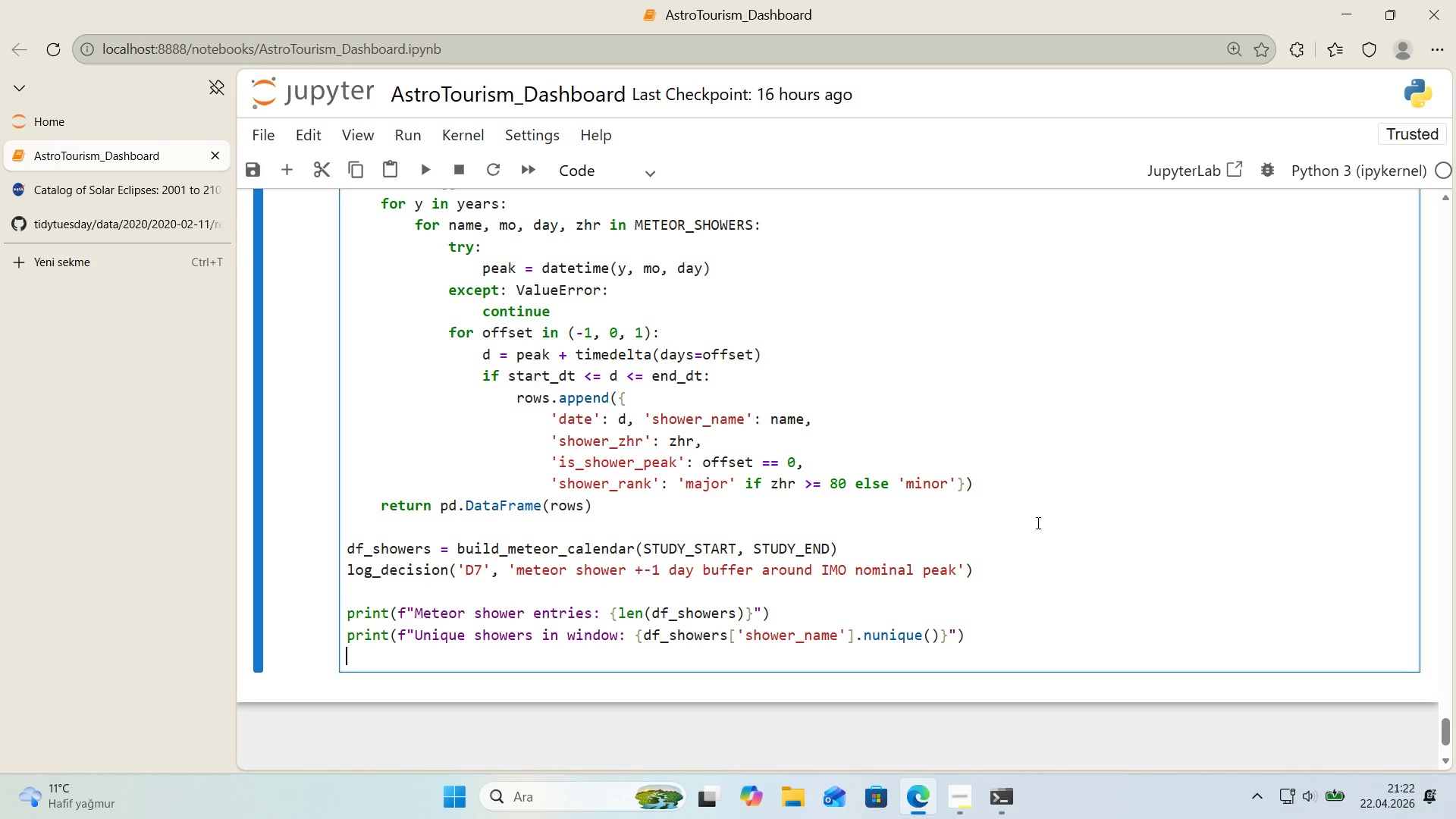 
type(pr'nt*()
 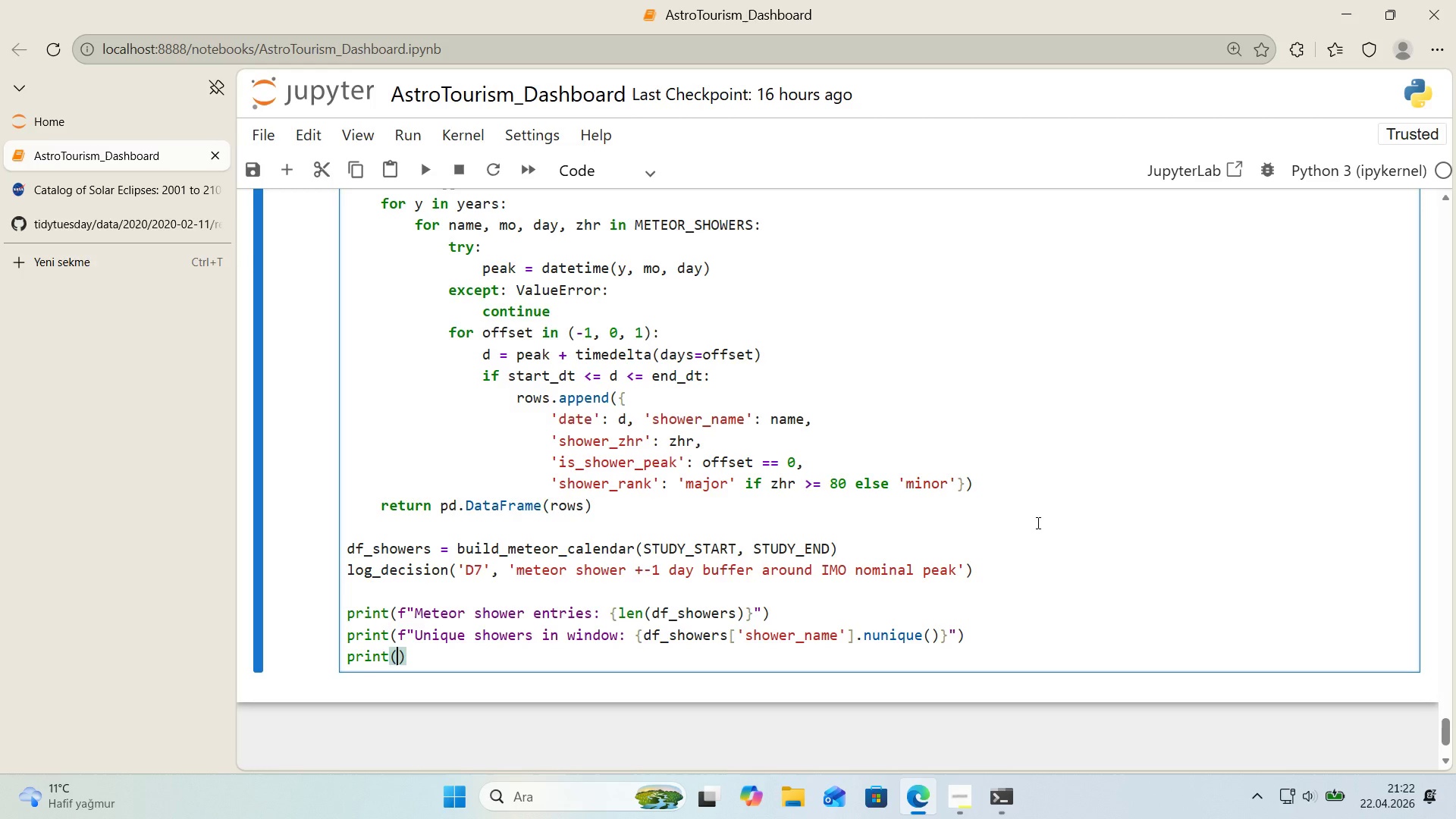 
 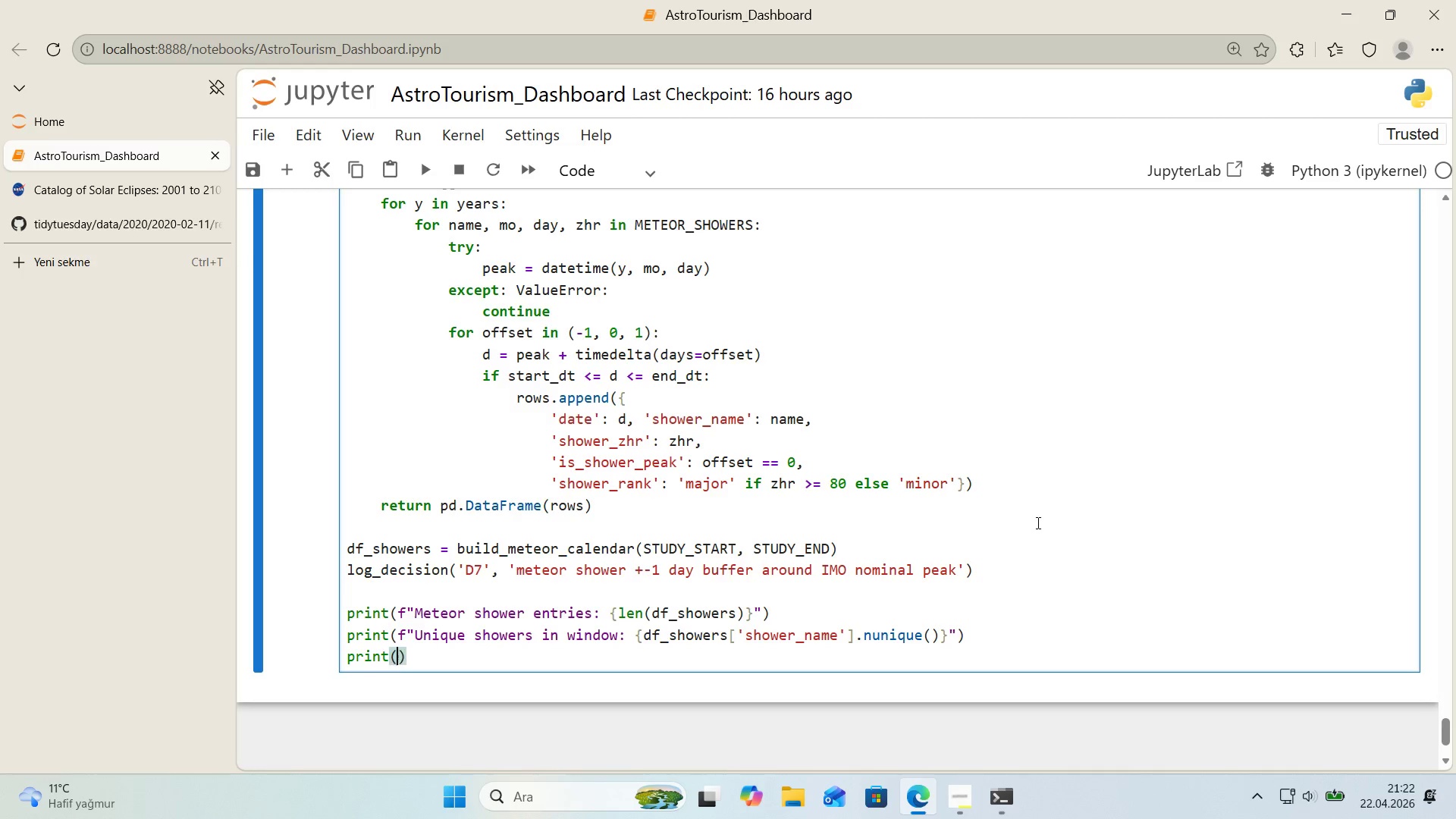 
key(ArrowLeft)
 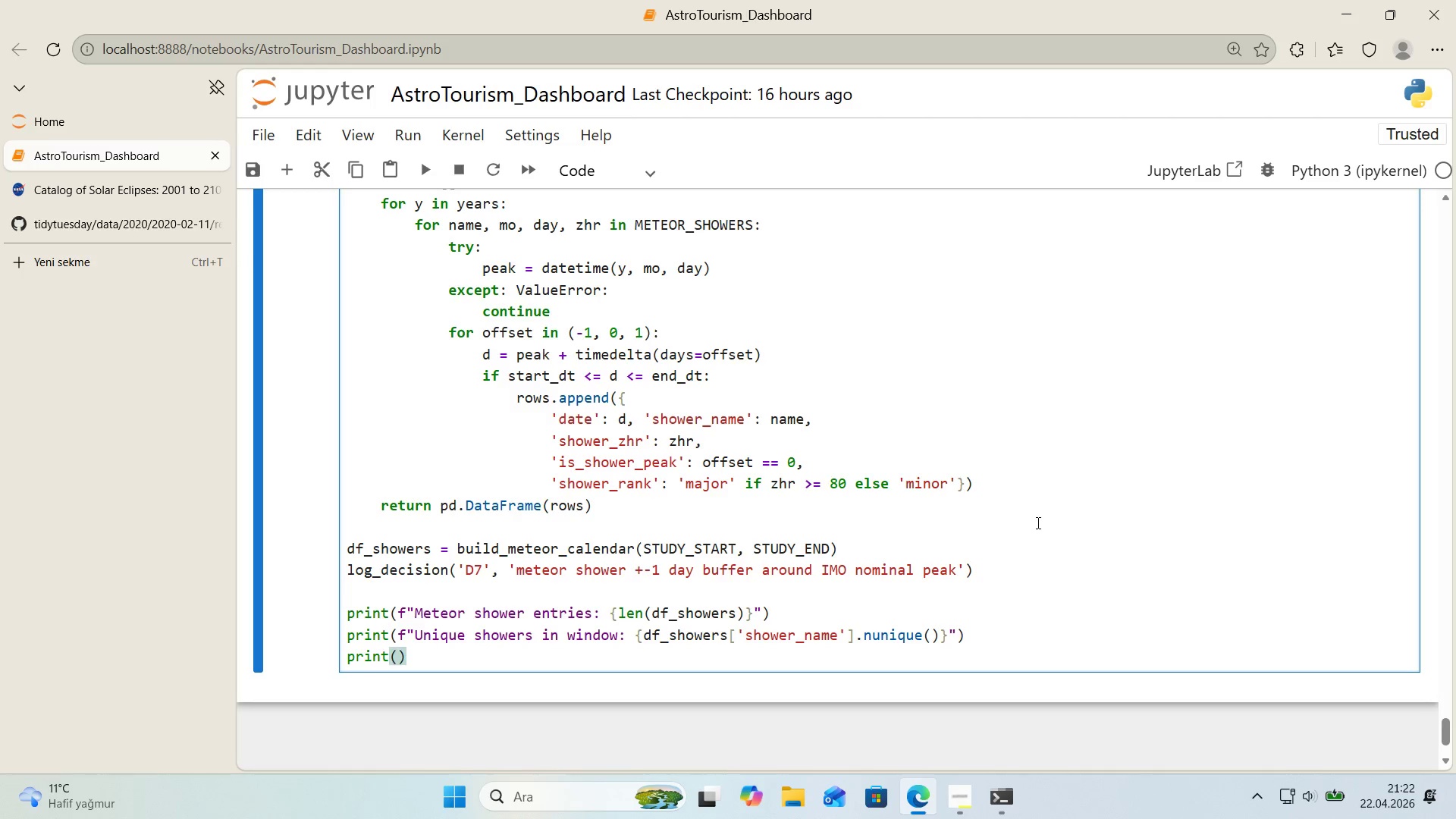 
key(F)
 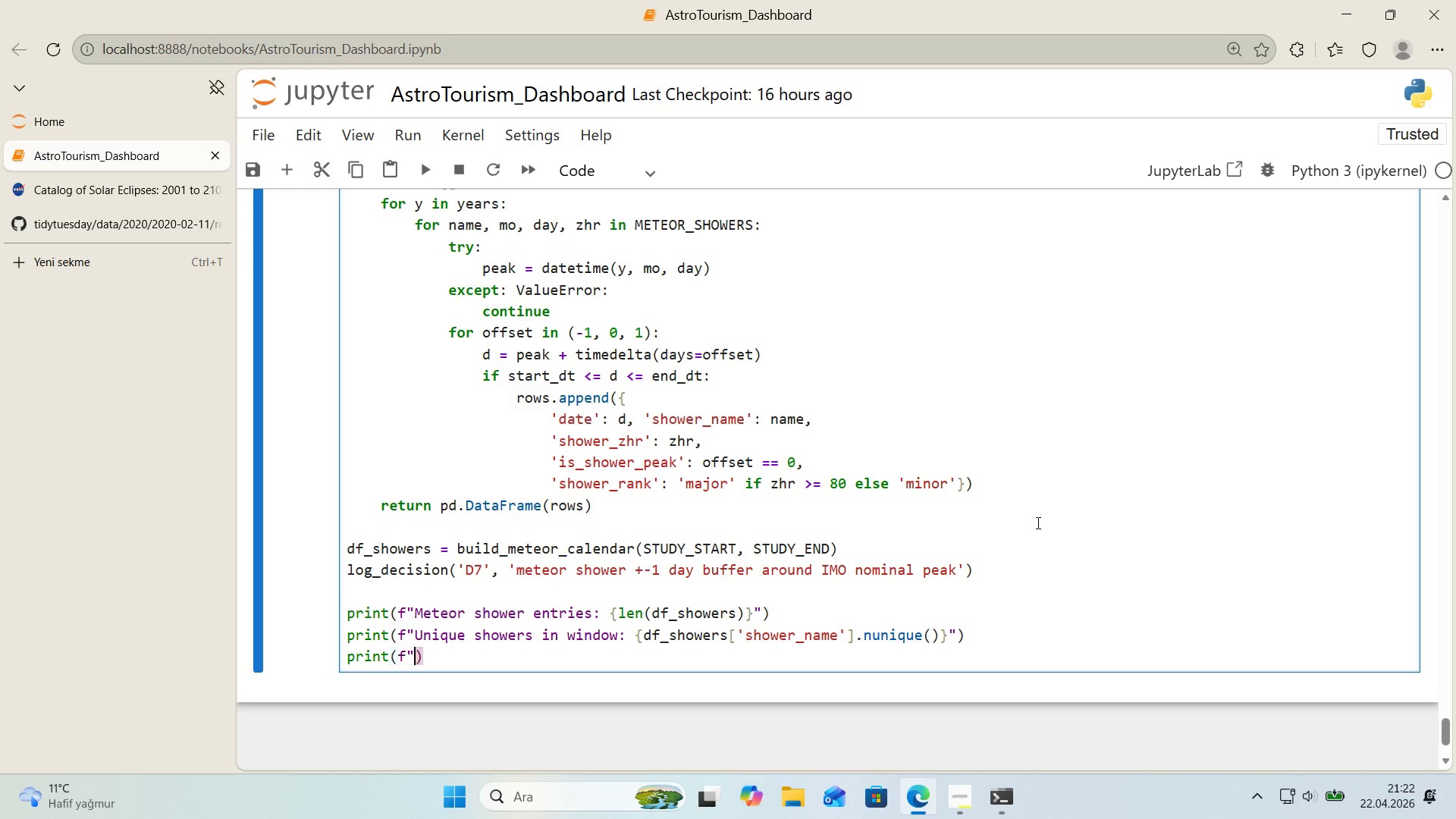 
key(Backquote)
 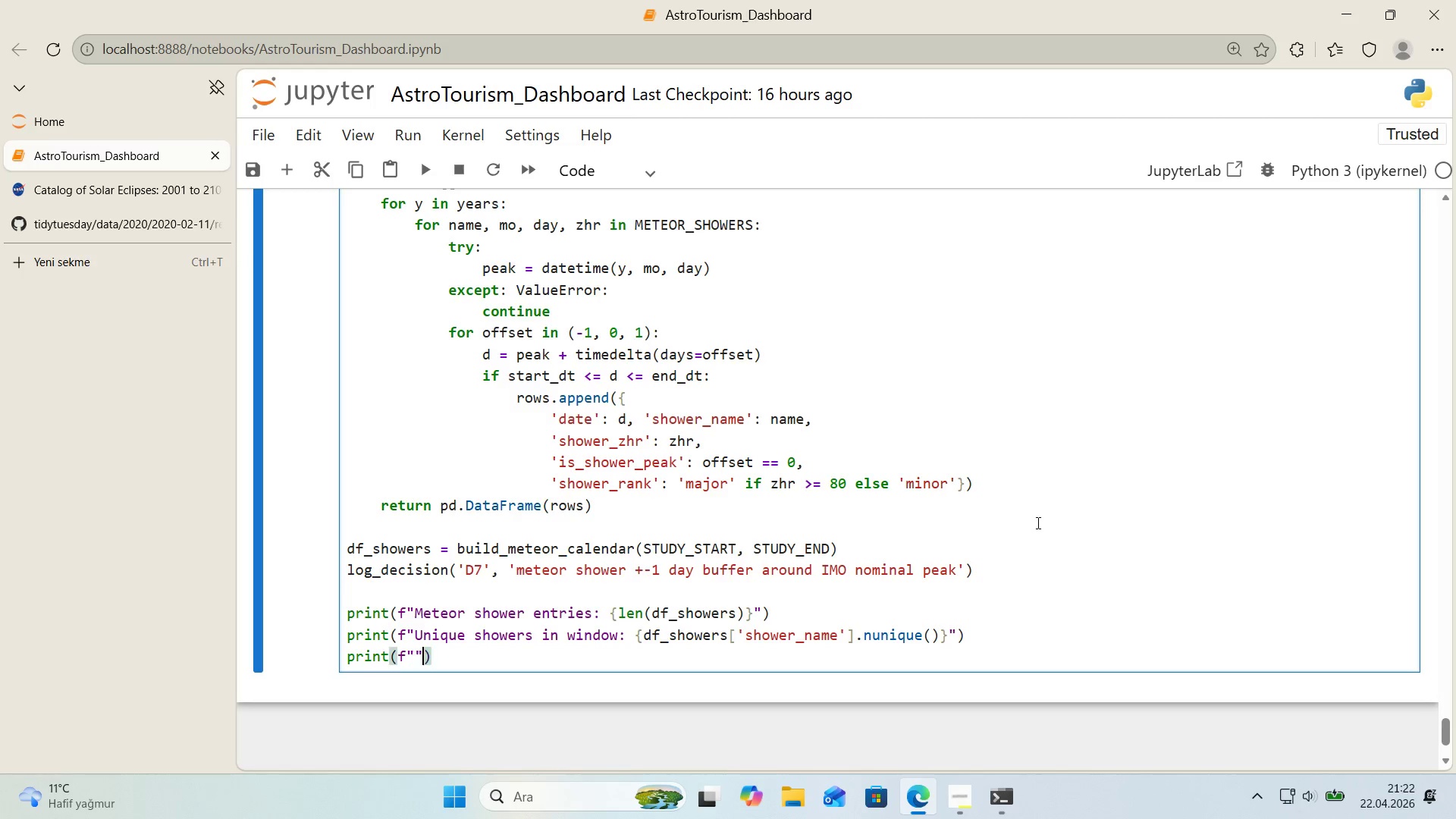 
key(Backquote)
 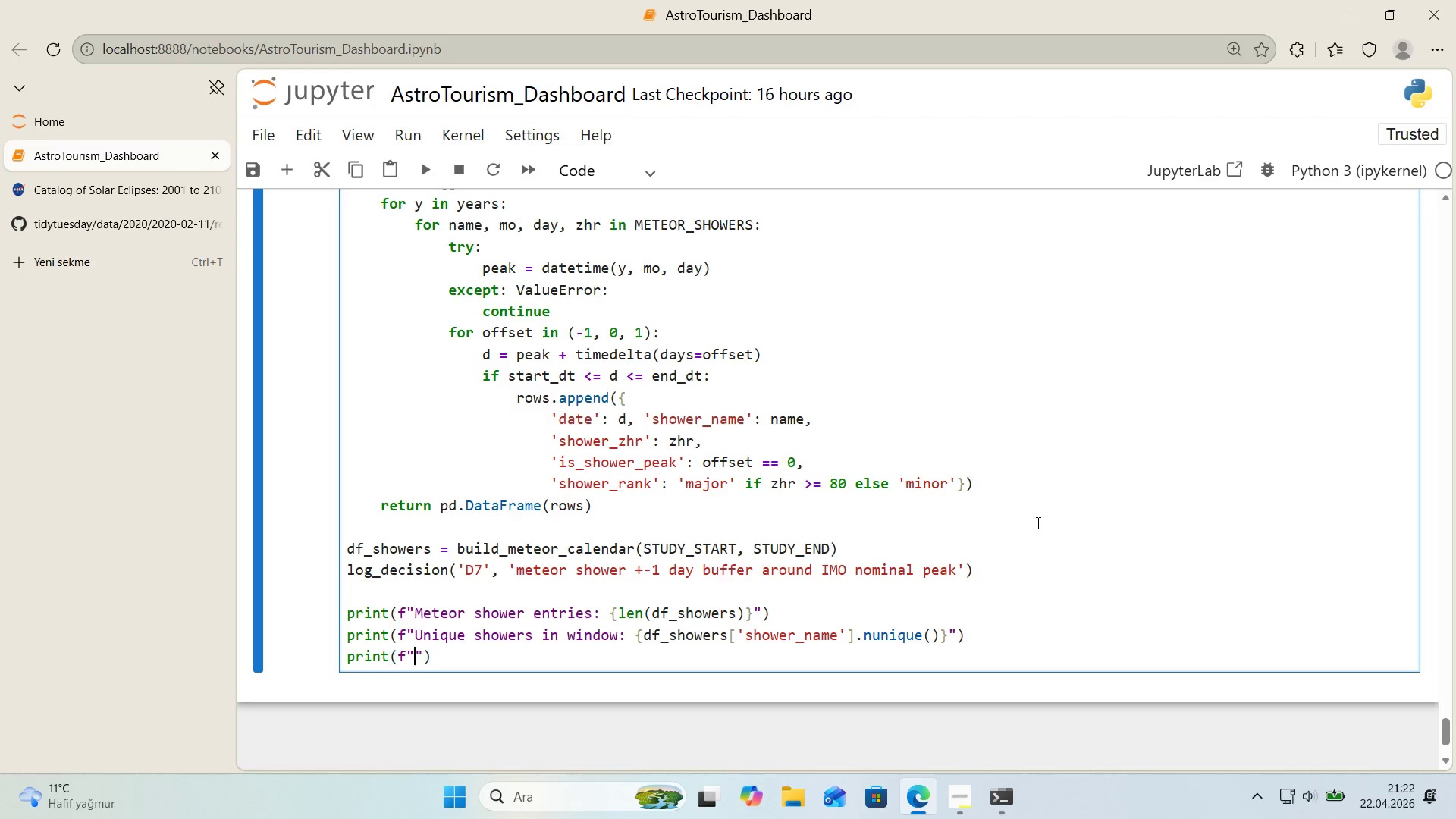 
key(ArrowLeft)
 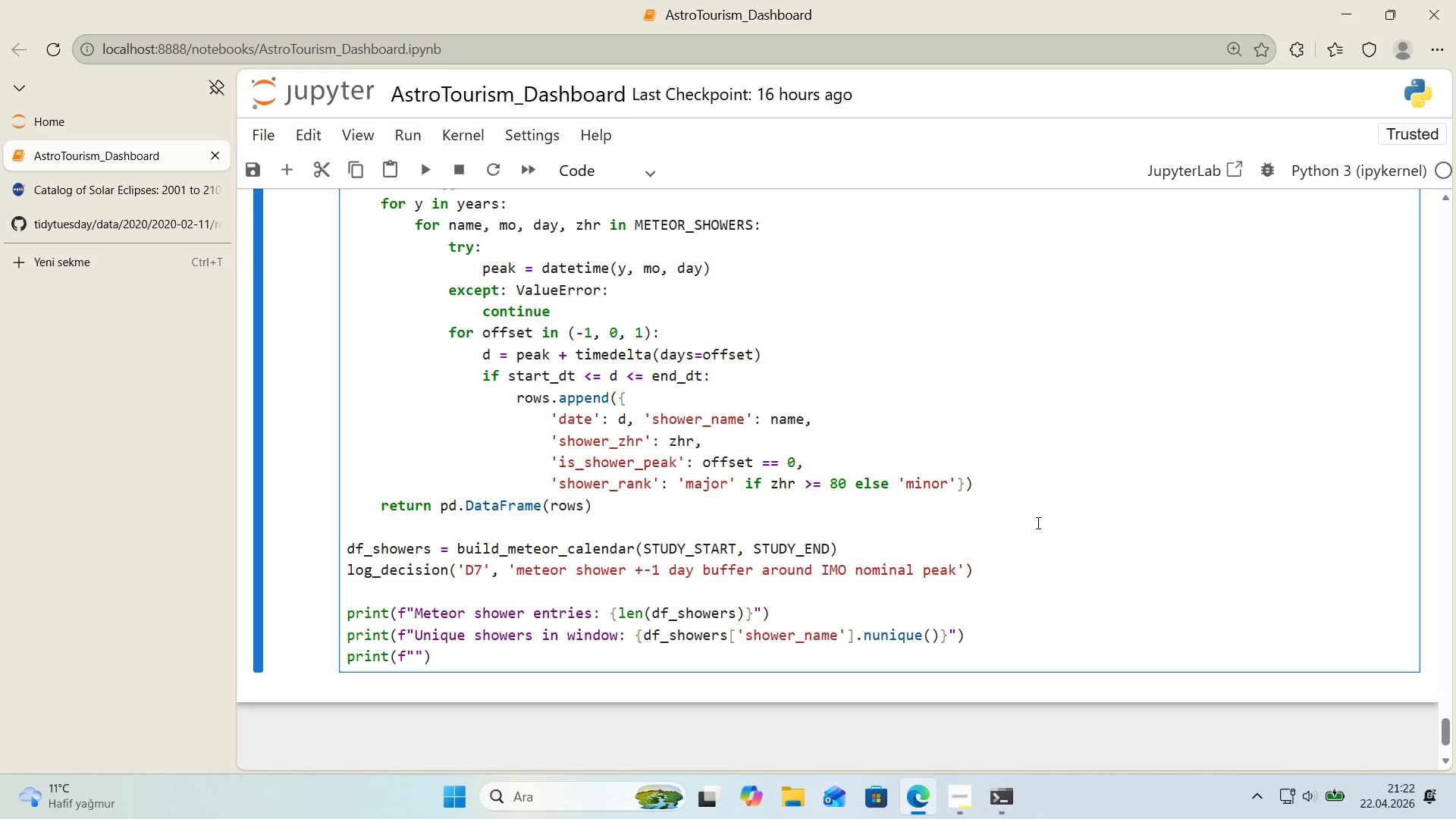 
key(Alt+Control+IntlYen)
 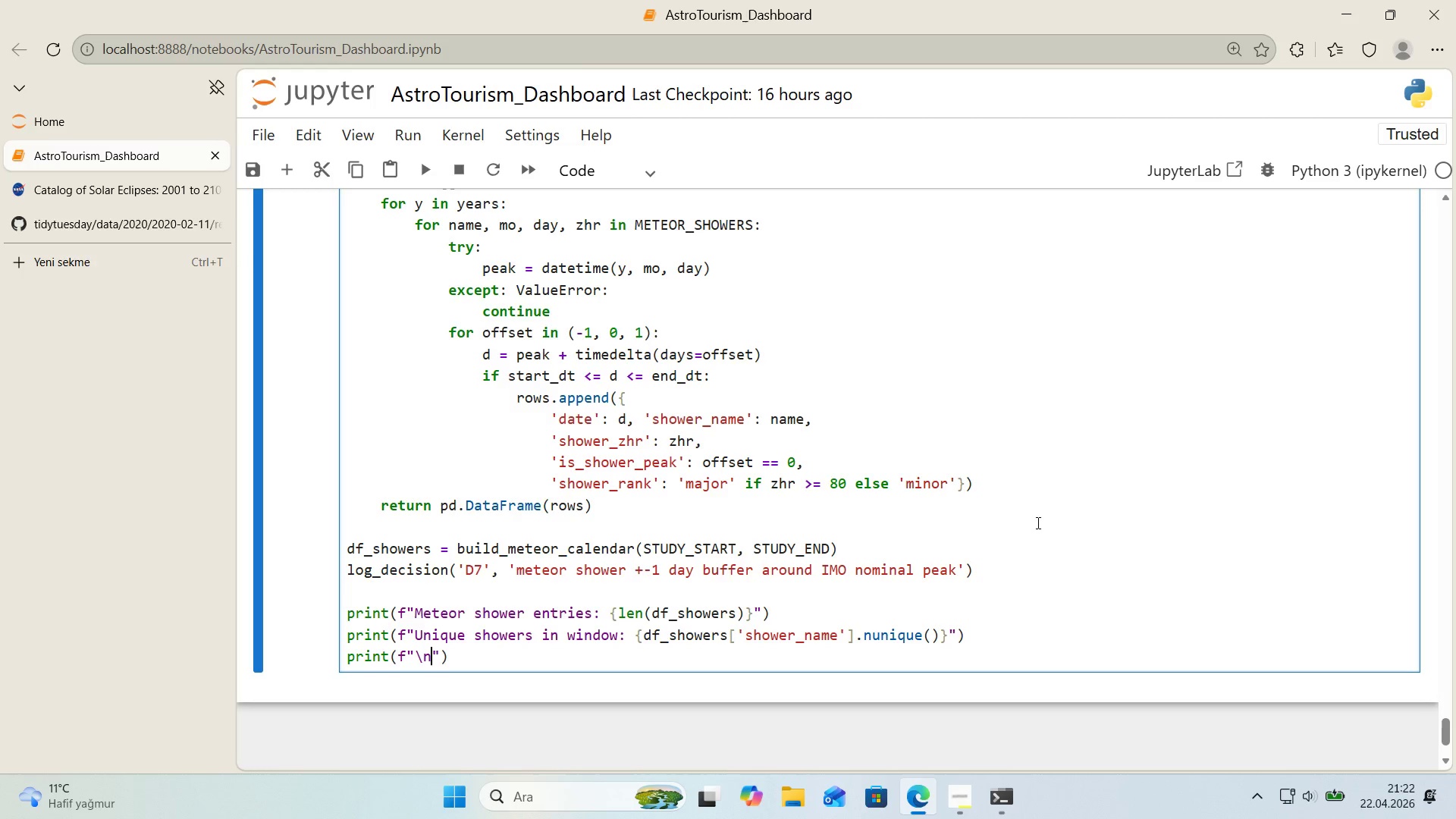 
type(nBy shower>)
 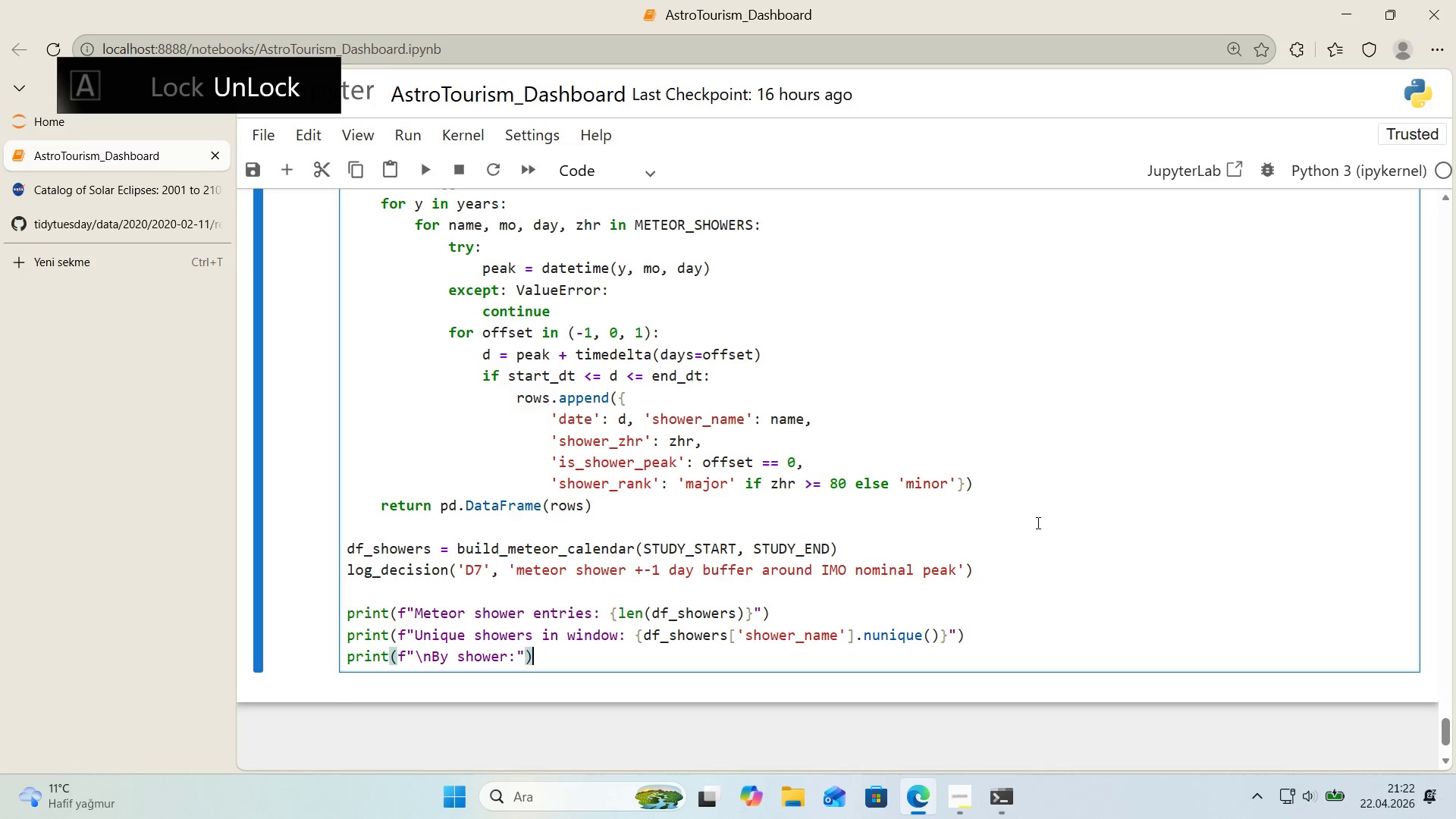 
 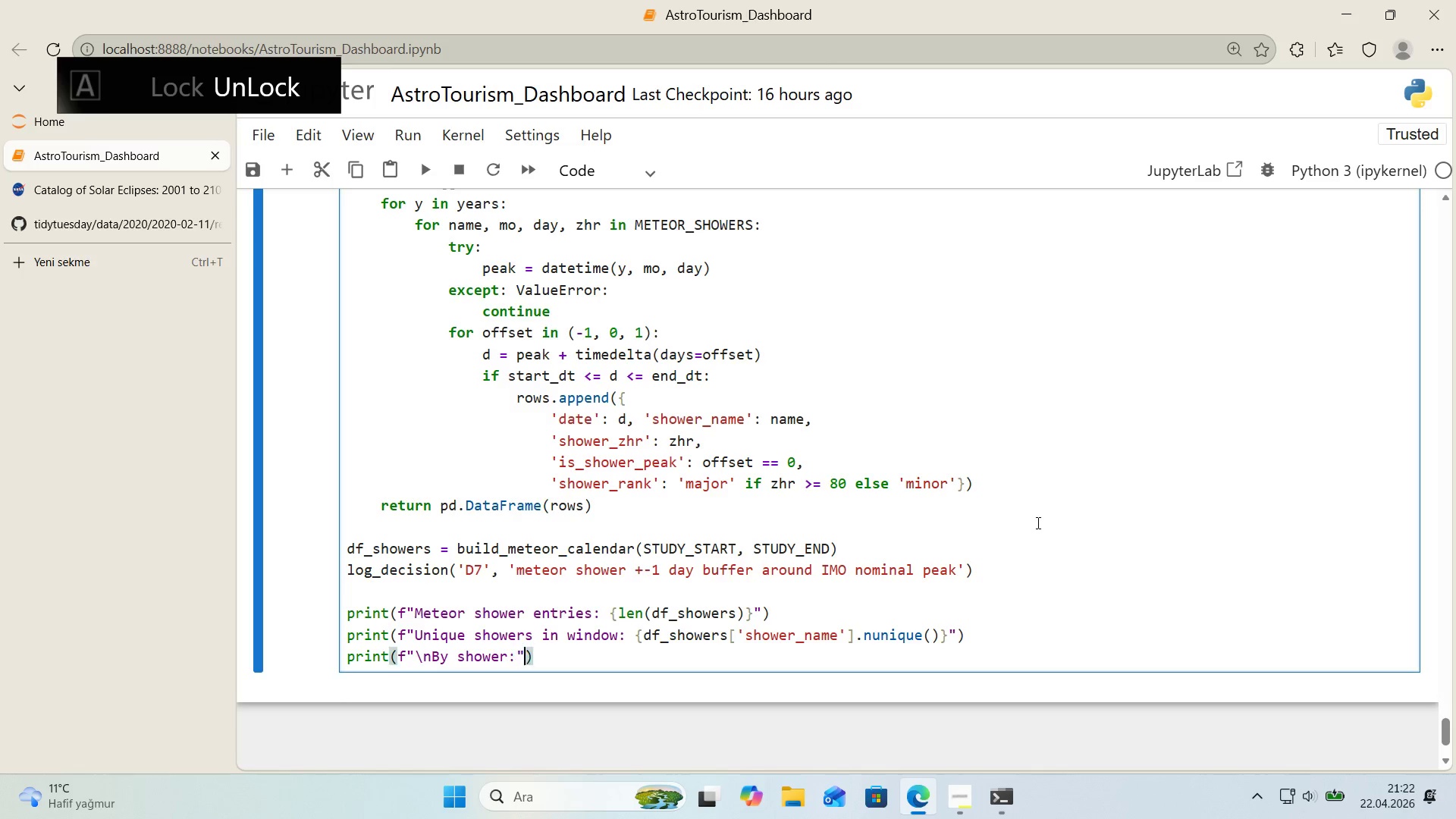 
key(ArrowRight)
 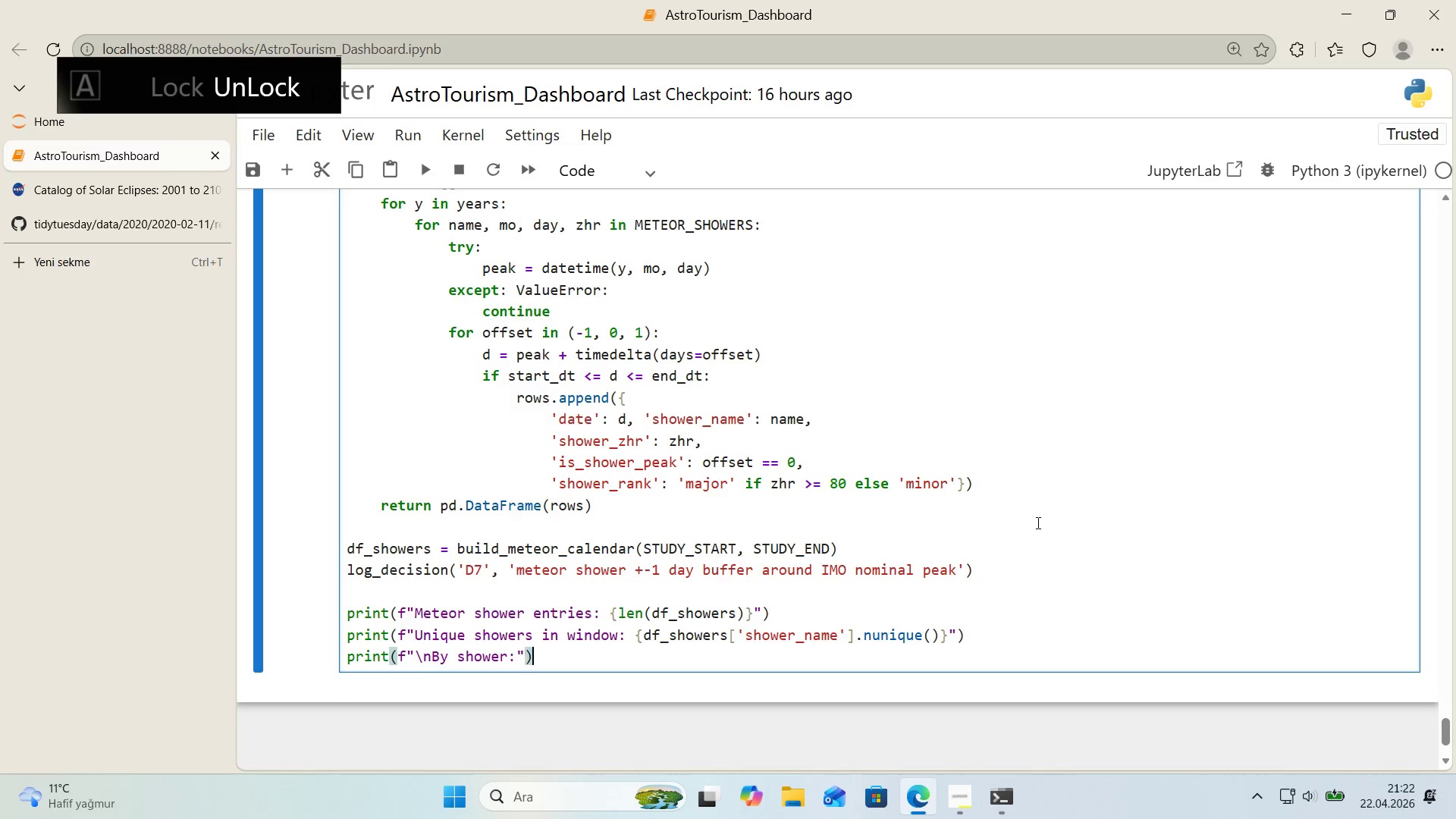 
key(ArrowRight)
 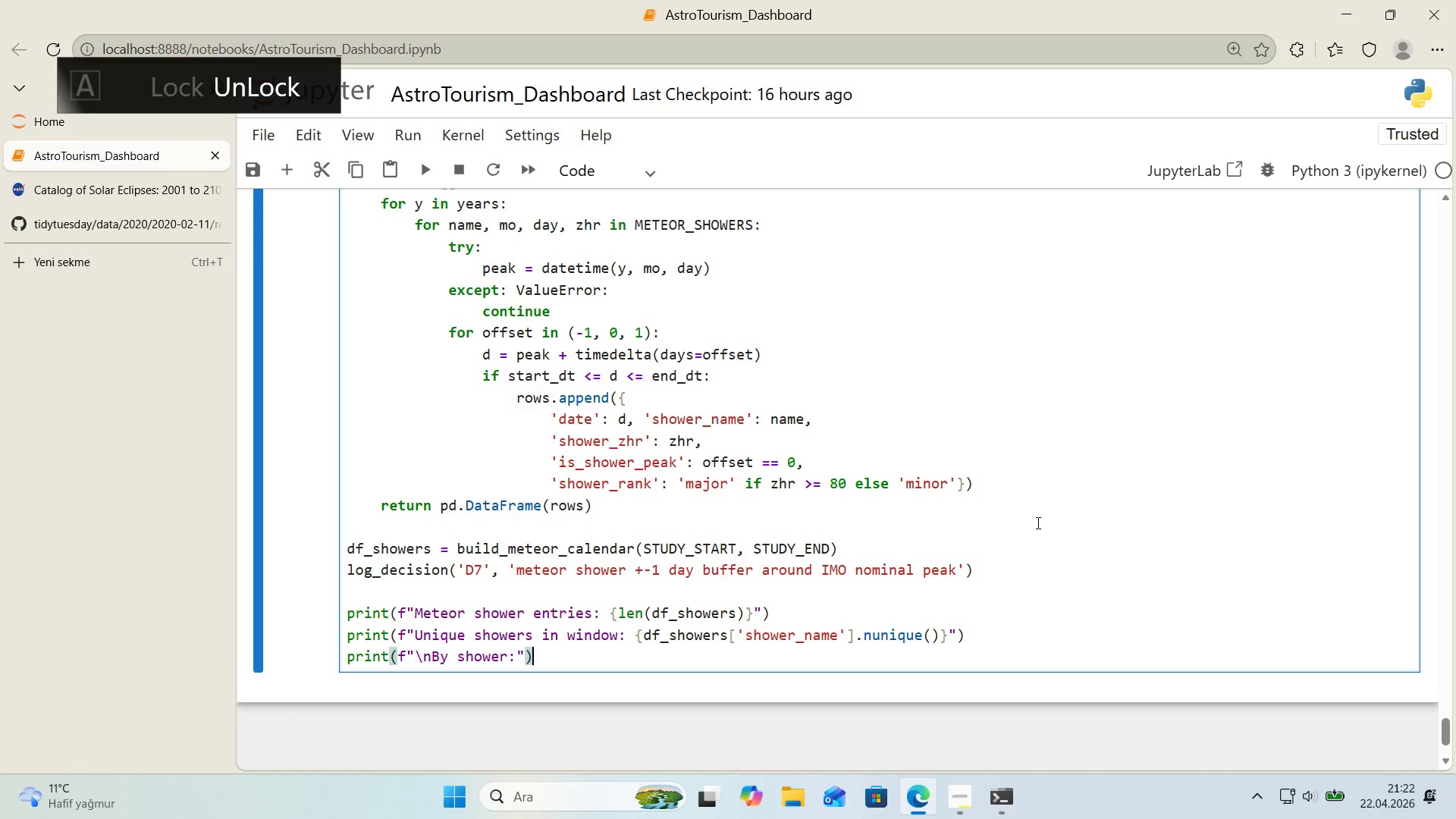 
key(Enter)
 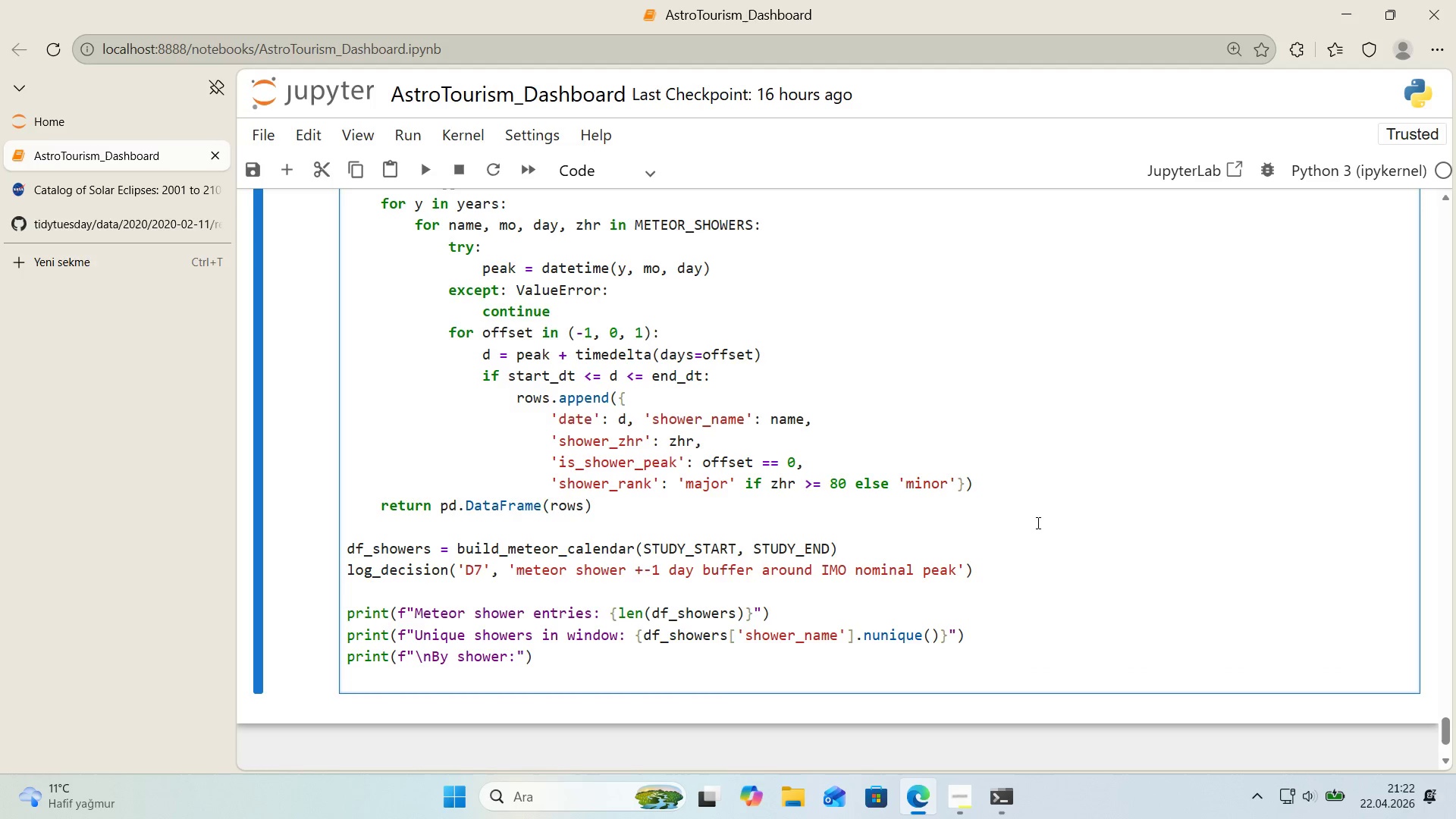 
type(pr'nt*()
 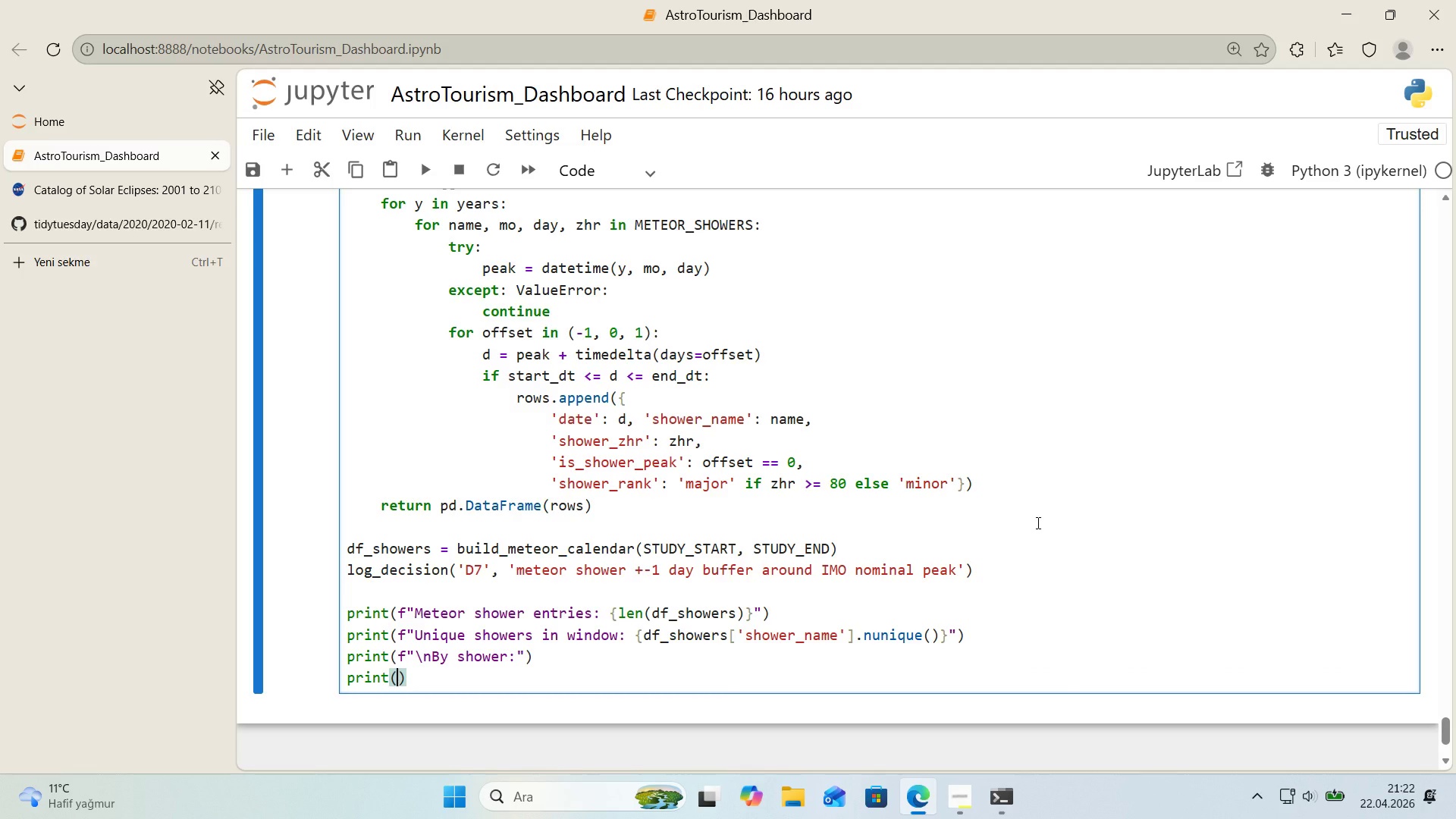 
 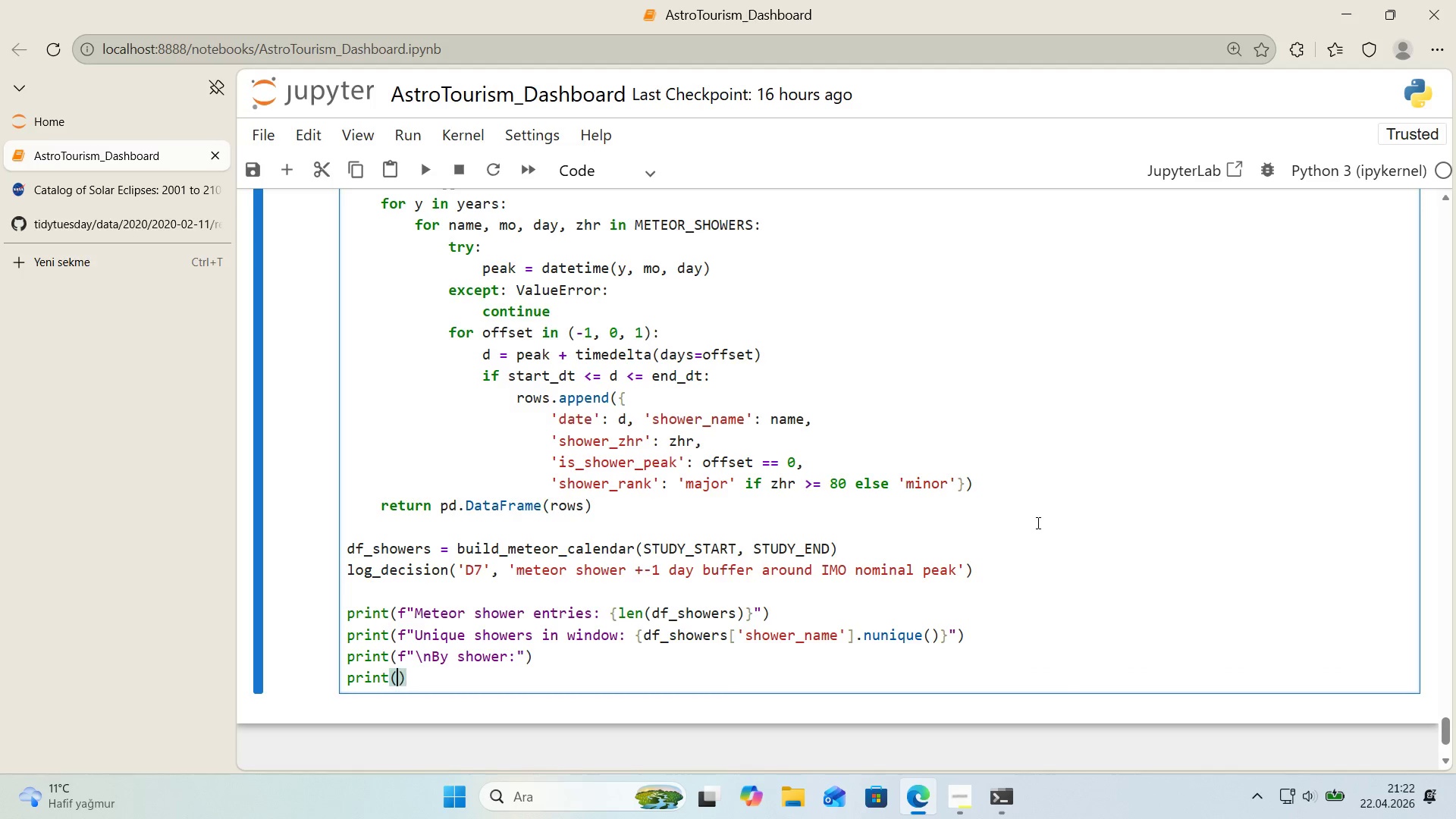 
key(ArrowLeft)
 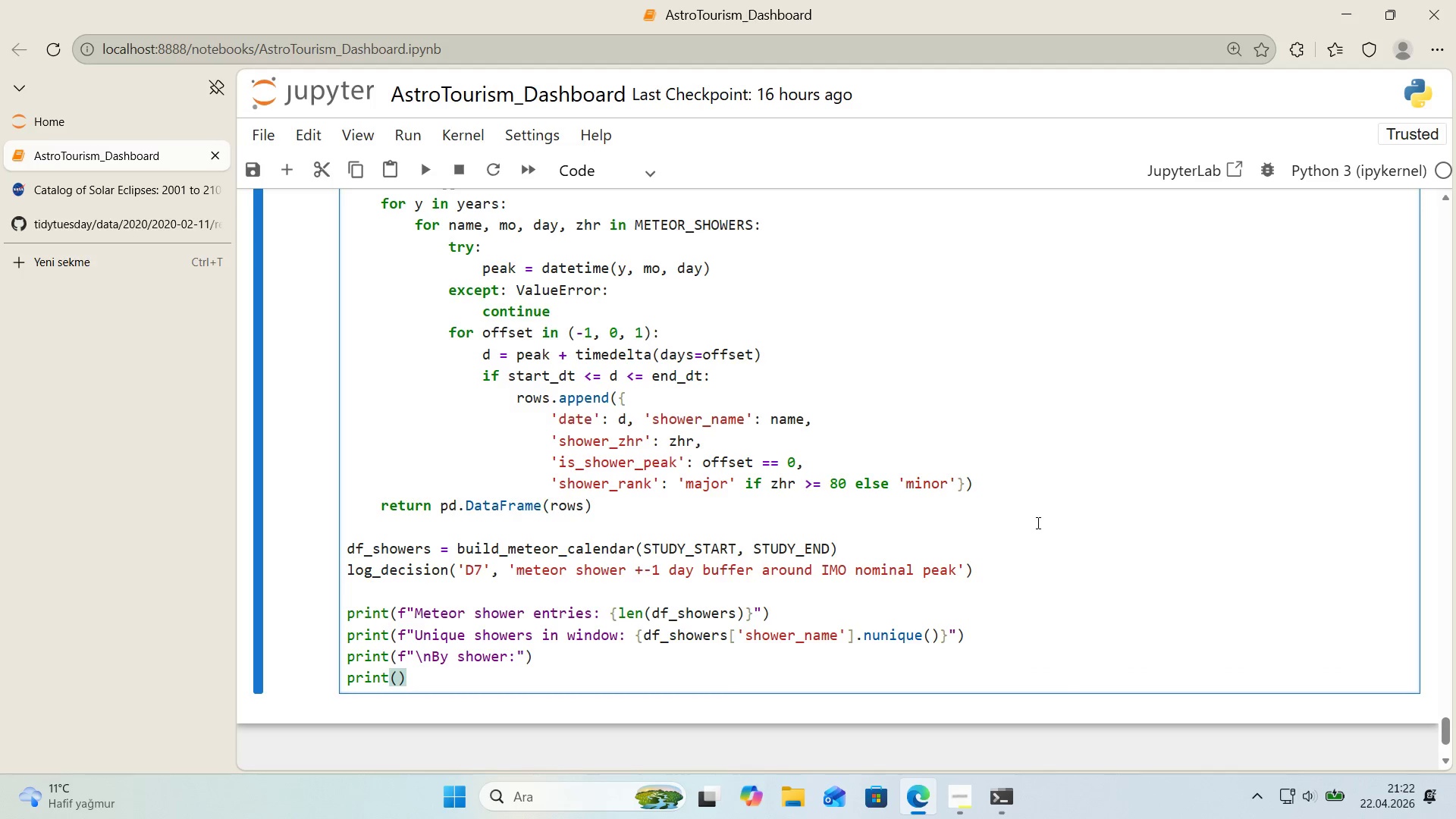 
type(df_shw)
key(Backspace)
type(owers.groupby*()
 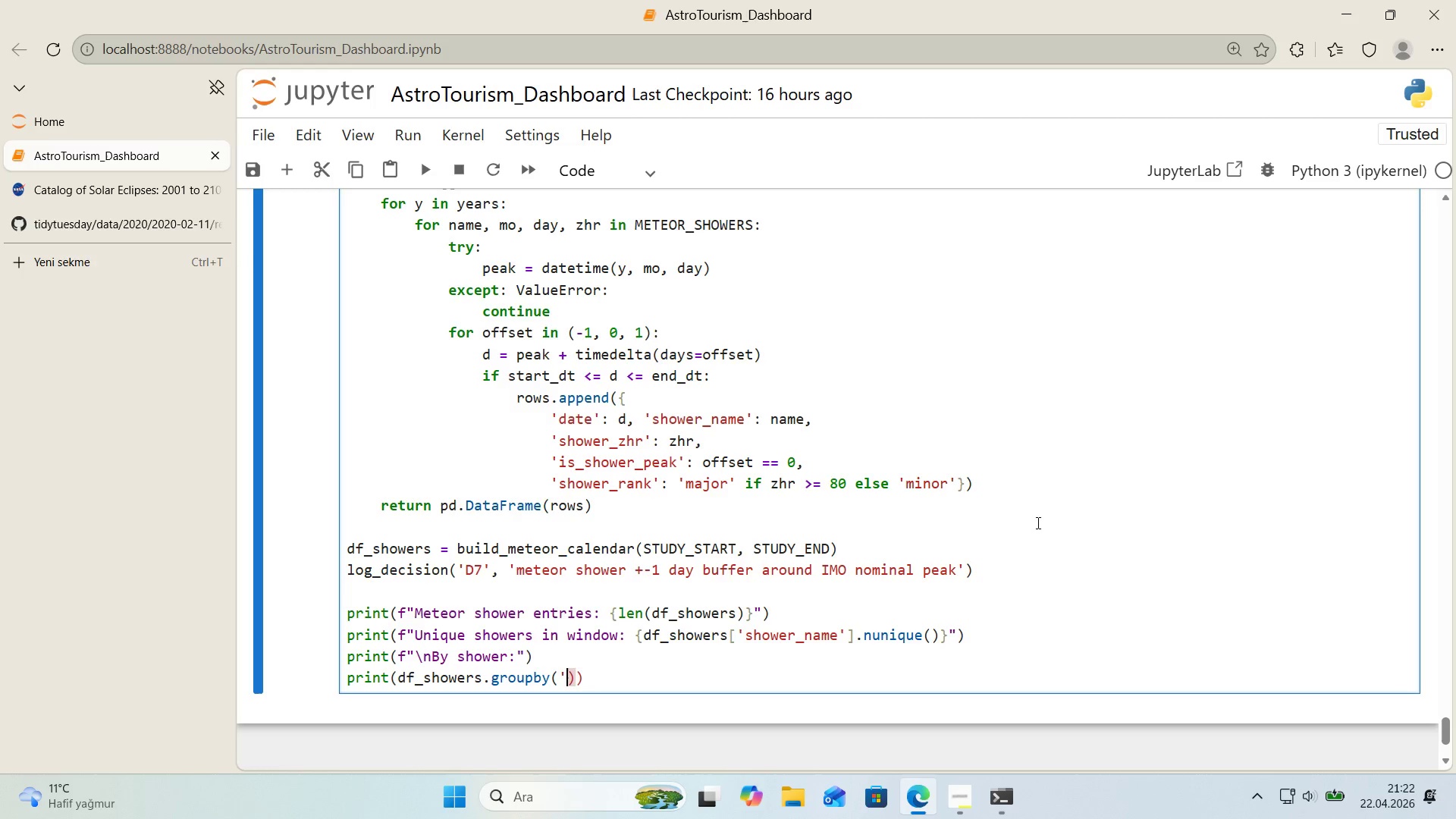 
 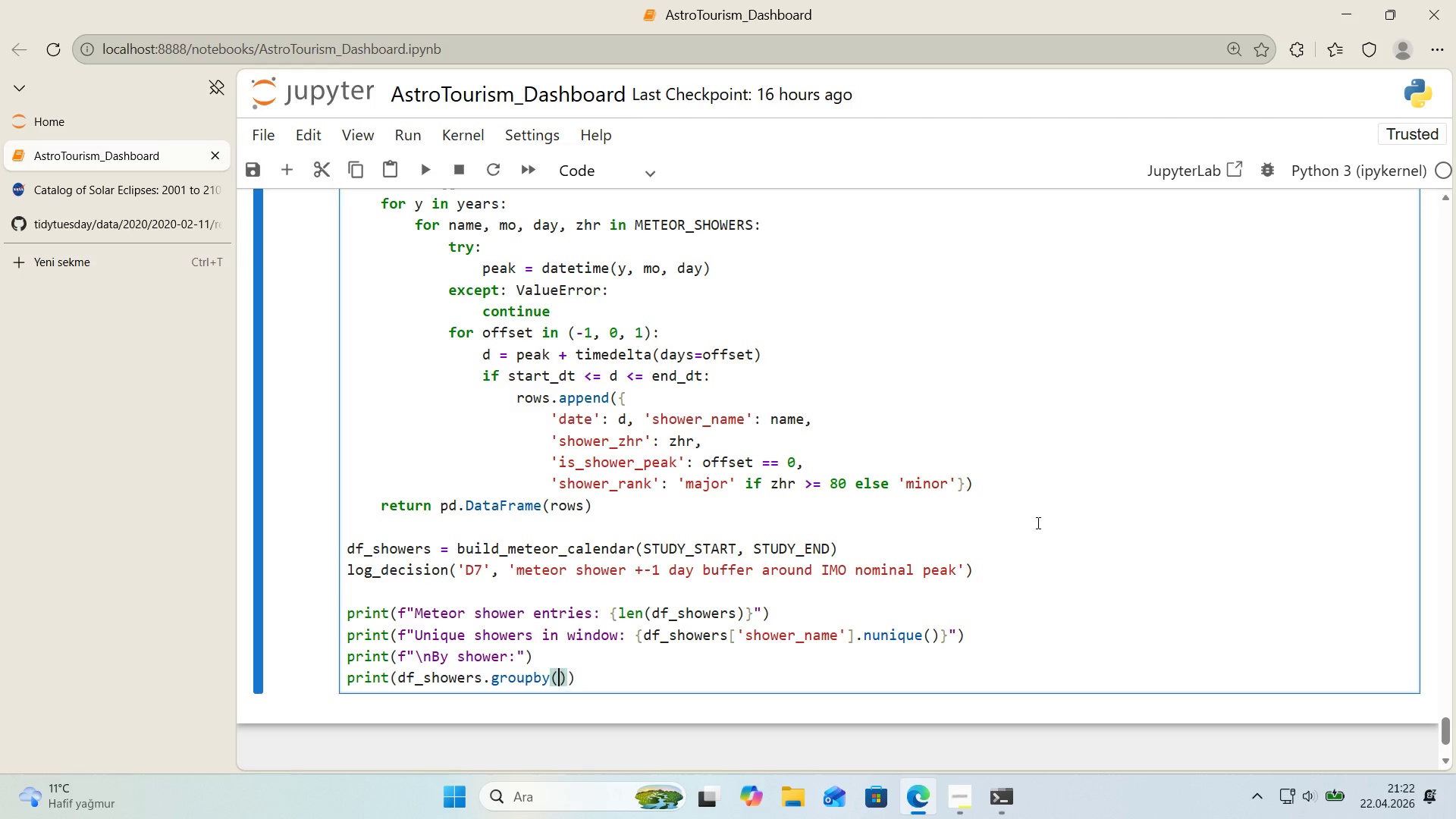 
key(ArrowLeft)
 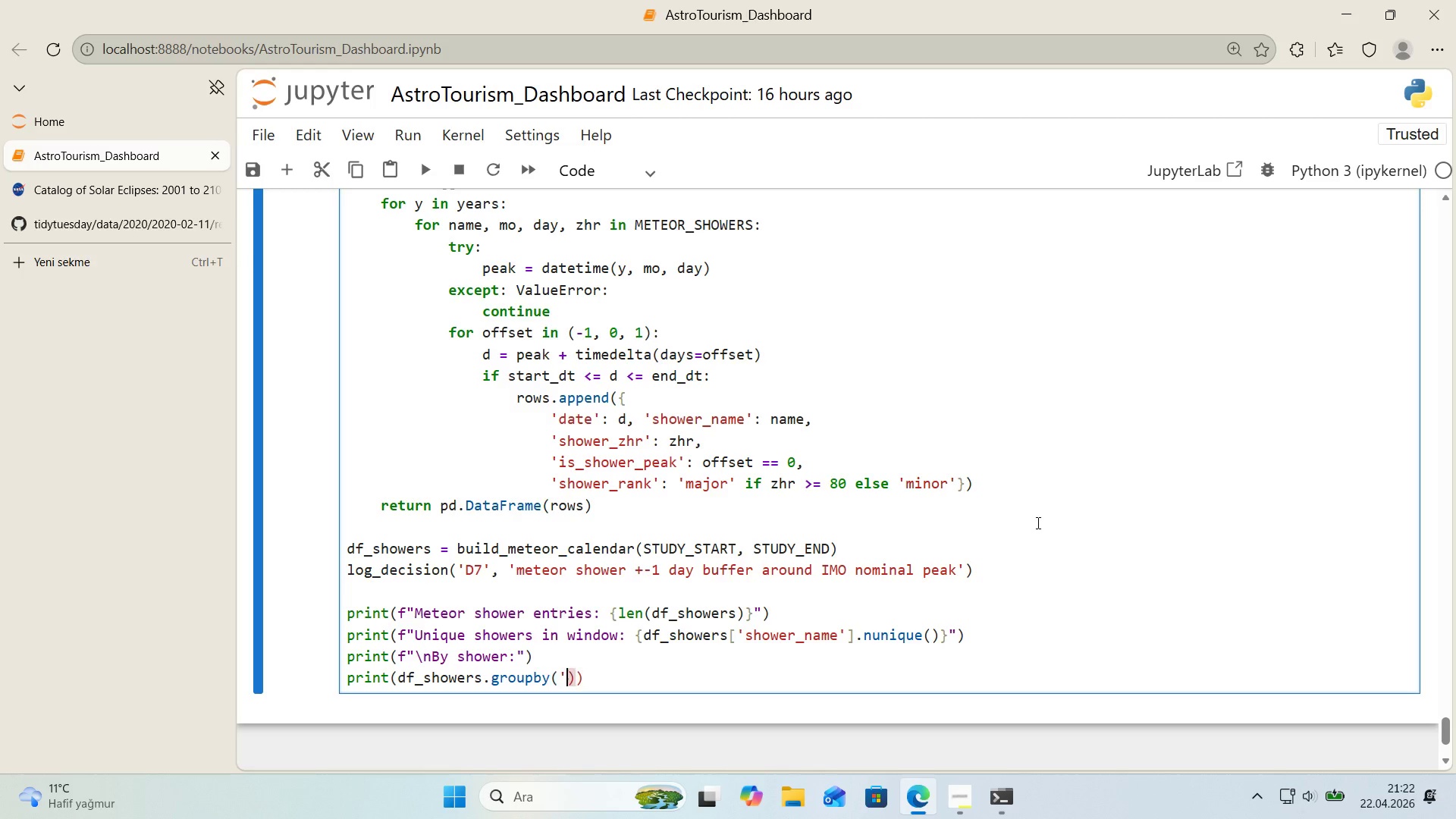 
type(@@)
 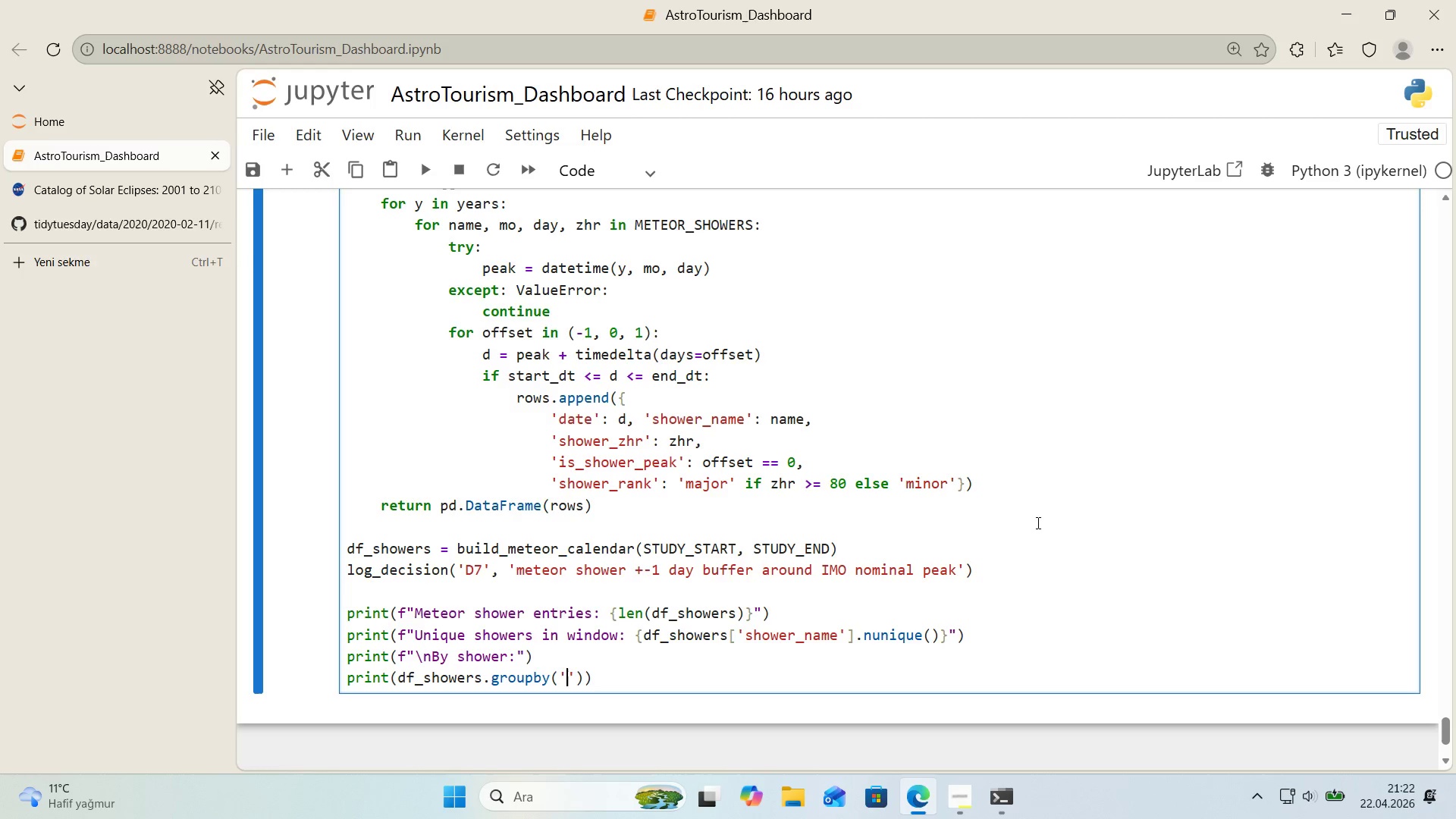 
key(ArrowLeft)
 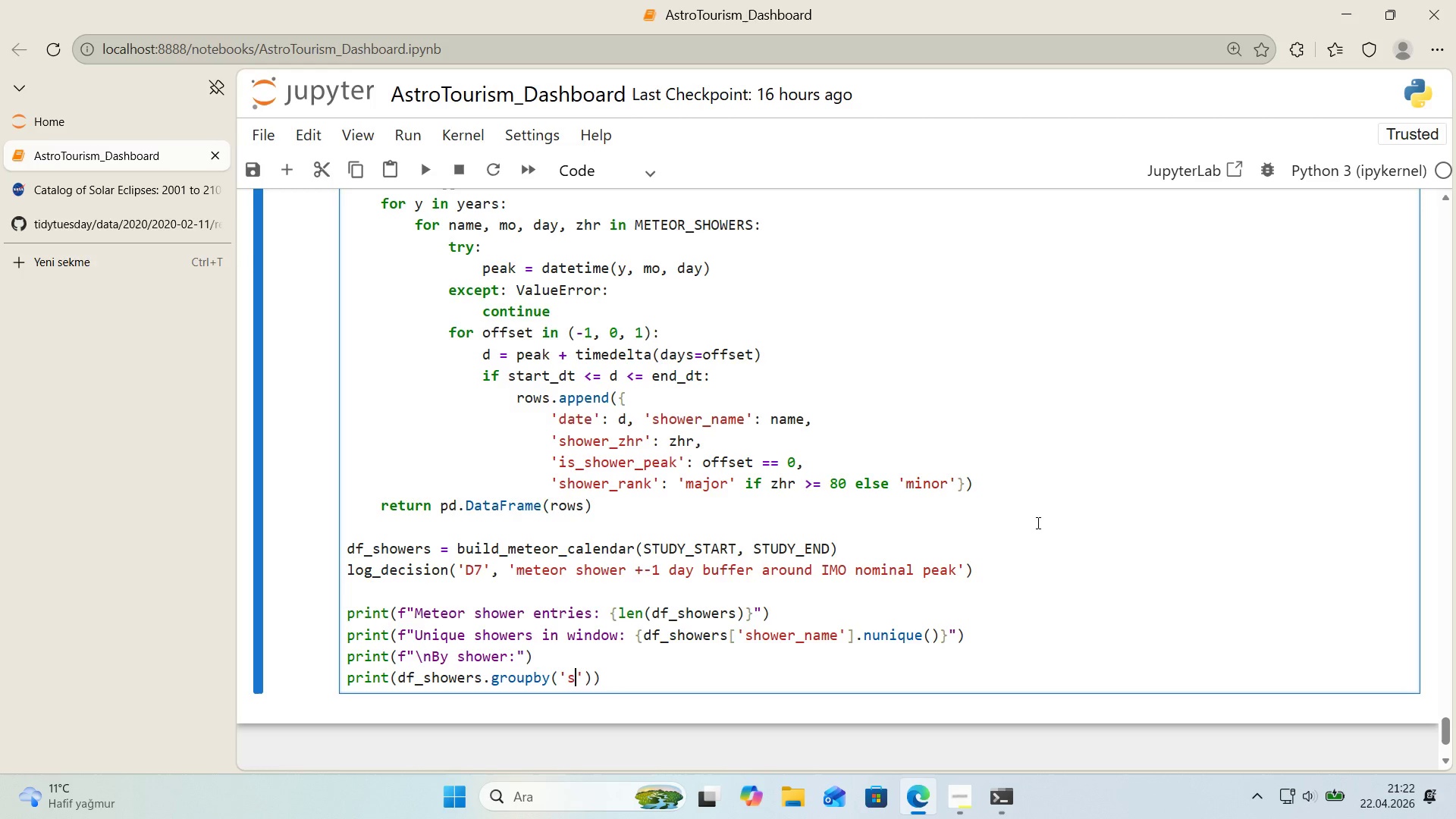 
type(shower_name)
 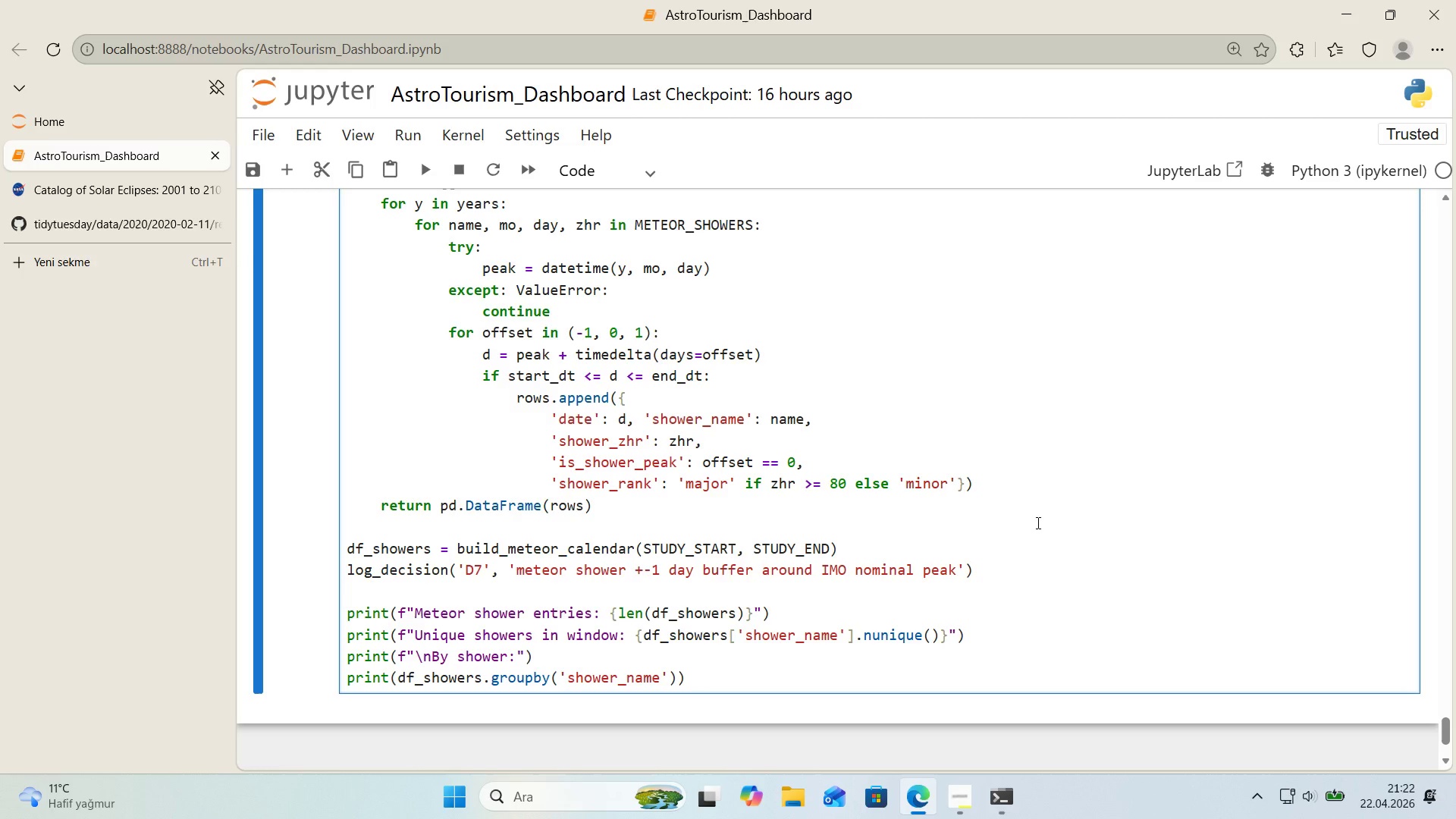 
key(ArrowRight)
 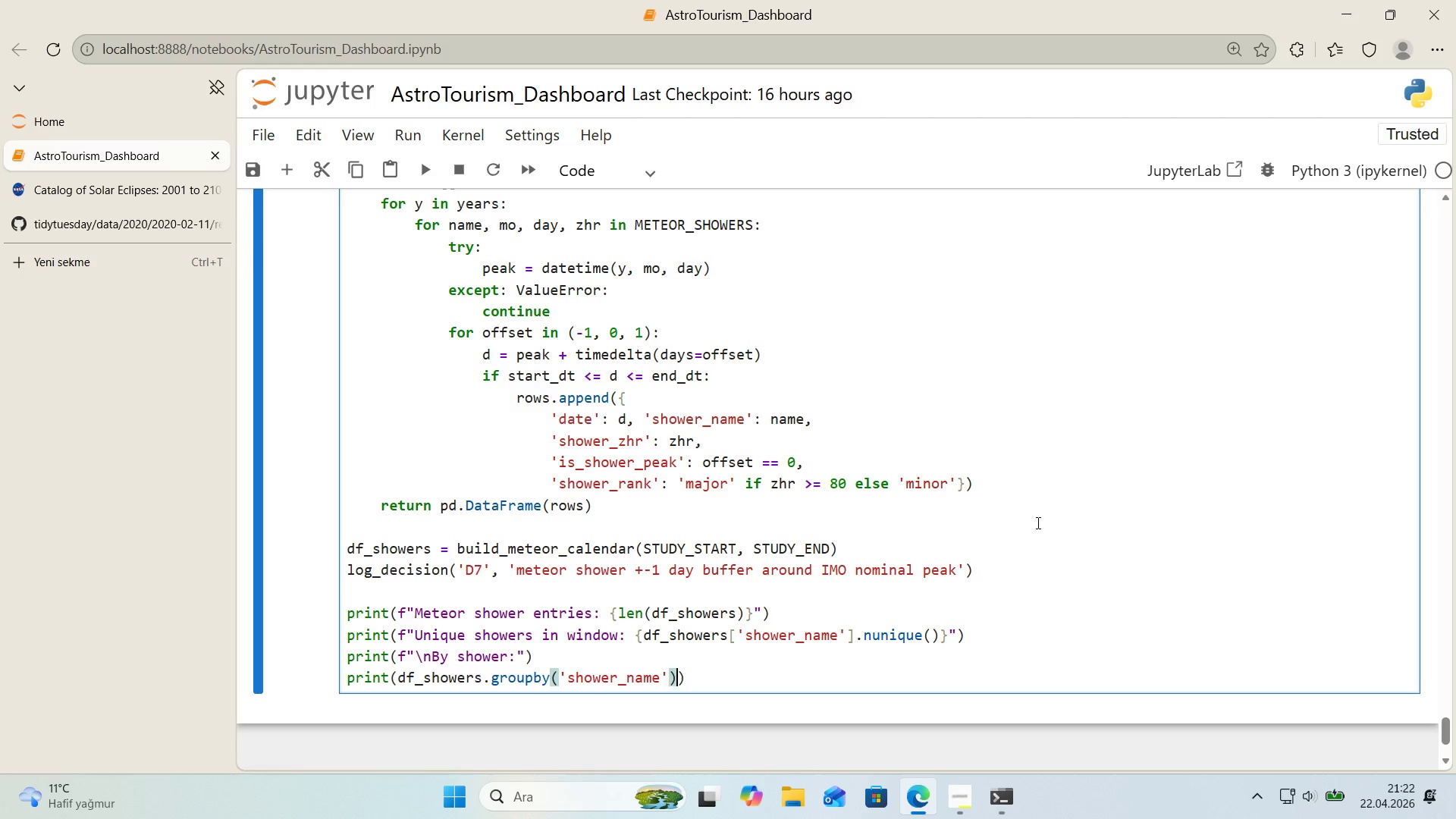 
key(ArrowRight)
 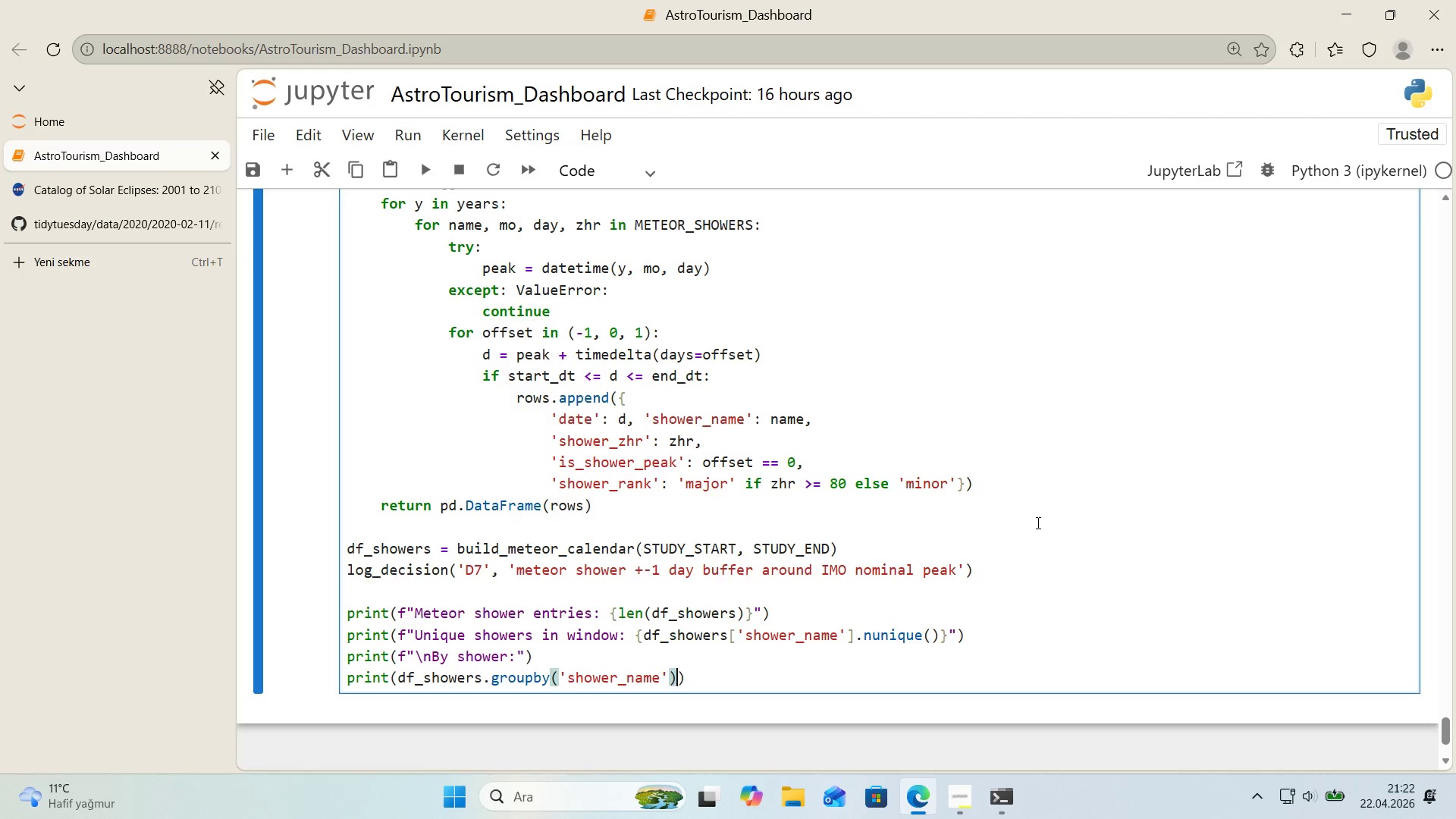 
type(a)
key(Backspace)
type(.agg*()
 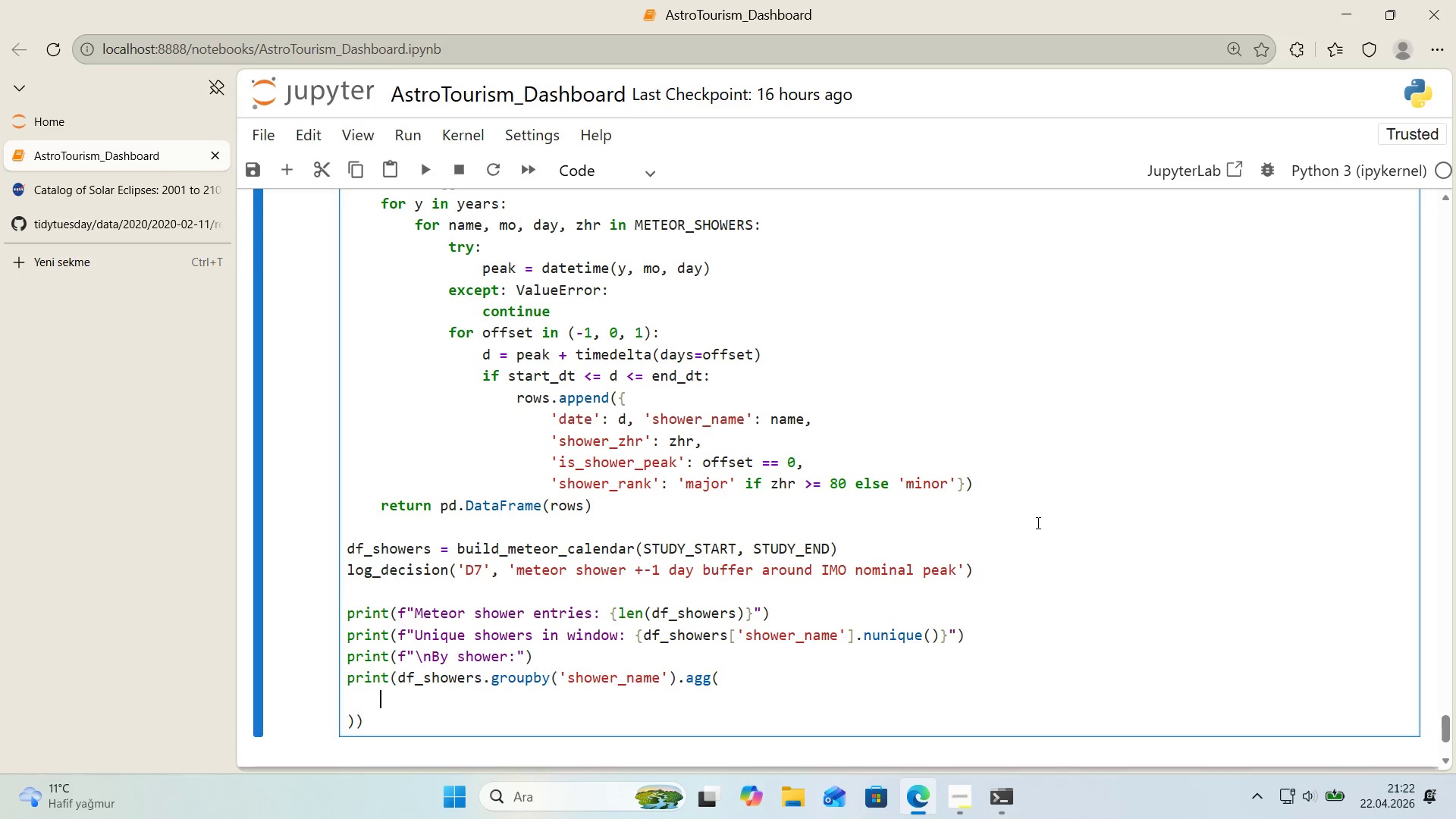 
 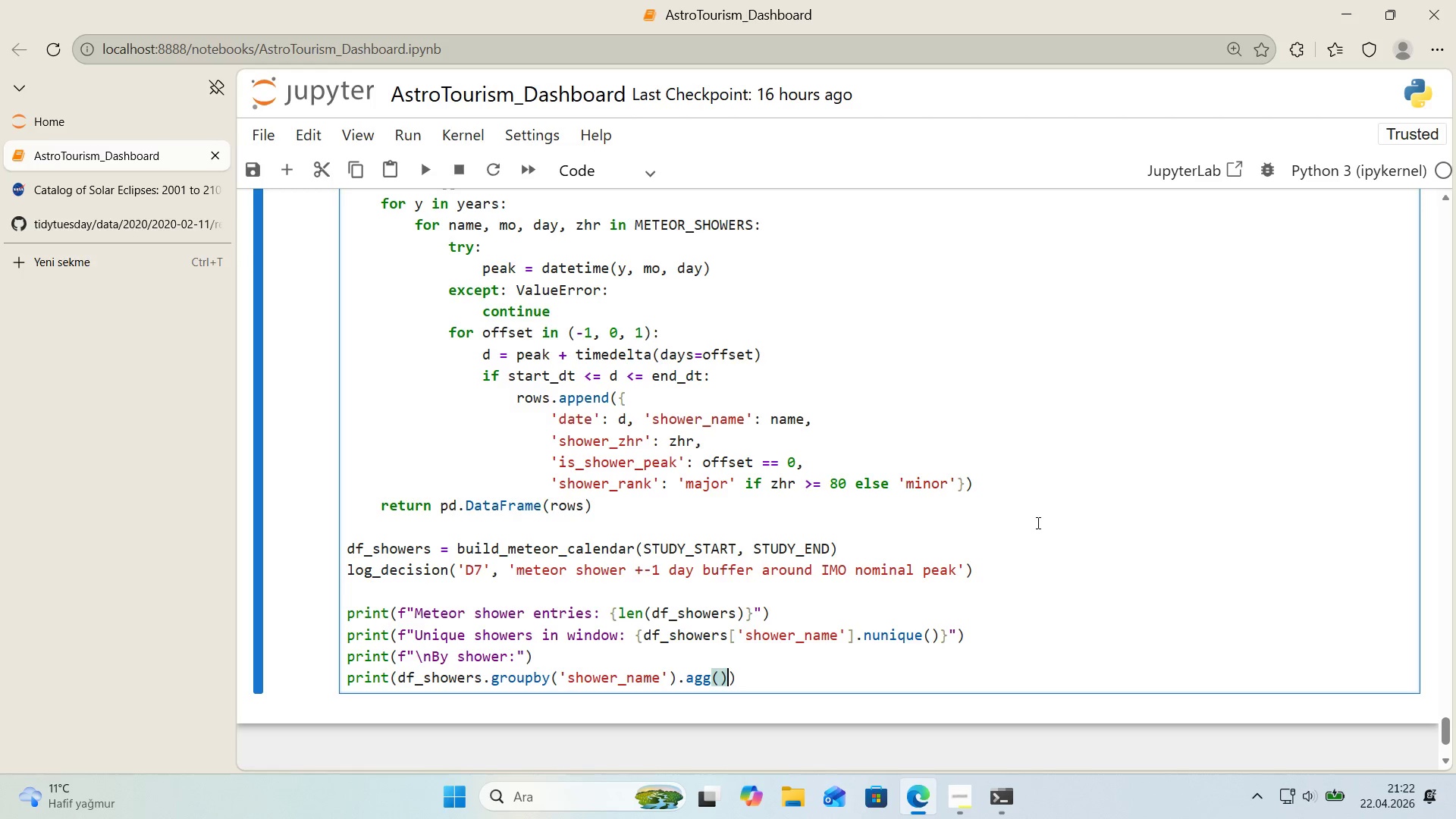 
key(ArrowLeft)
 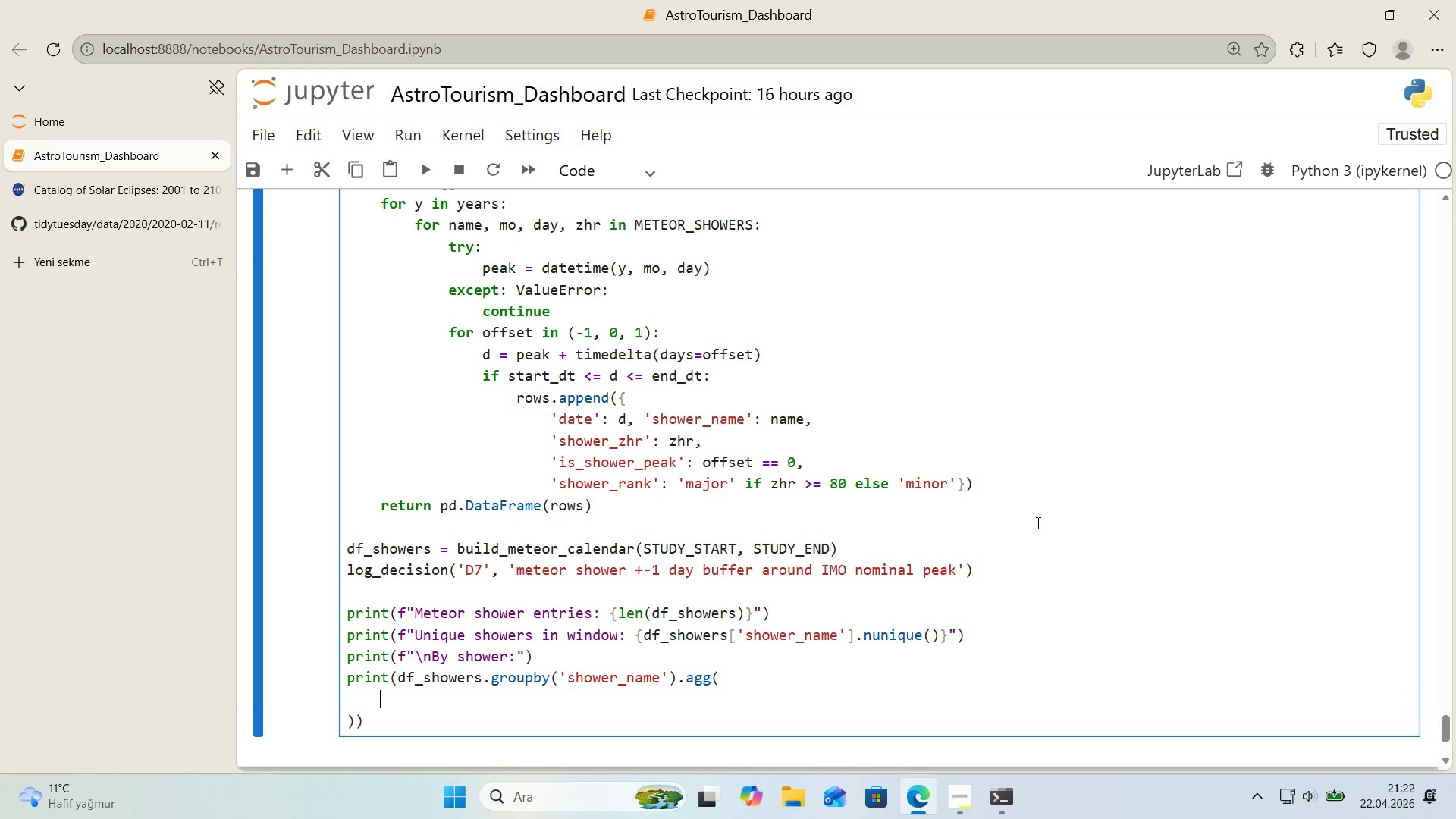 
key(Enter)
 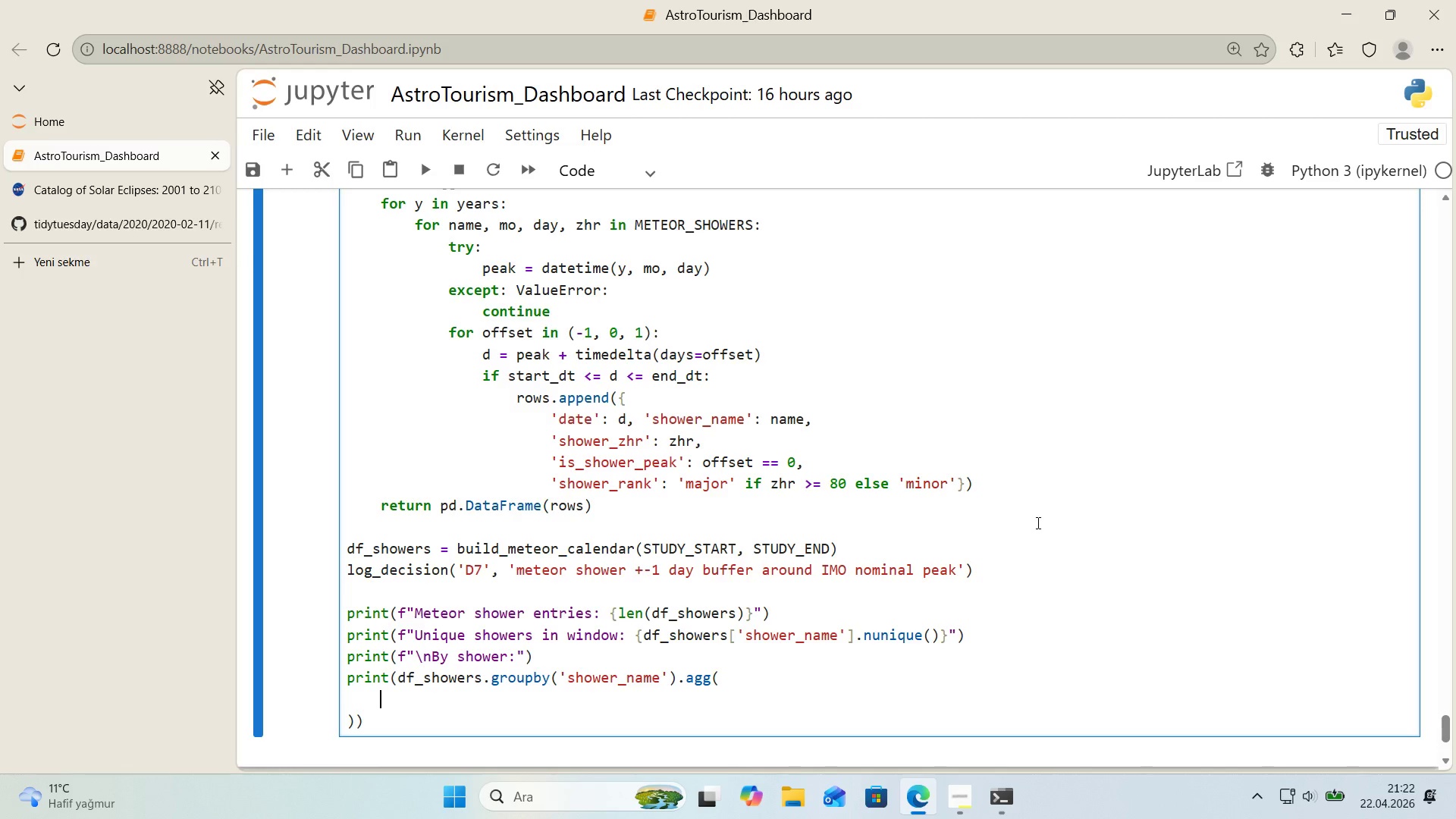 
type(occurences)date*()
 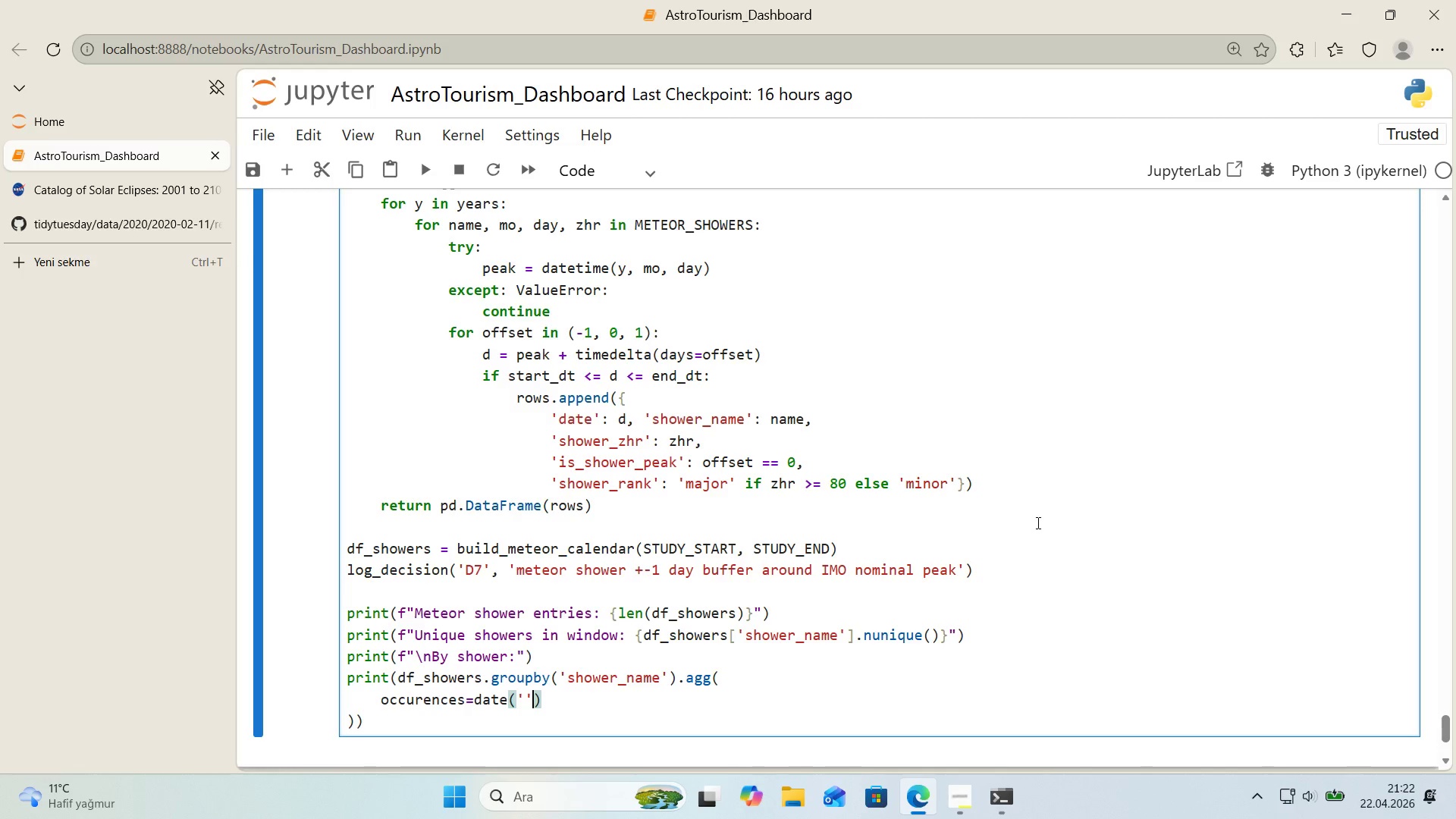 
 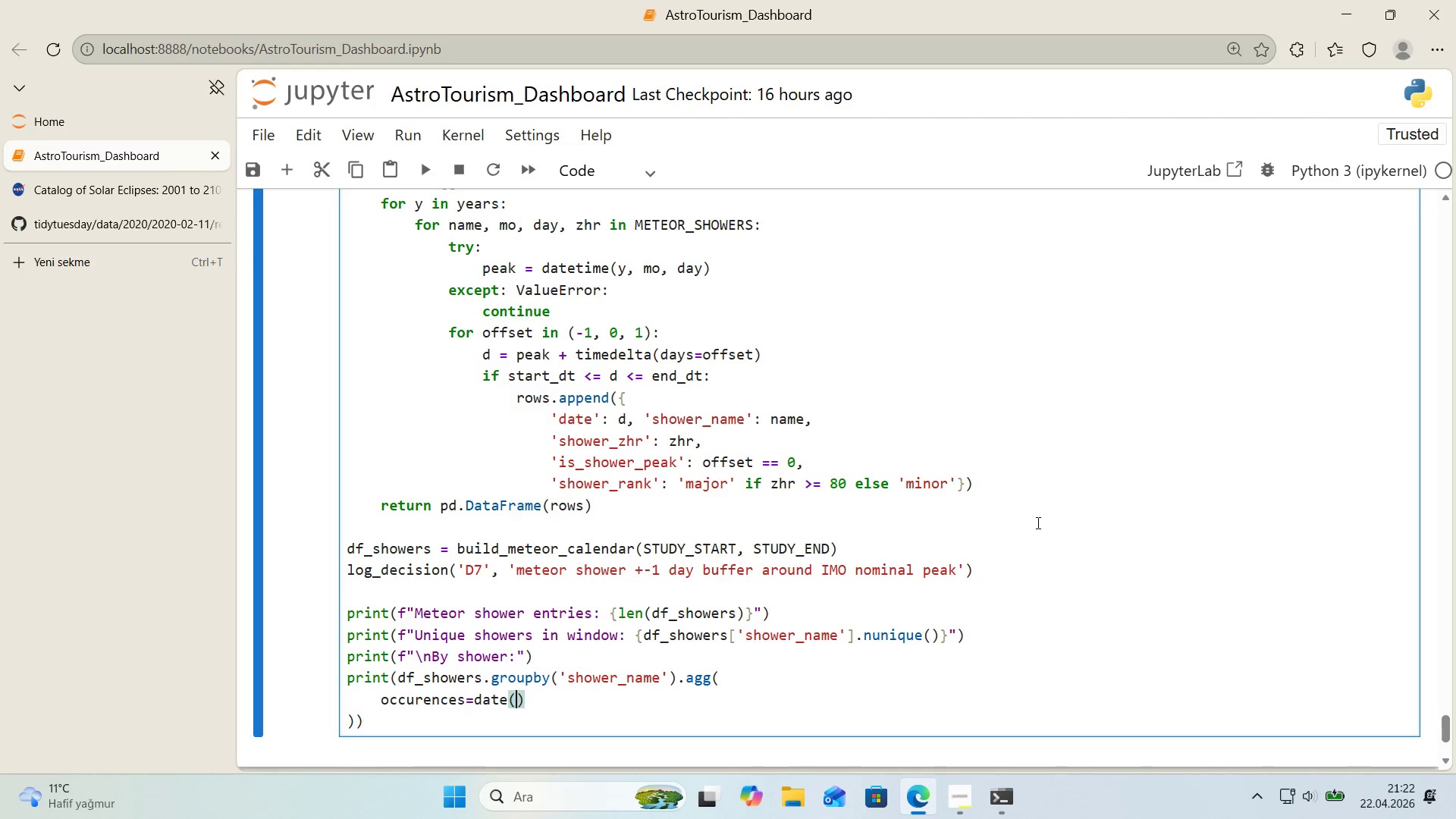 
key(ArrowLeft)
 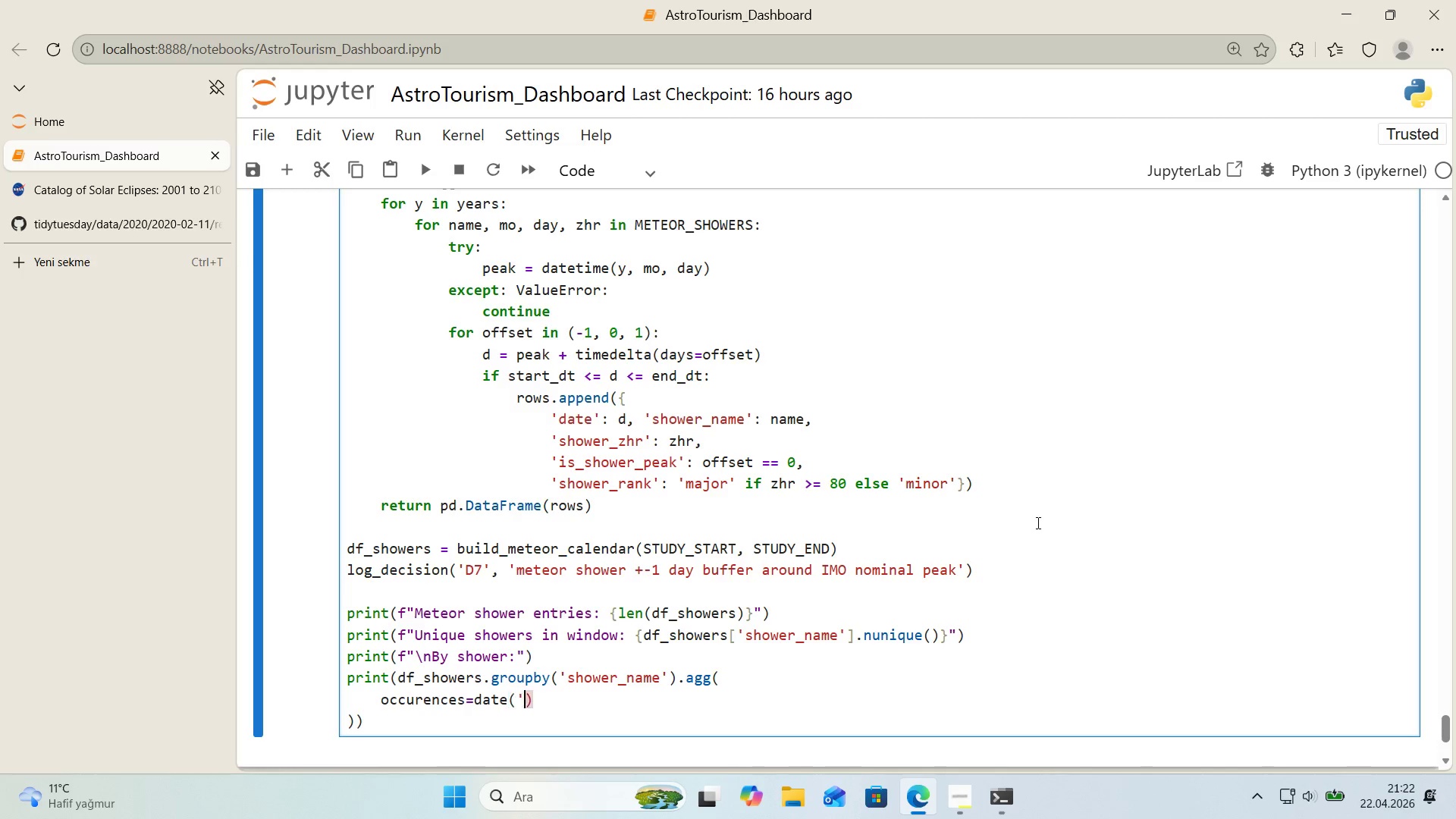 
type(@@)
 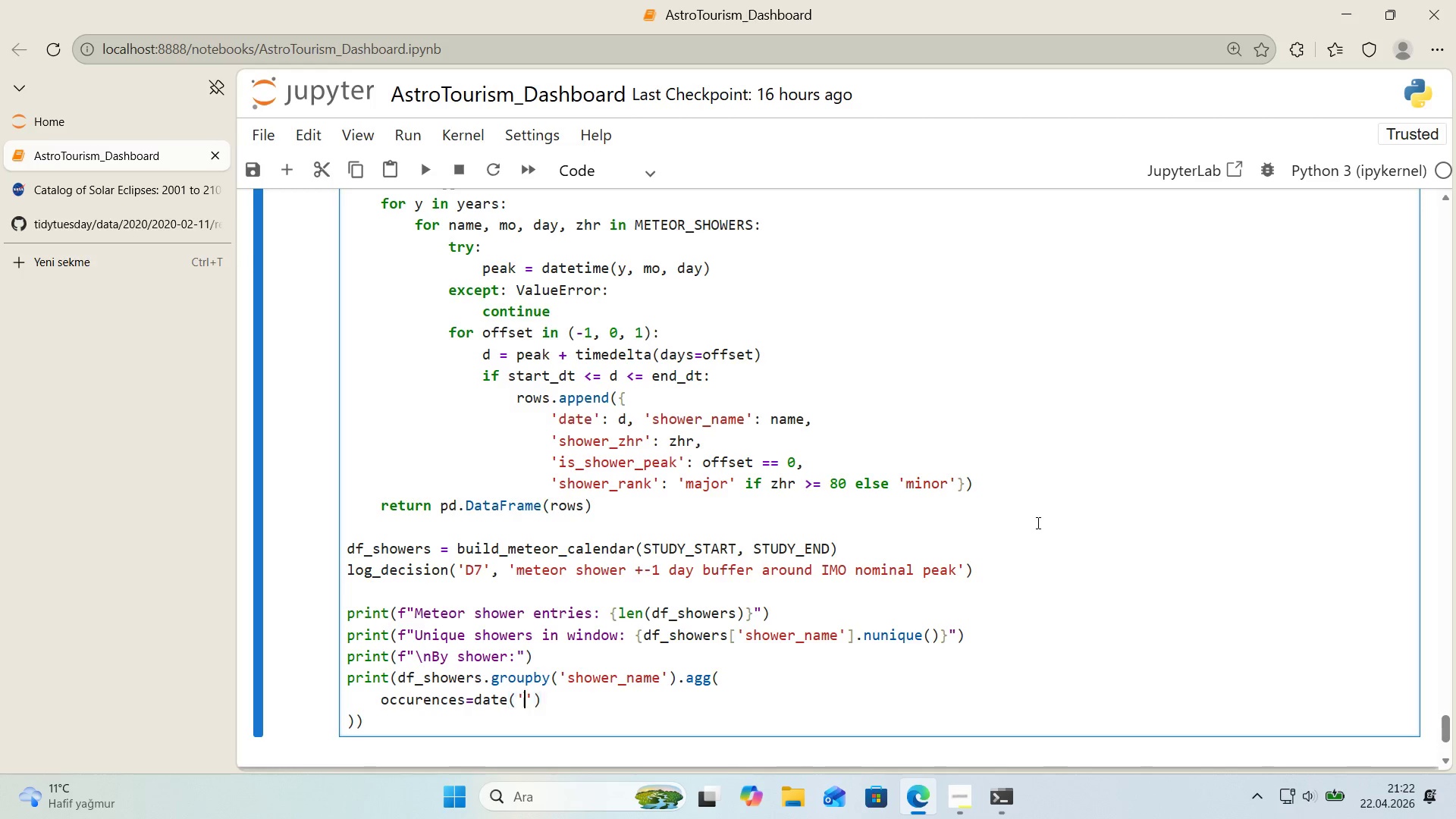 
key(ArrowLeft)
 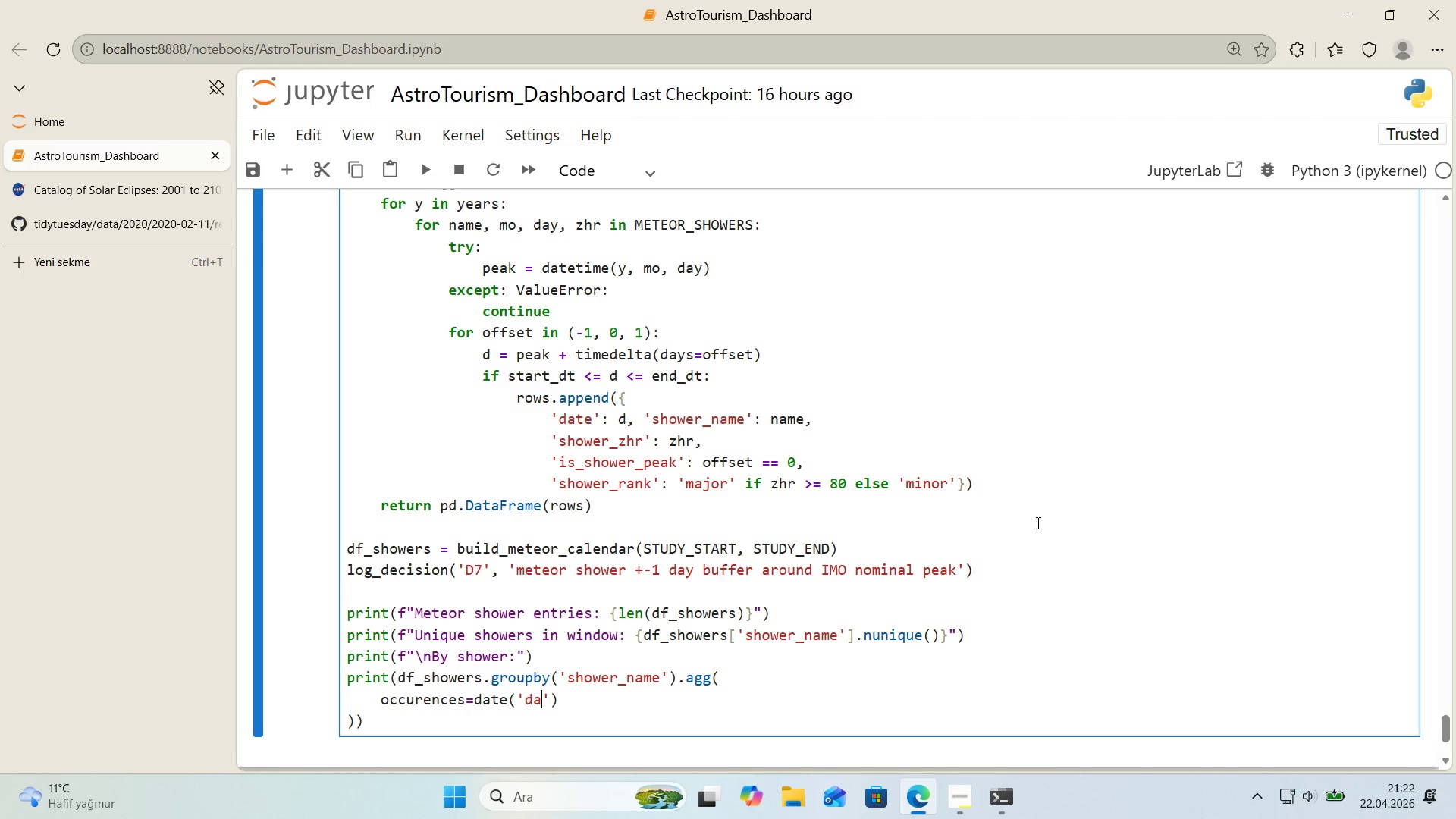 
type(date)
 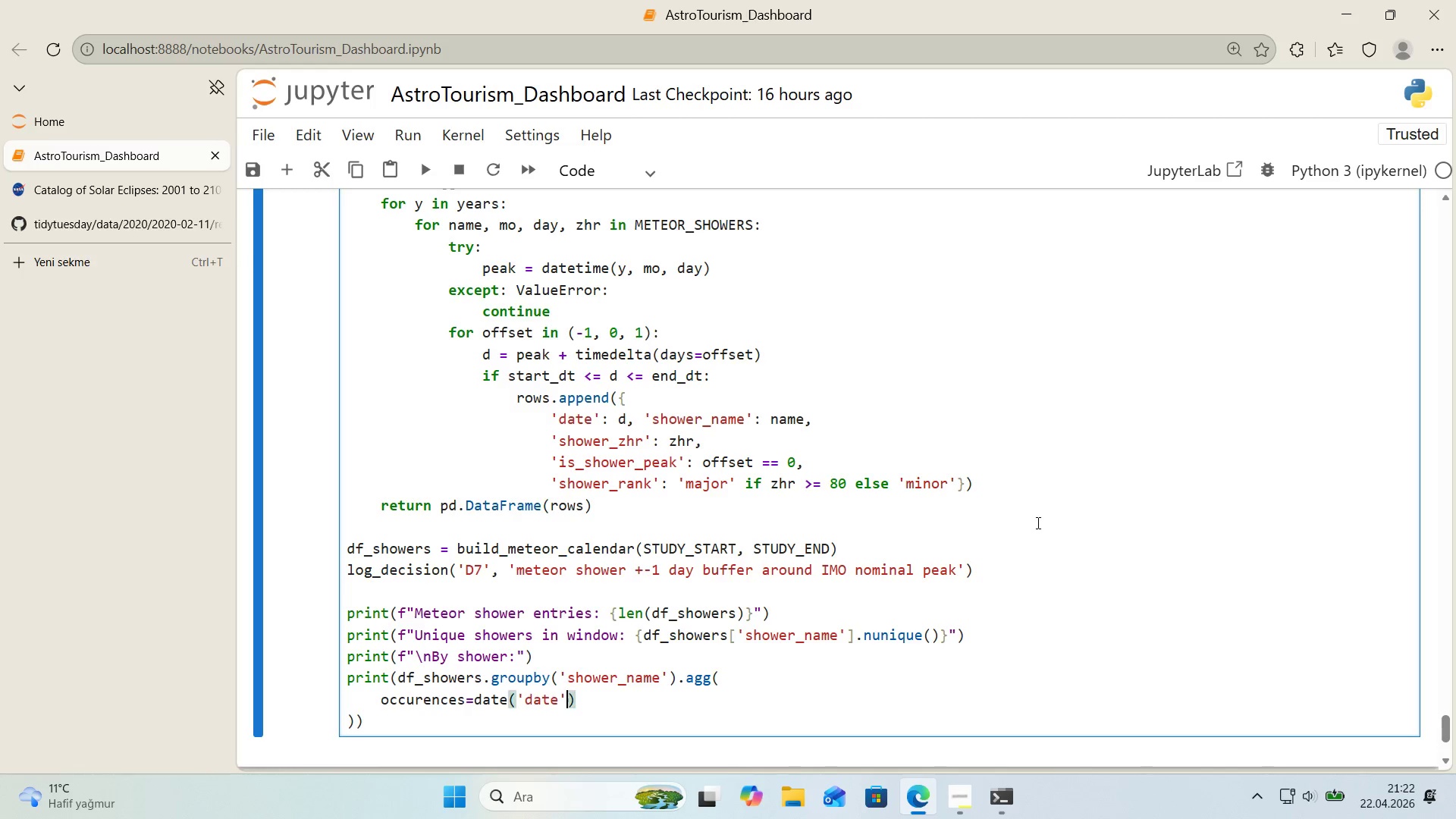 
key(ArrowRight)
 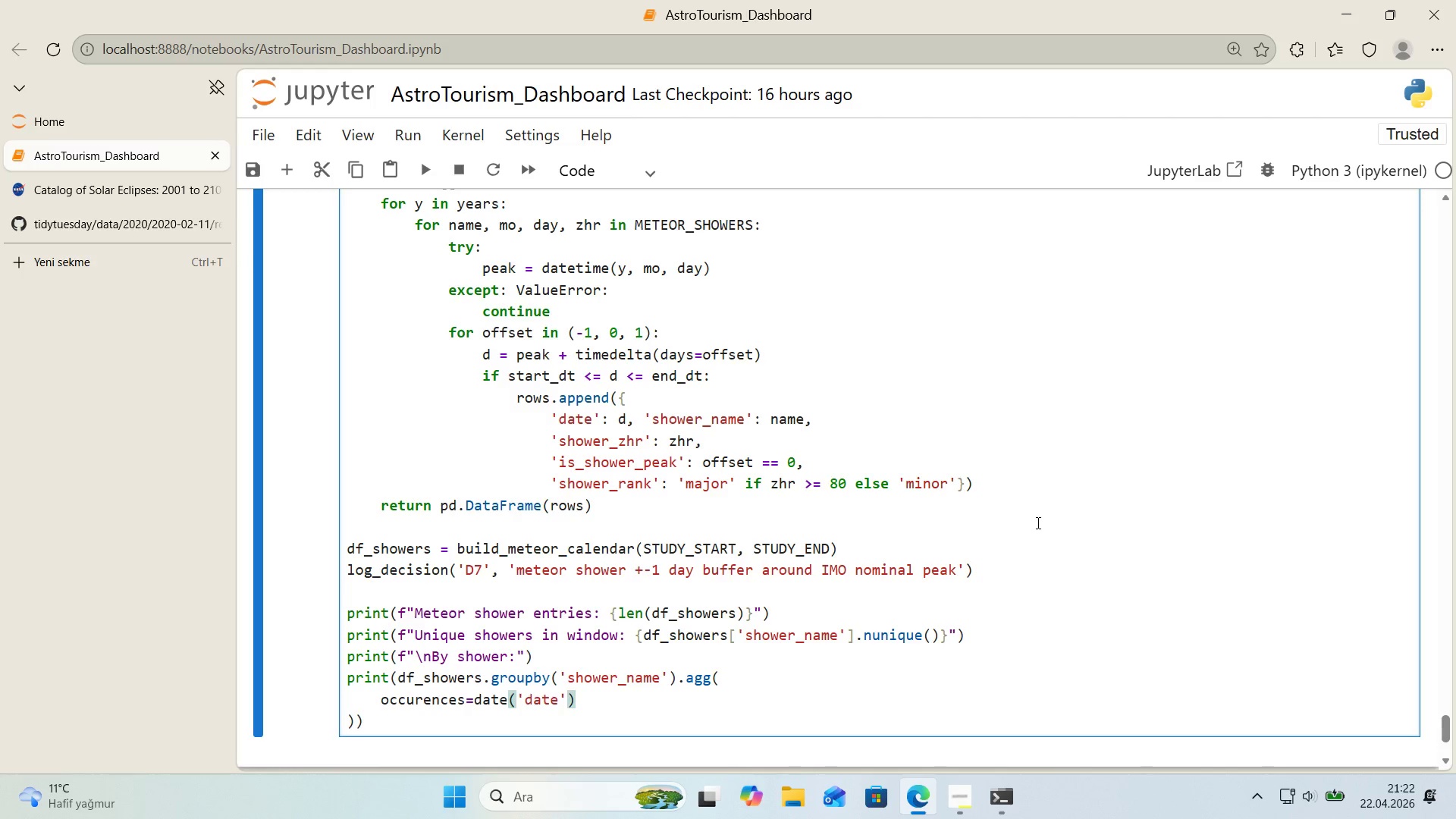 
type(, @@)
 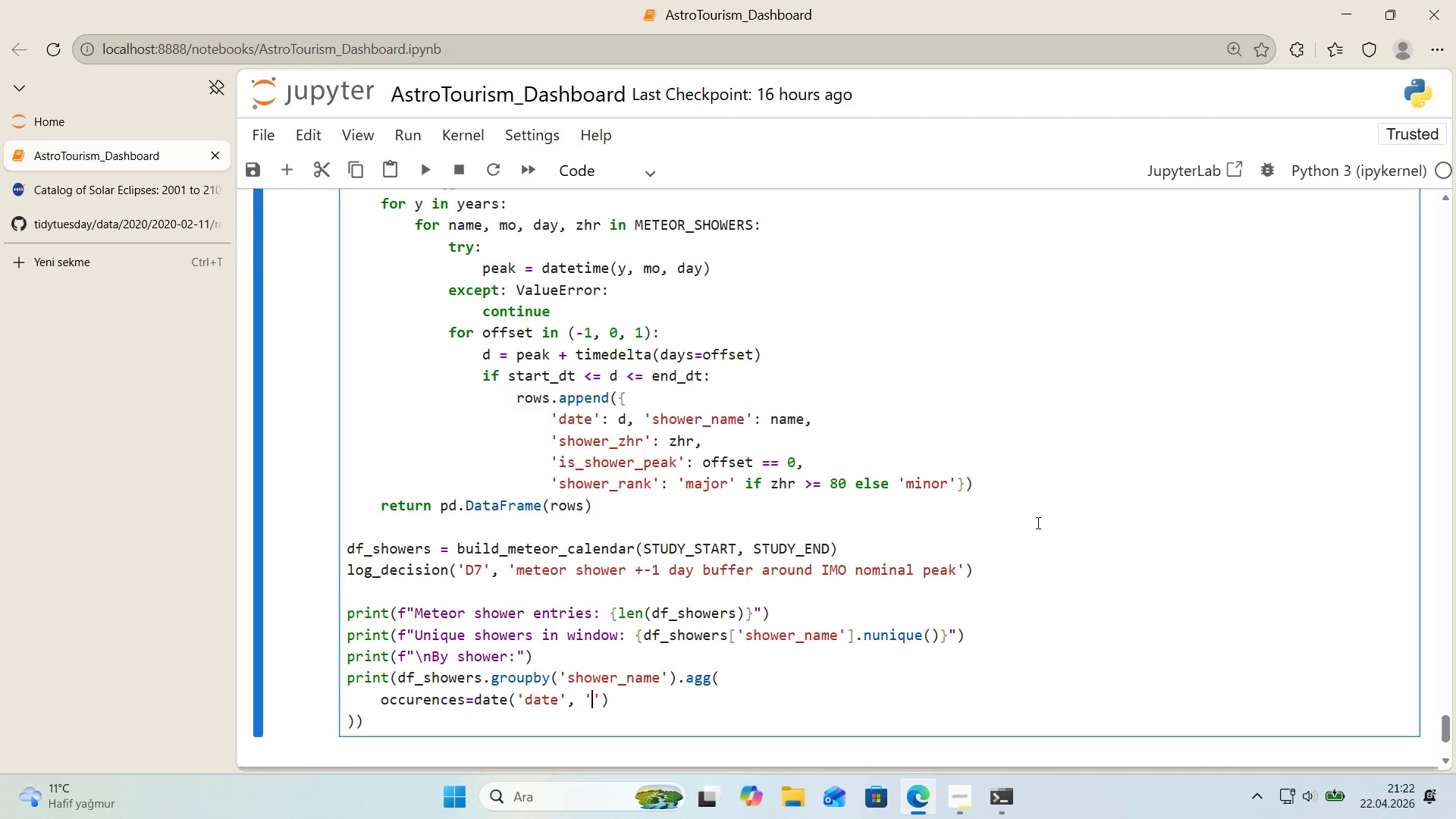 
key(ArrowLeft)
 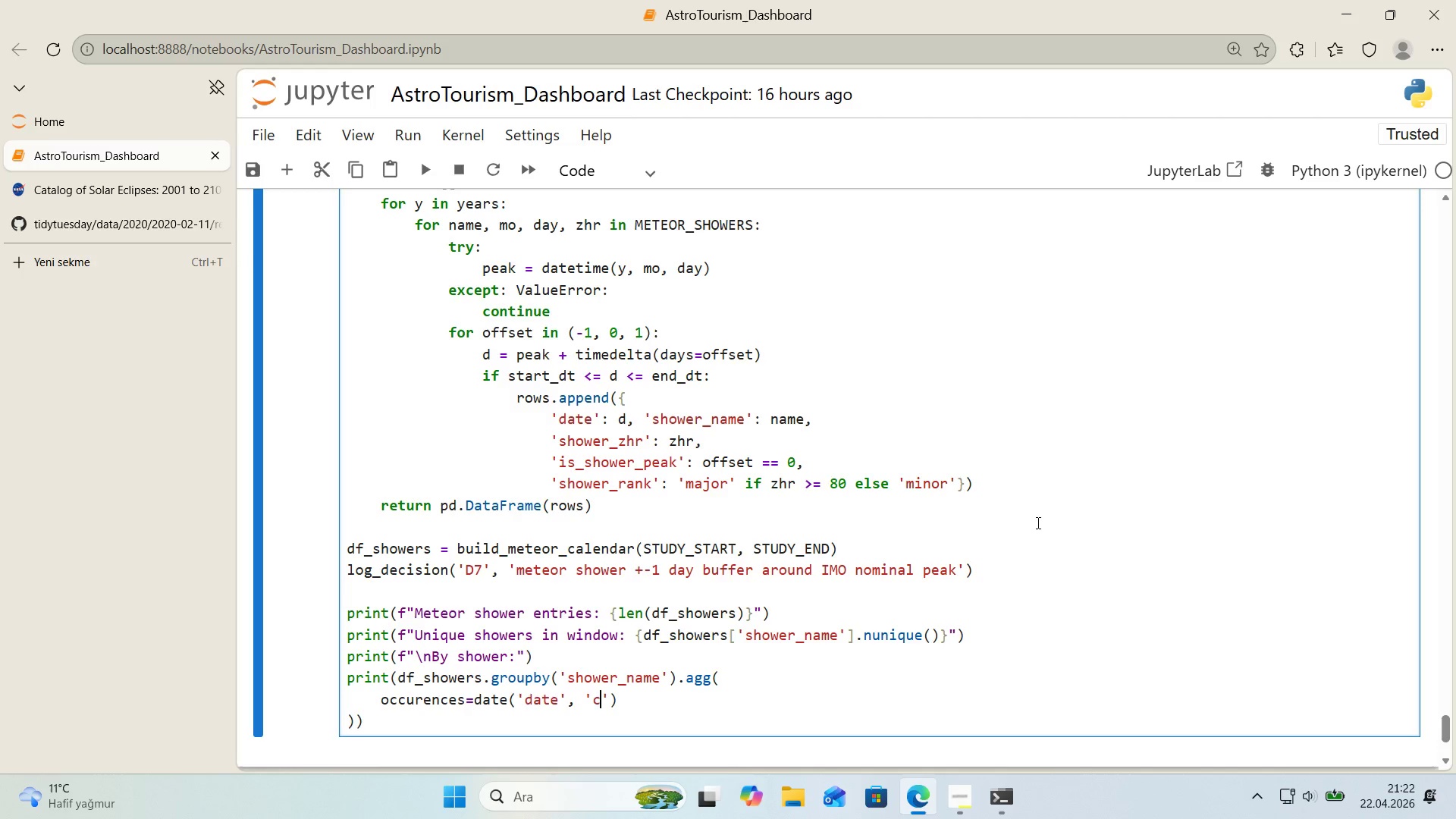 
type(count)
 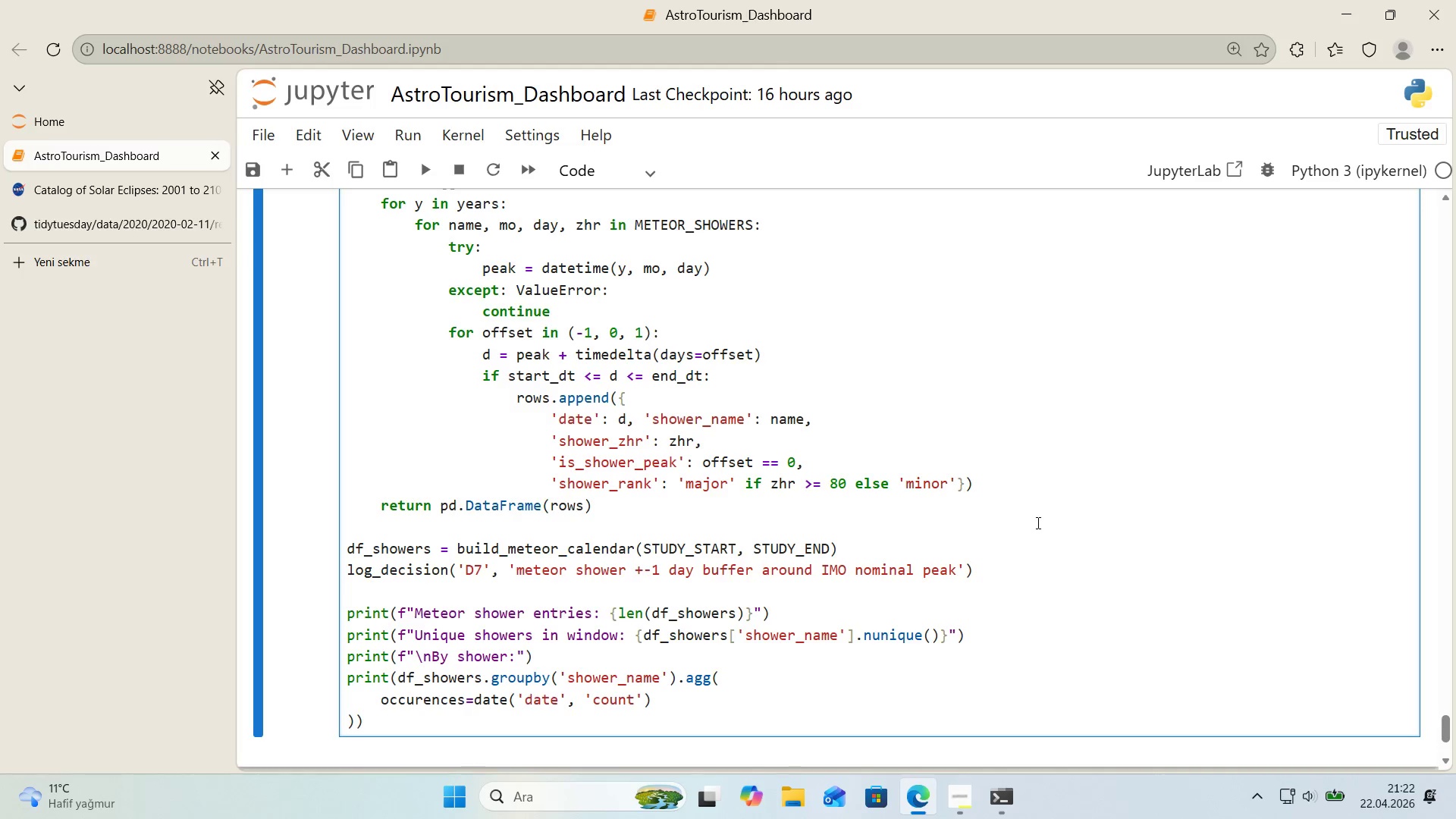 
key(ArrowRight)
 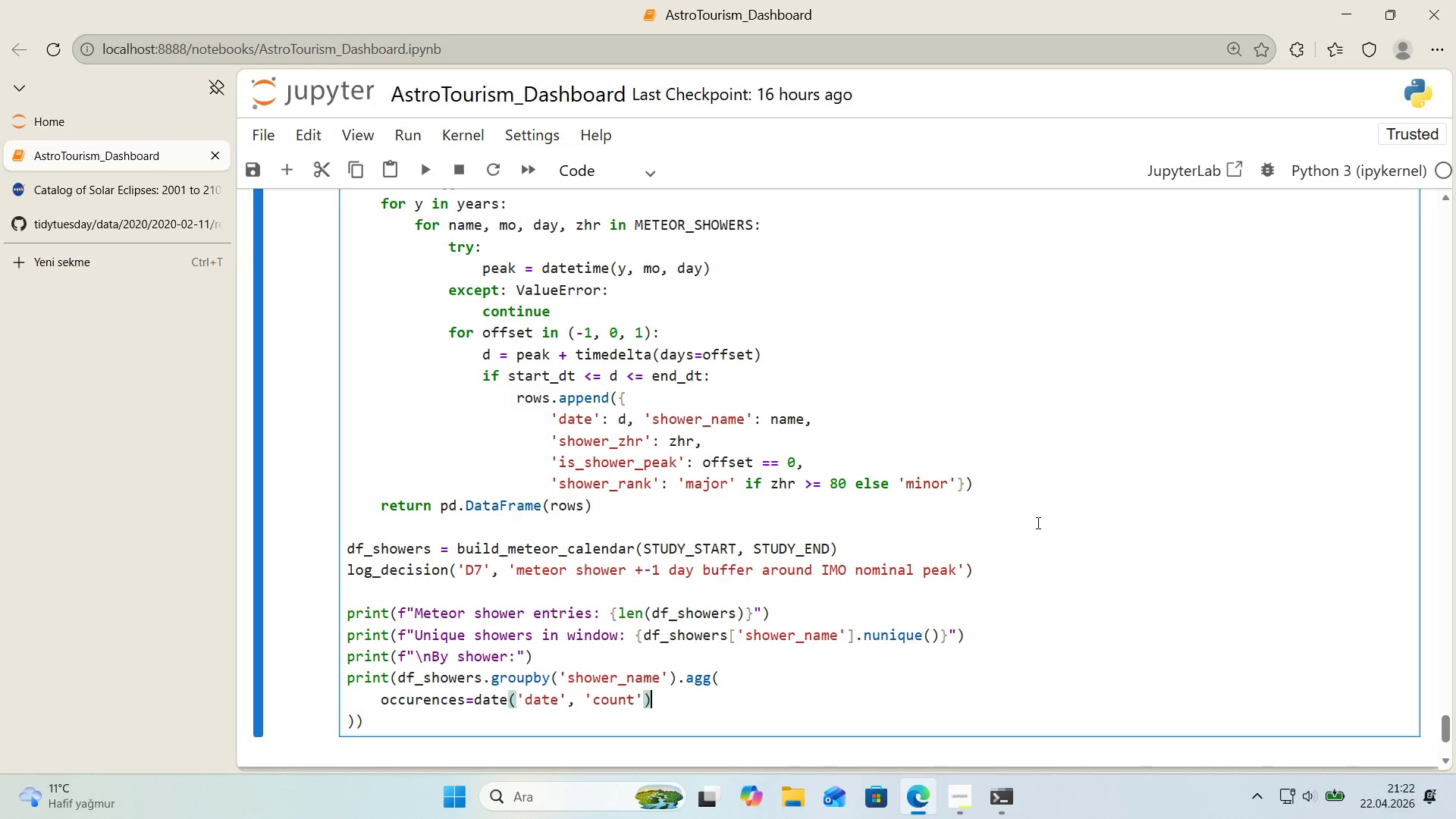 
key(ArrowRight)
 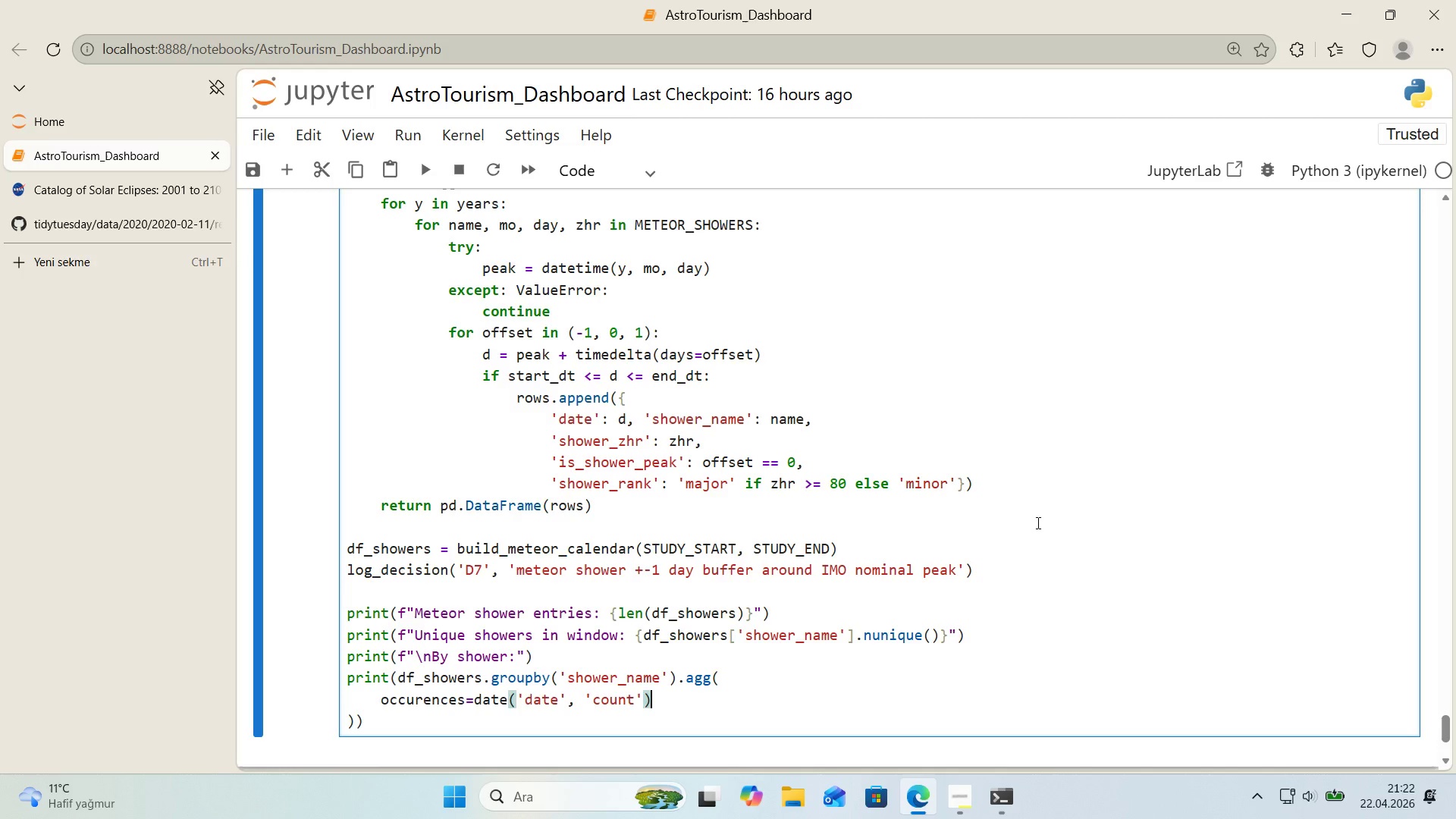 
key(Comma)
 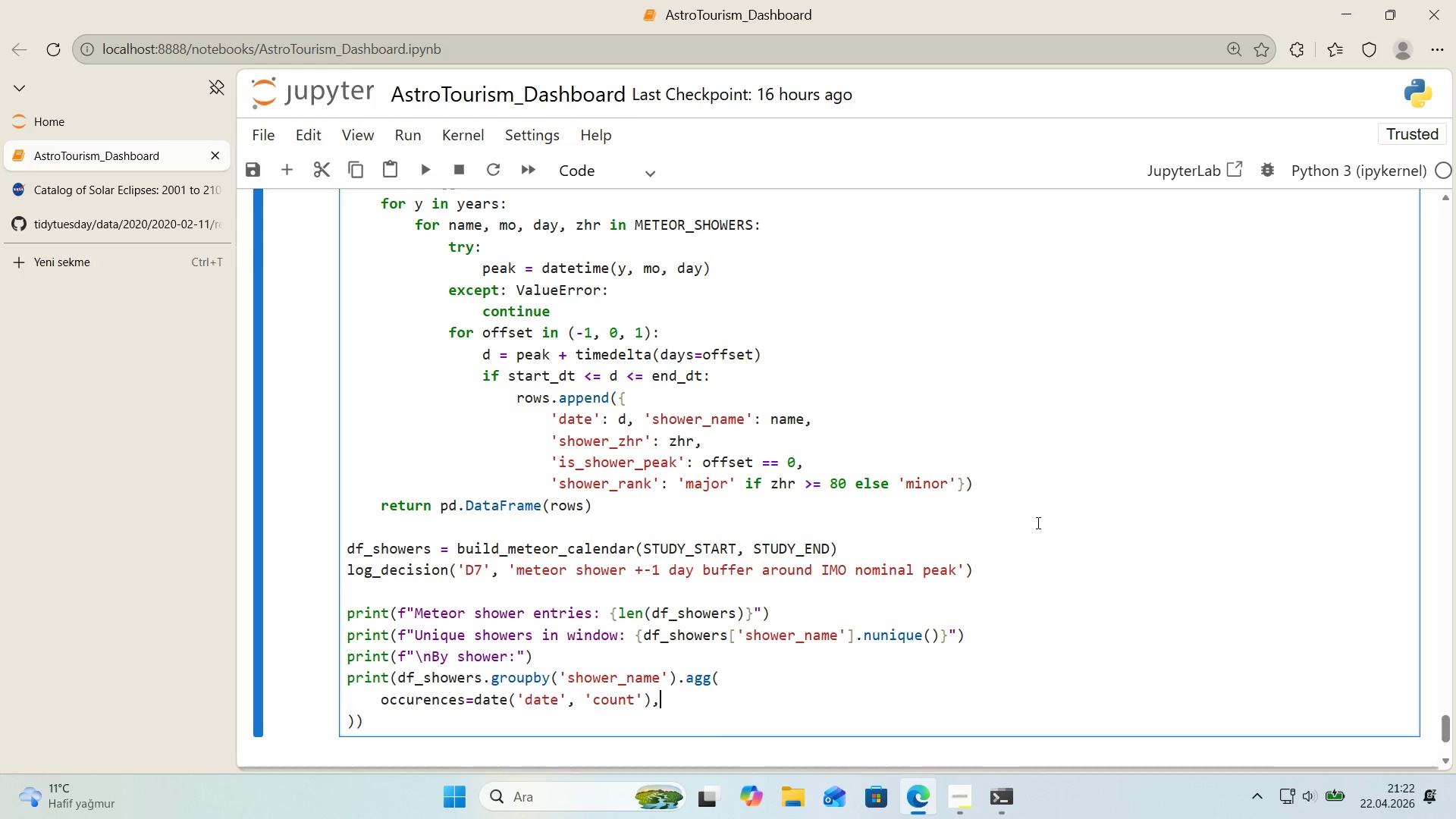 
key(Enter)
 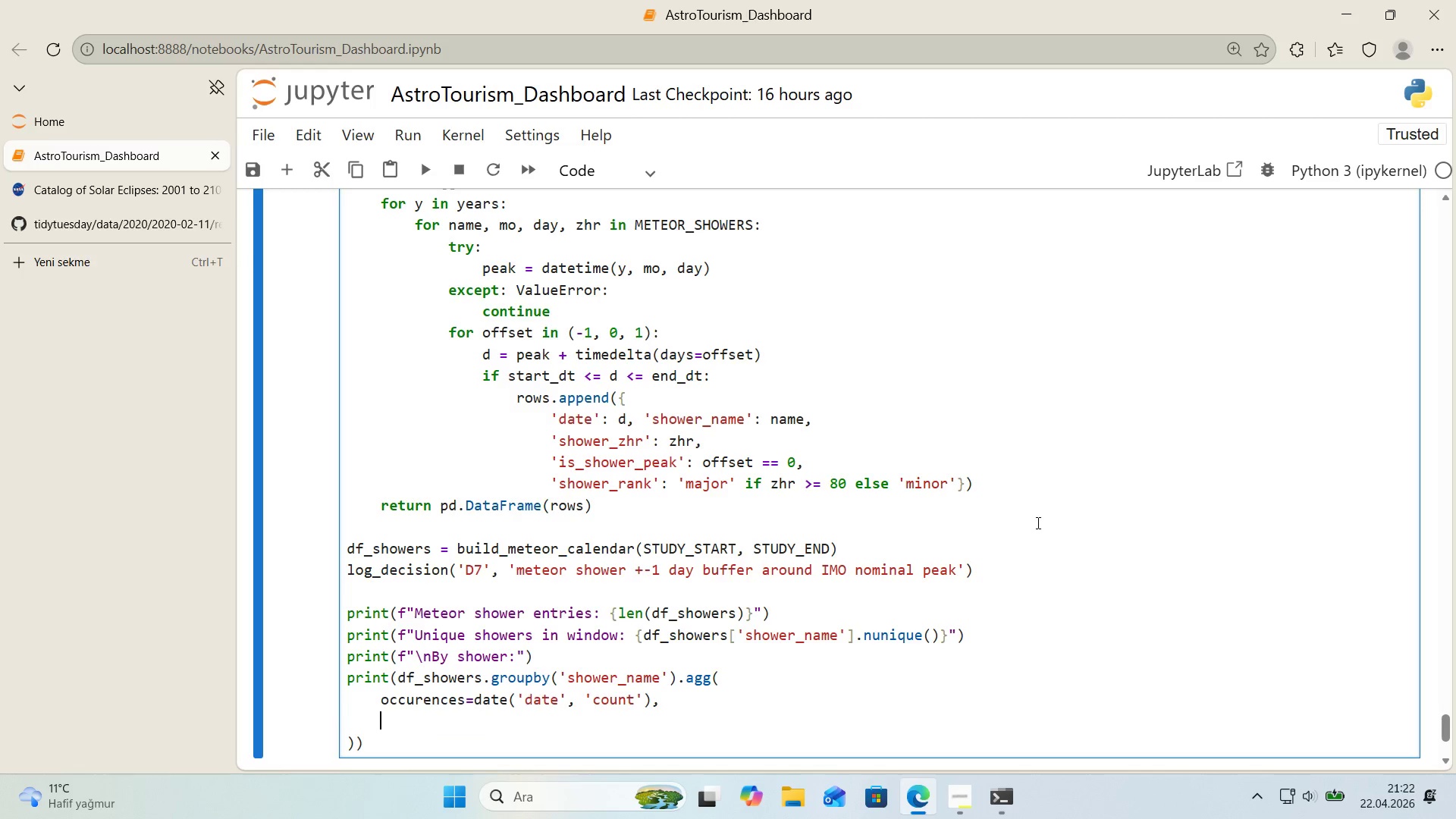 
type(peak_n'ghts )
key(Backspace)
type()*()
 